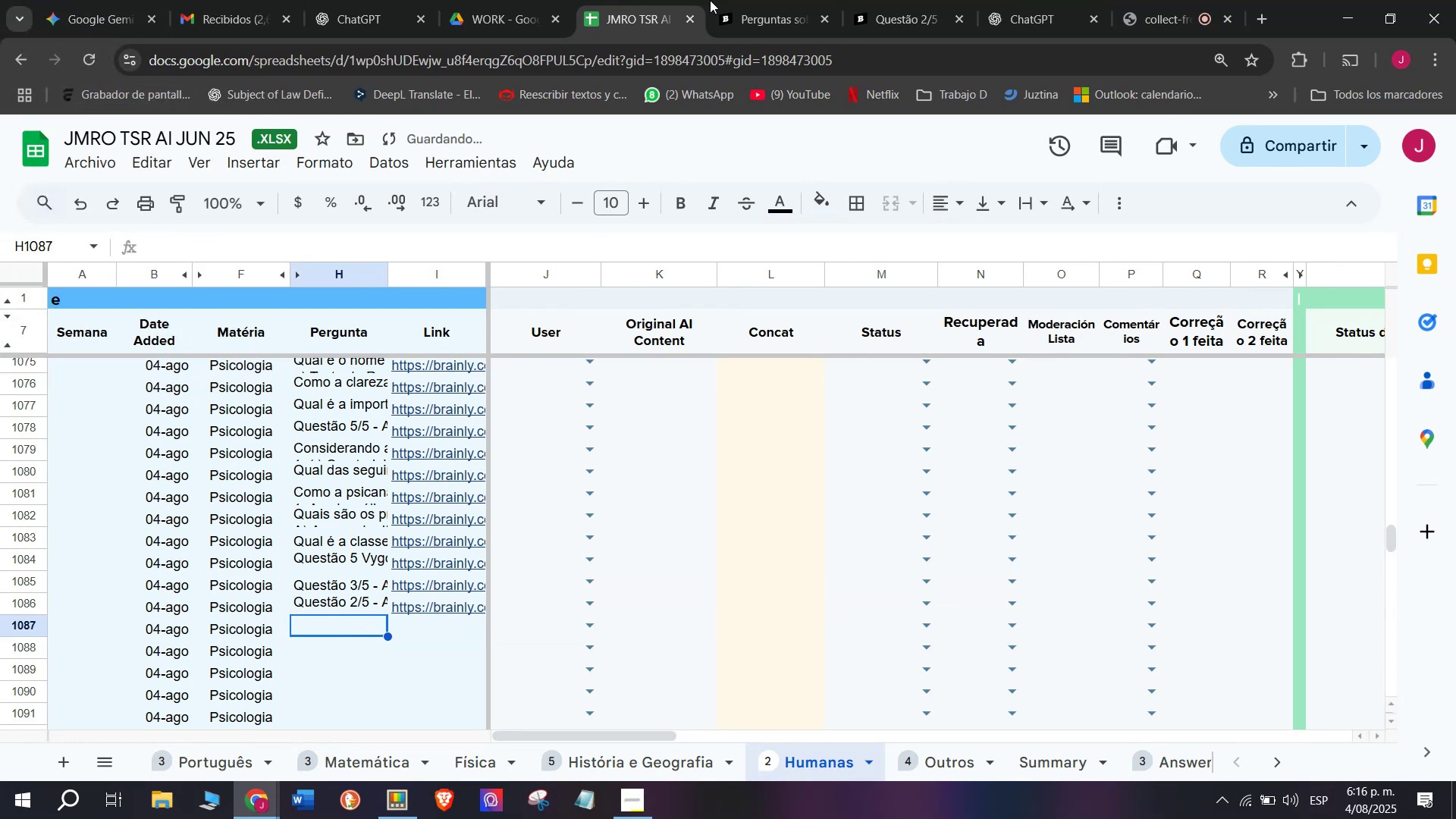 
left_click([821, 0])
 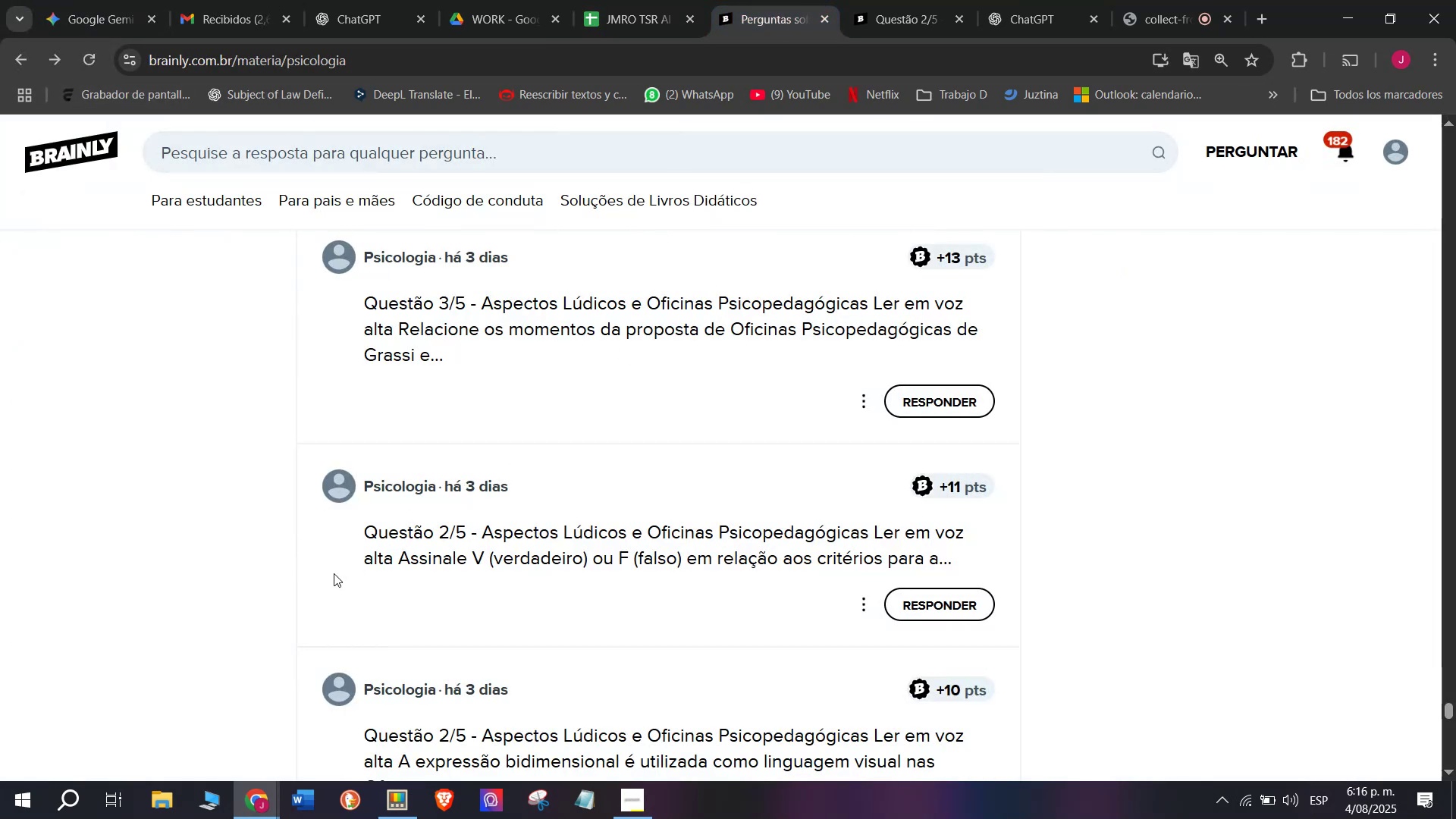 
scroll: coordinate [228, 589], scroll_direction: down, amount: 1.0
 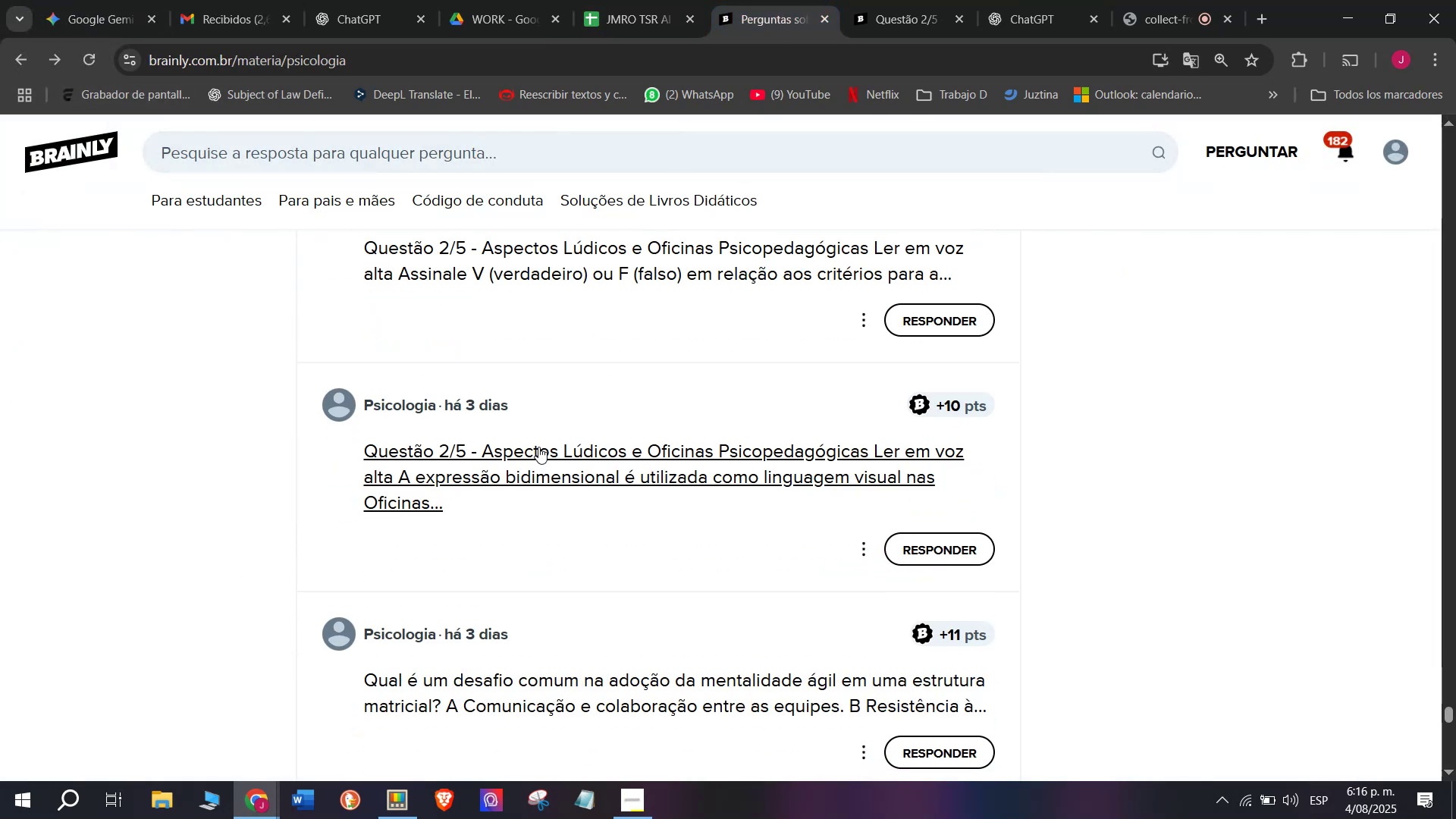 
right_click([538, 447])
 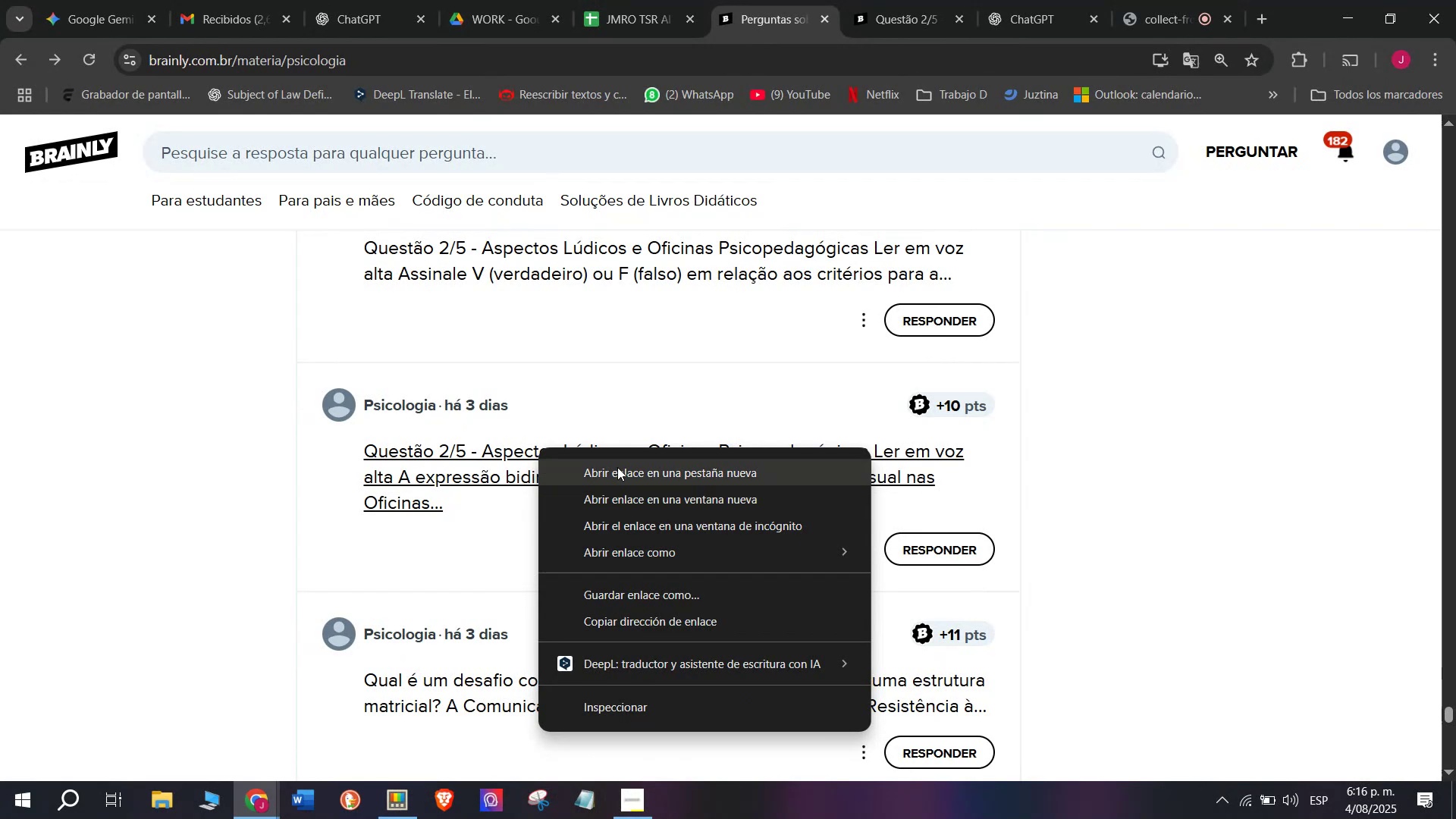 
left_click([617, 467])
 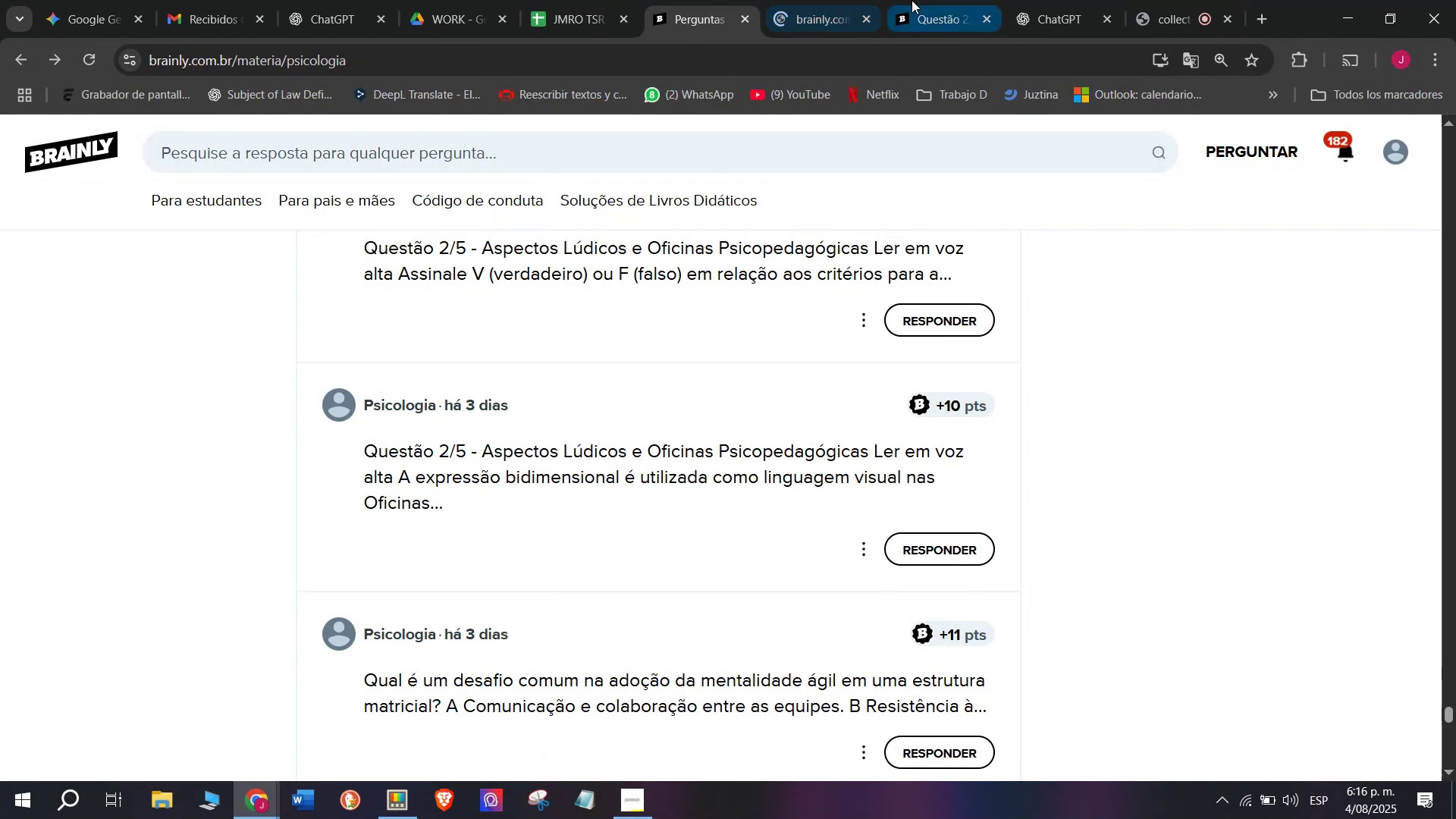 
left_click([929, 0])
 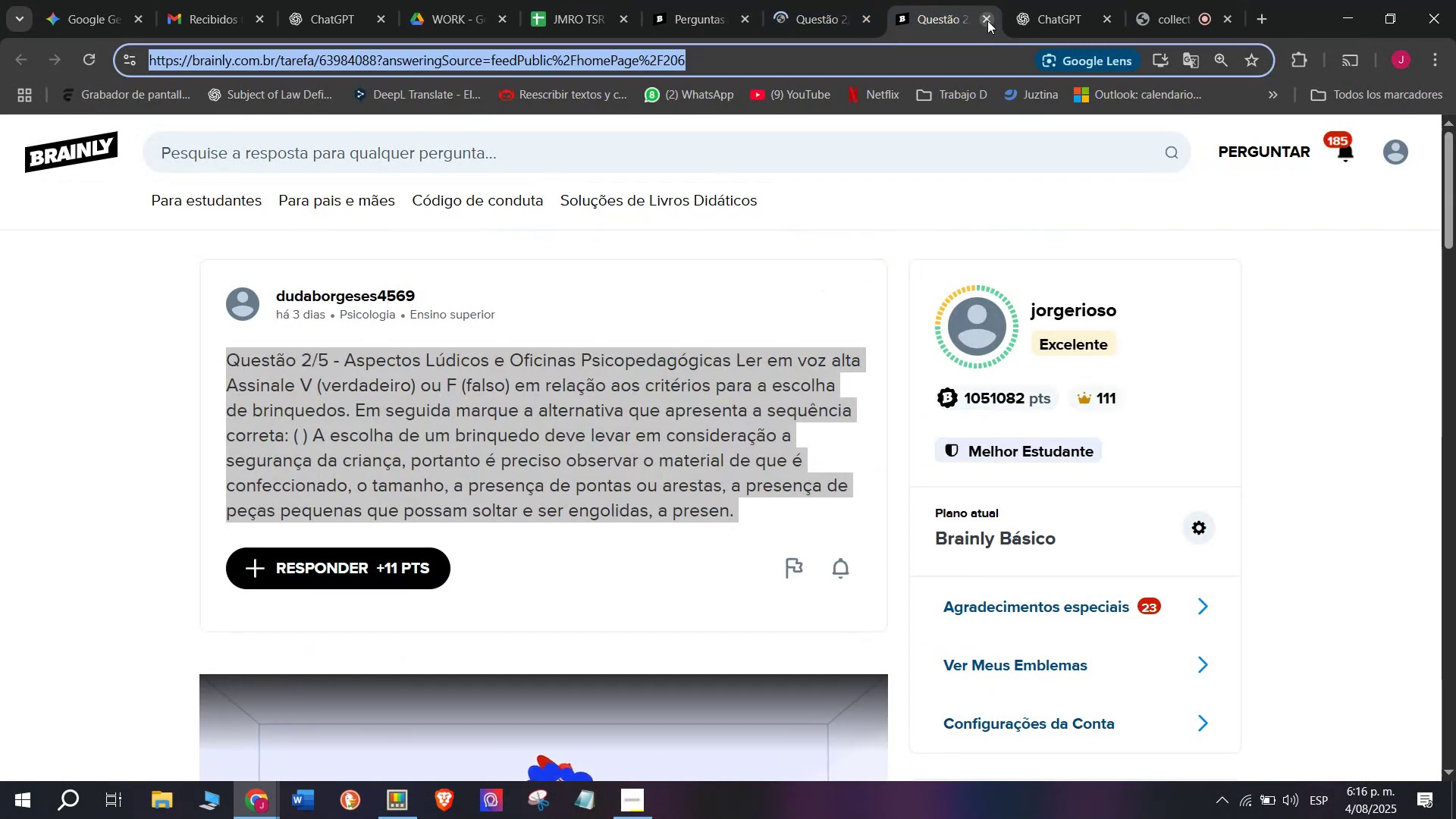 
left_click([987, 20])
 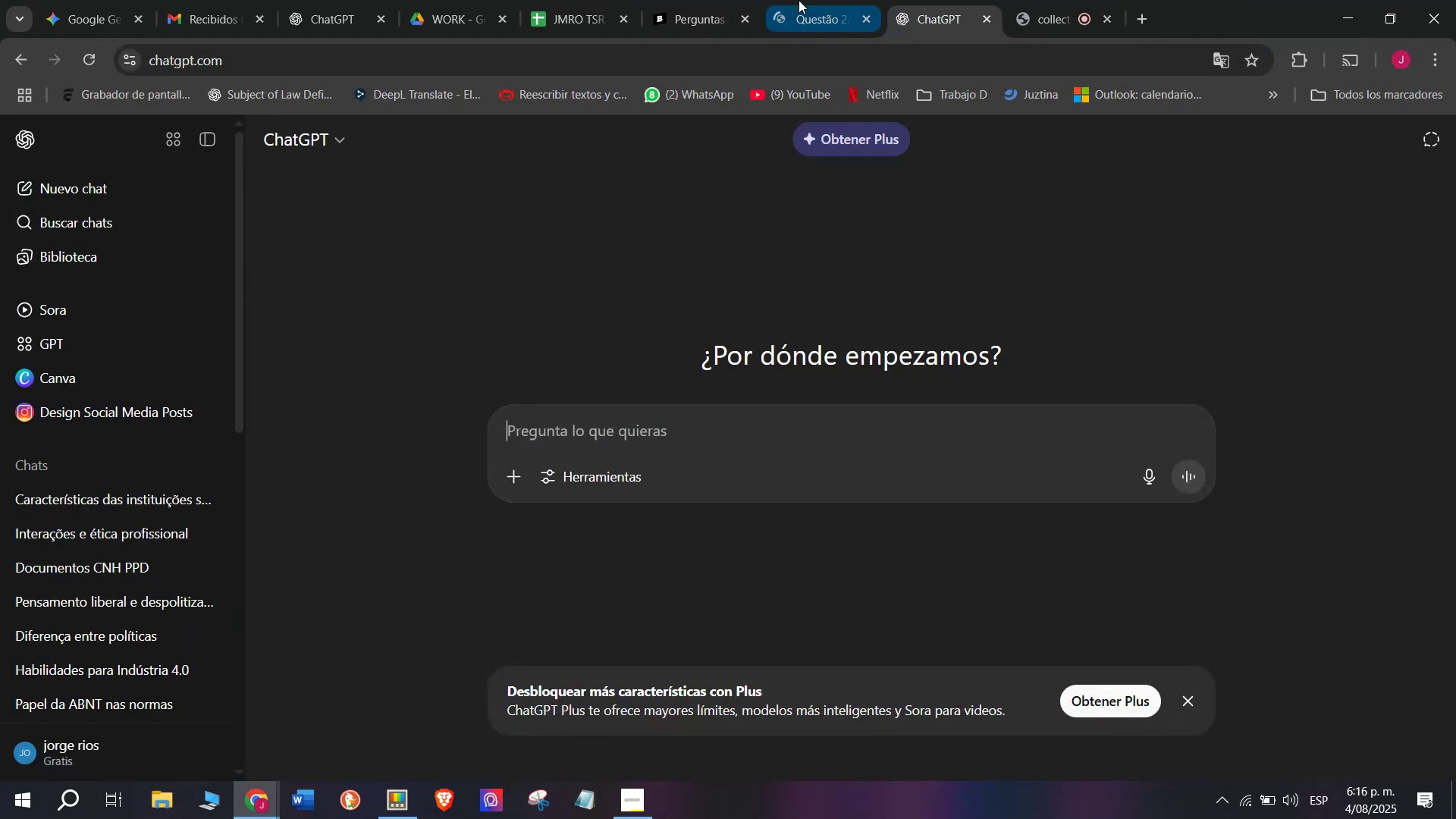 
left_click([799, 0])
 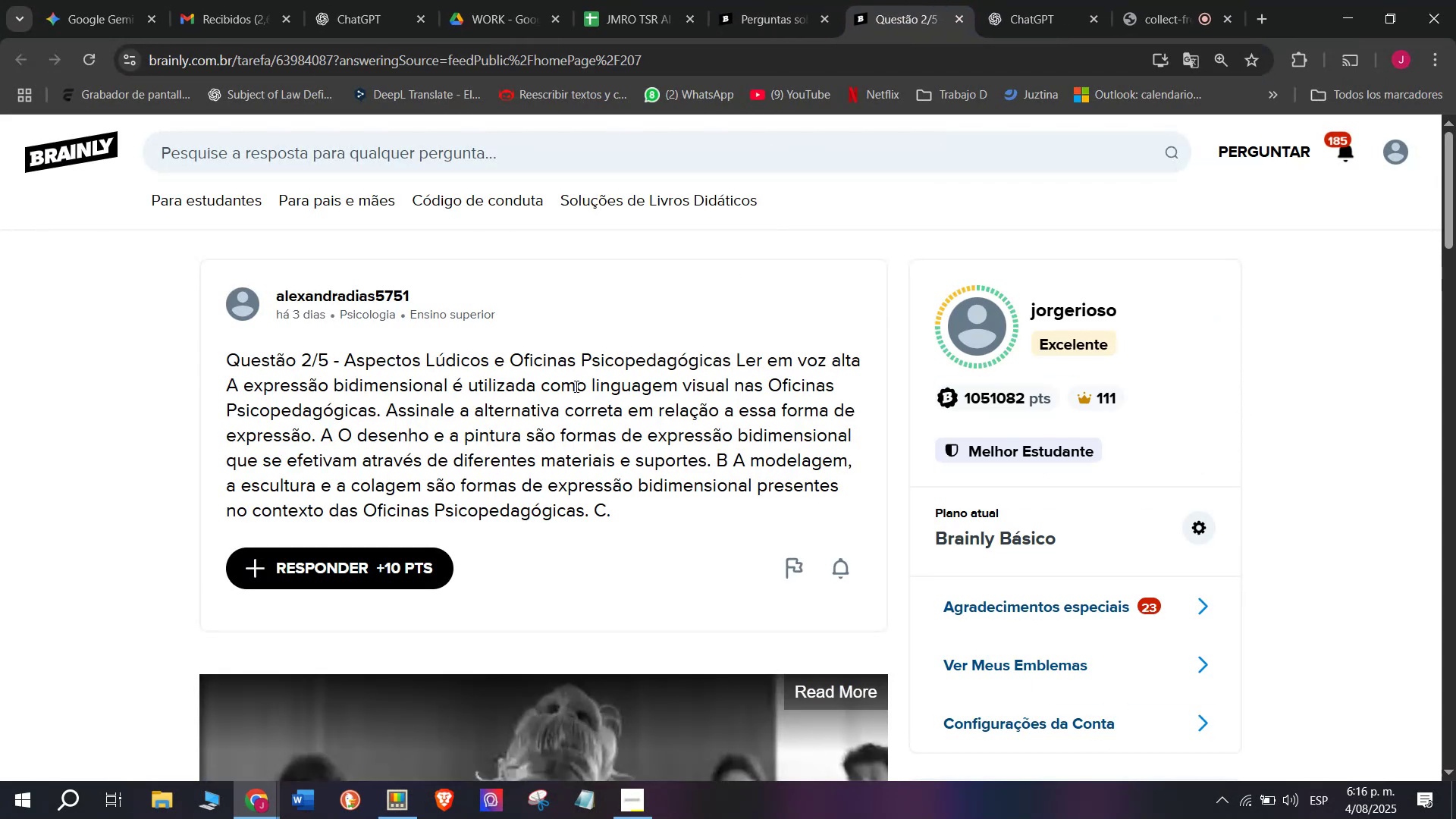 
double_click([564, 403])
 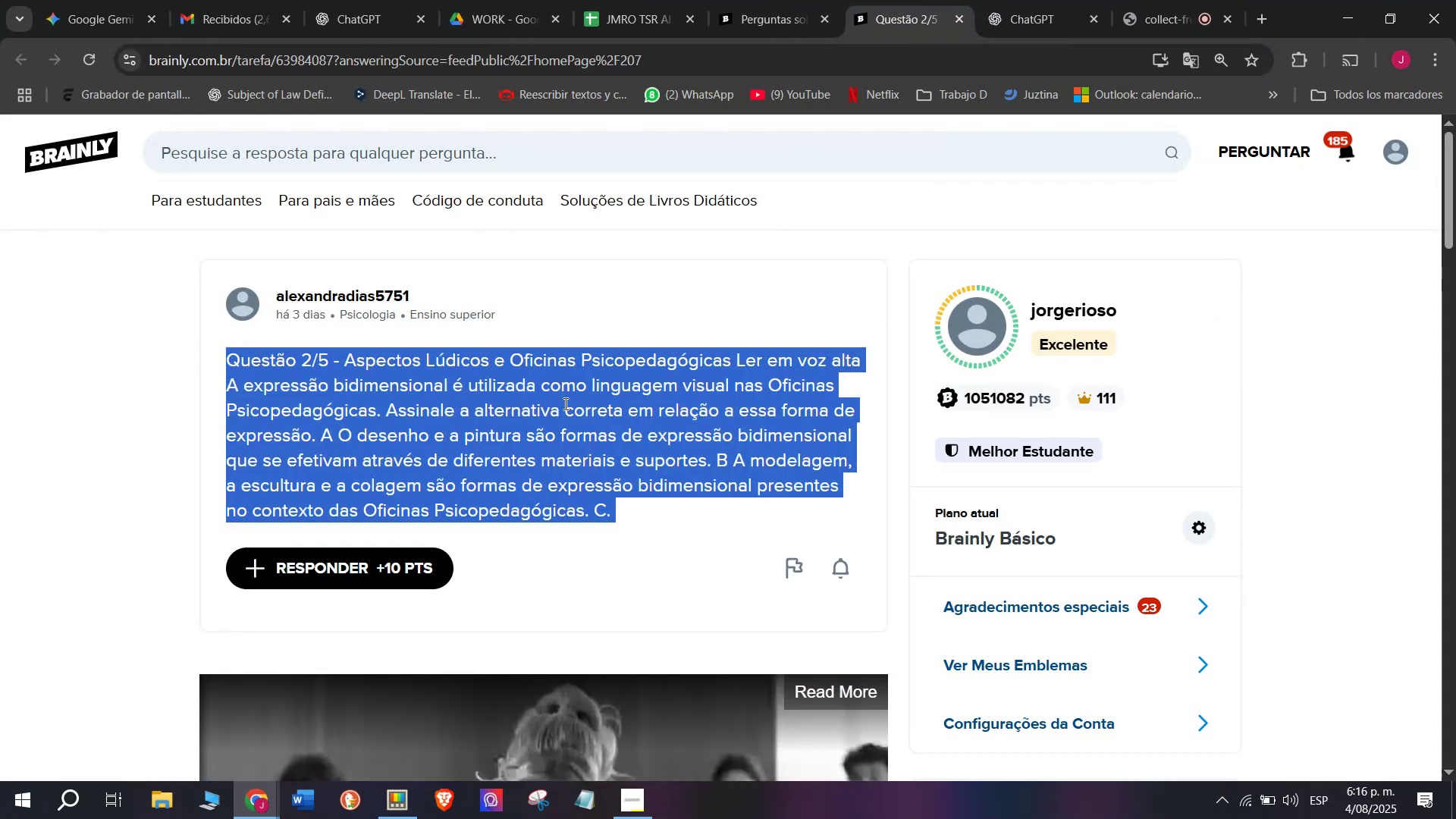 
triple_click([564, 403])
 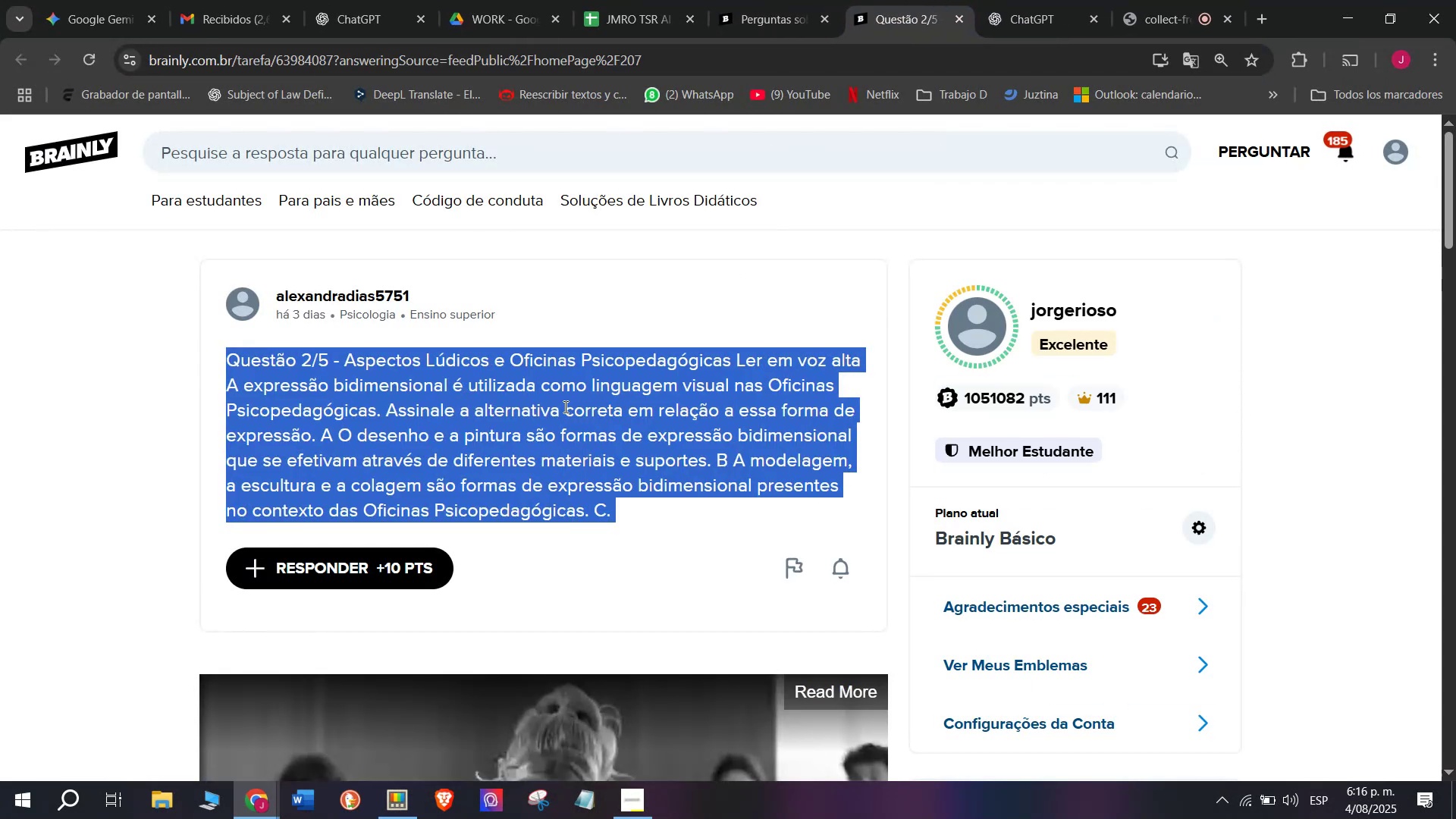 
key(Break)
 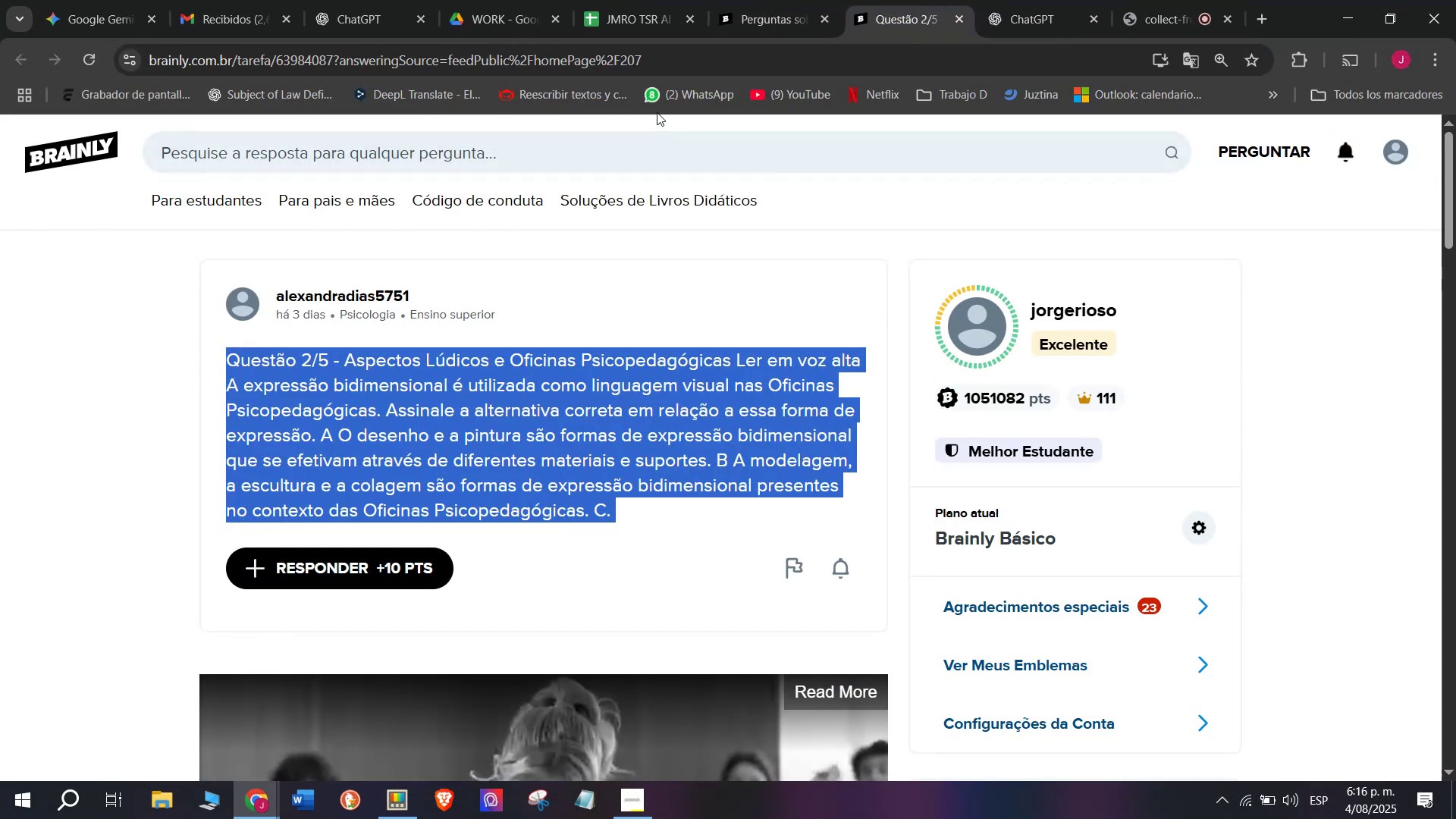 
key(Control+ControlLeft)
 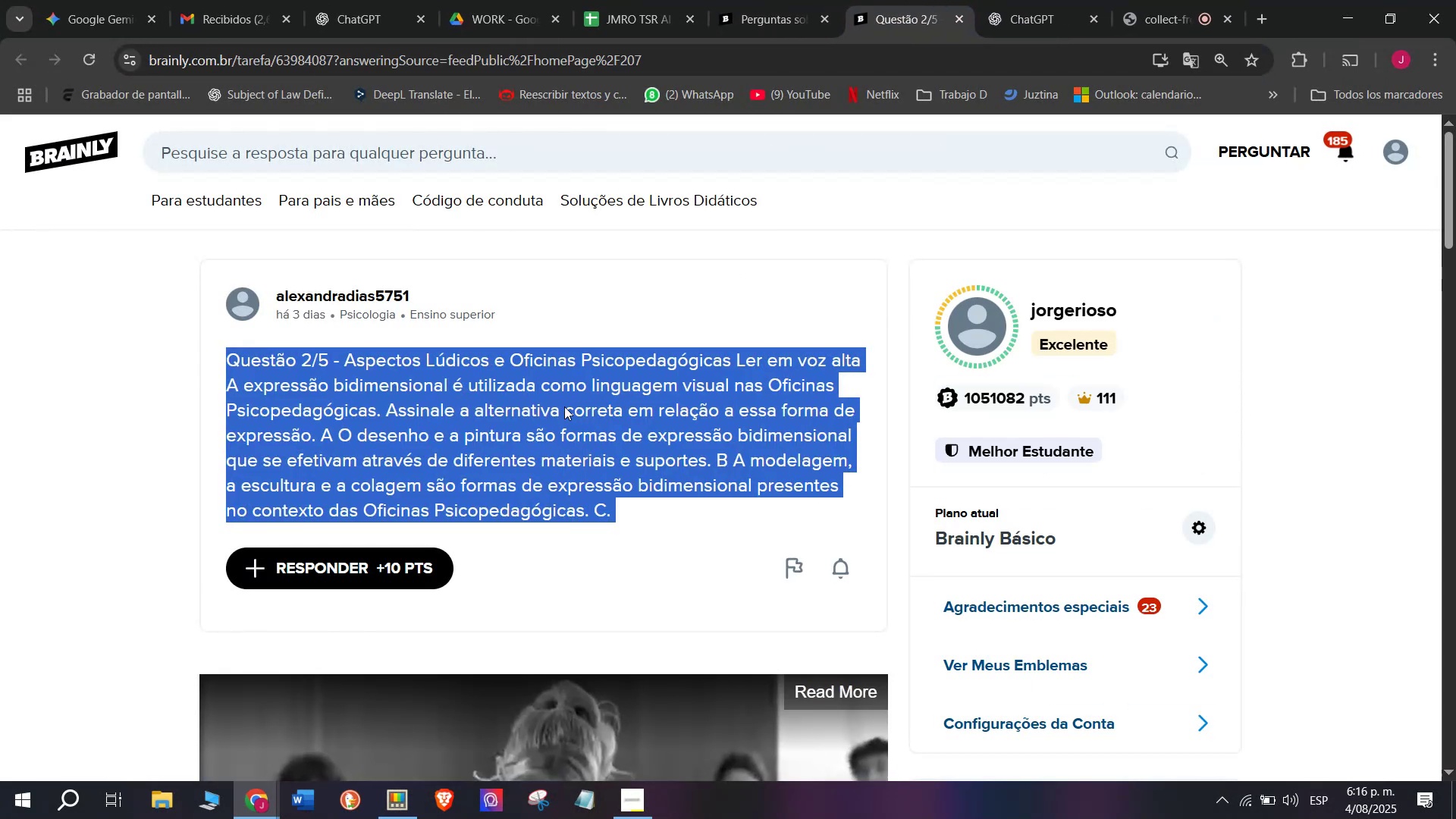 
key(Control+C)
 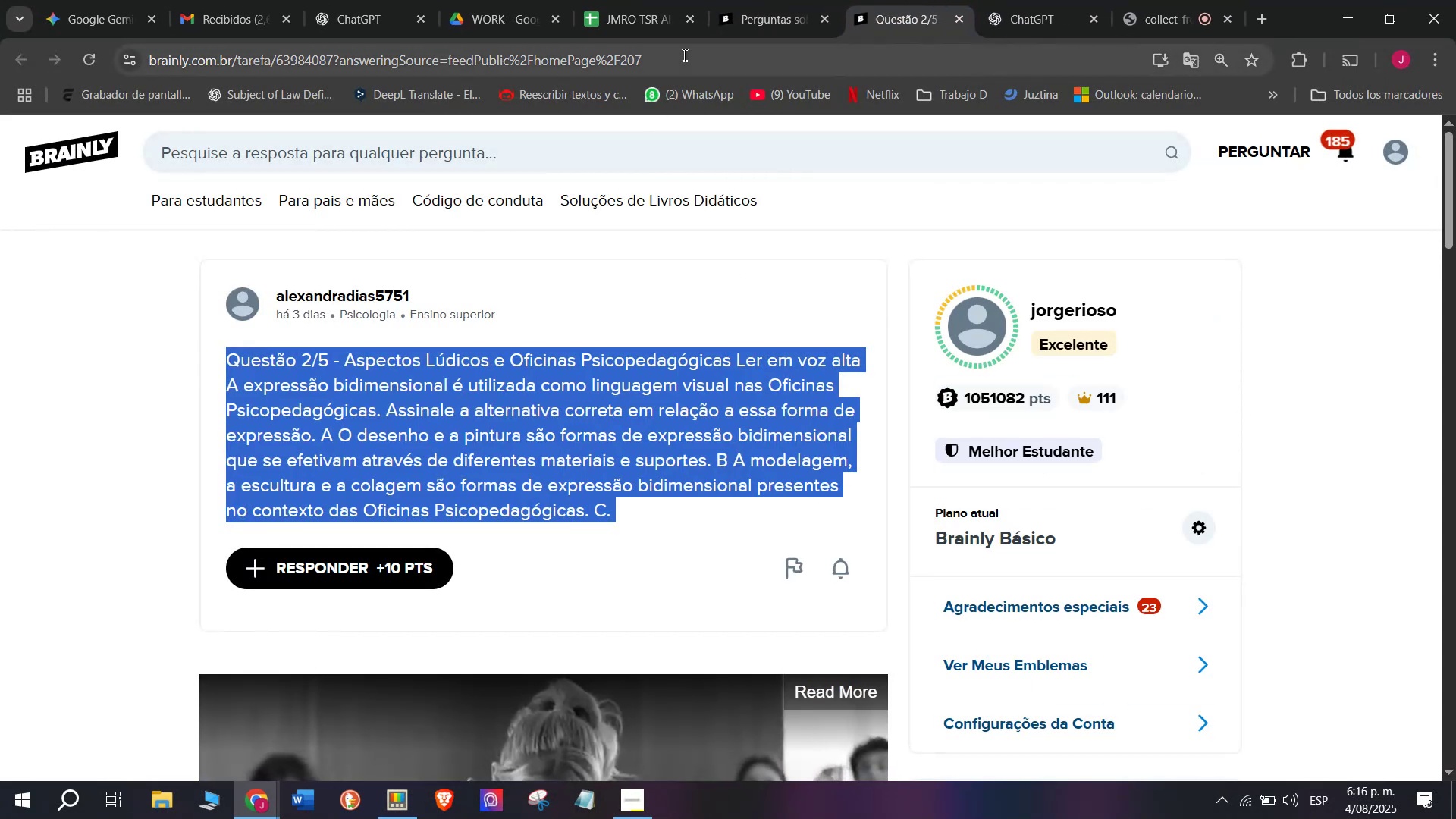 
double_click([683, 55])
 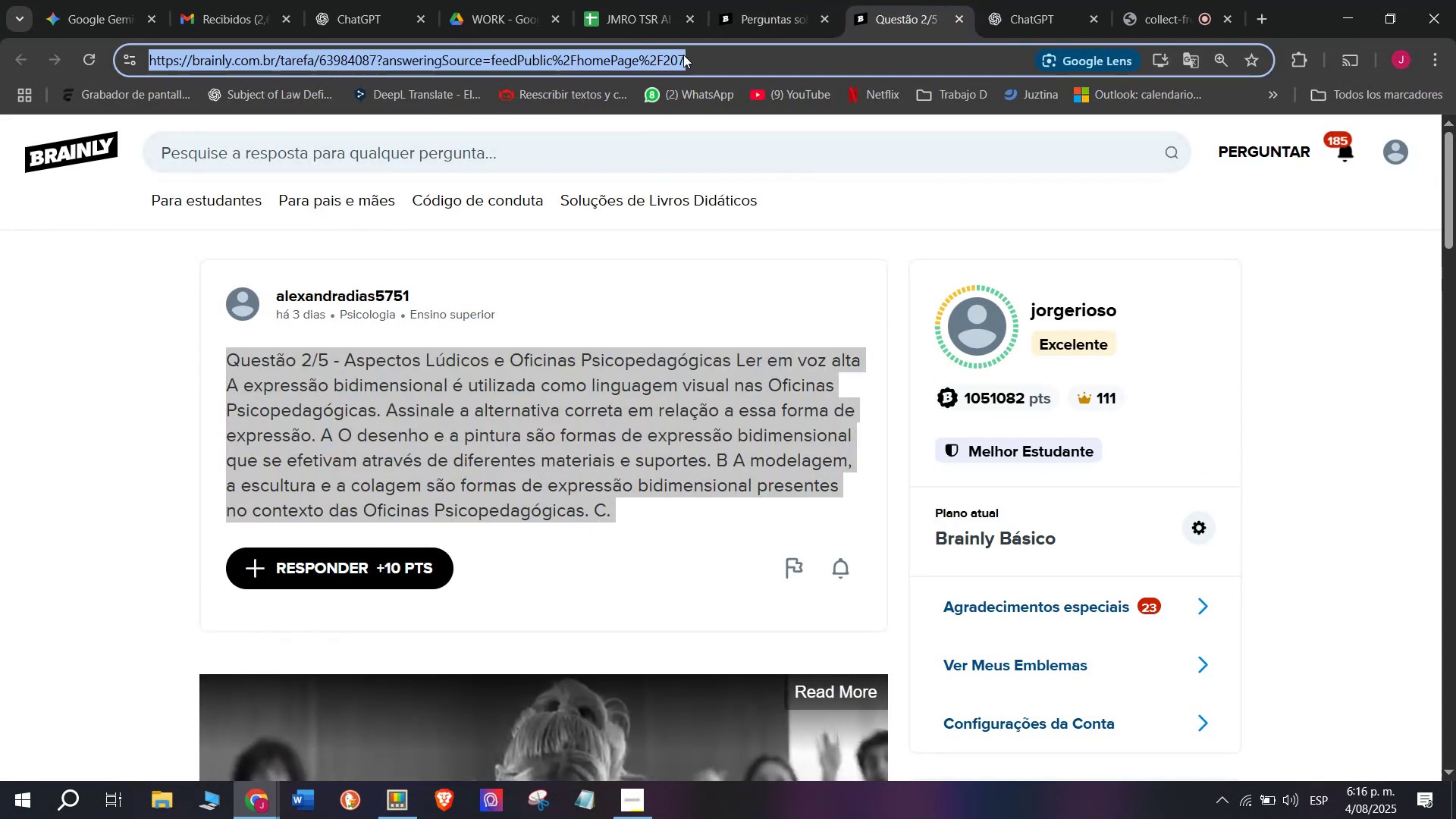 
triple_click([683, 55])
 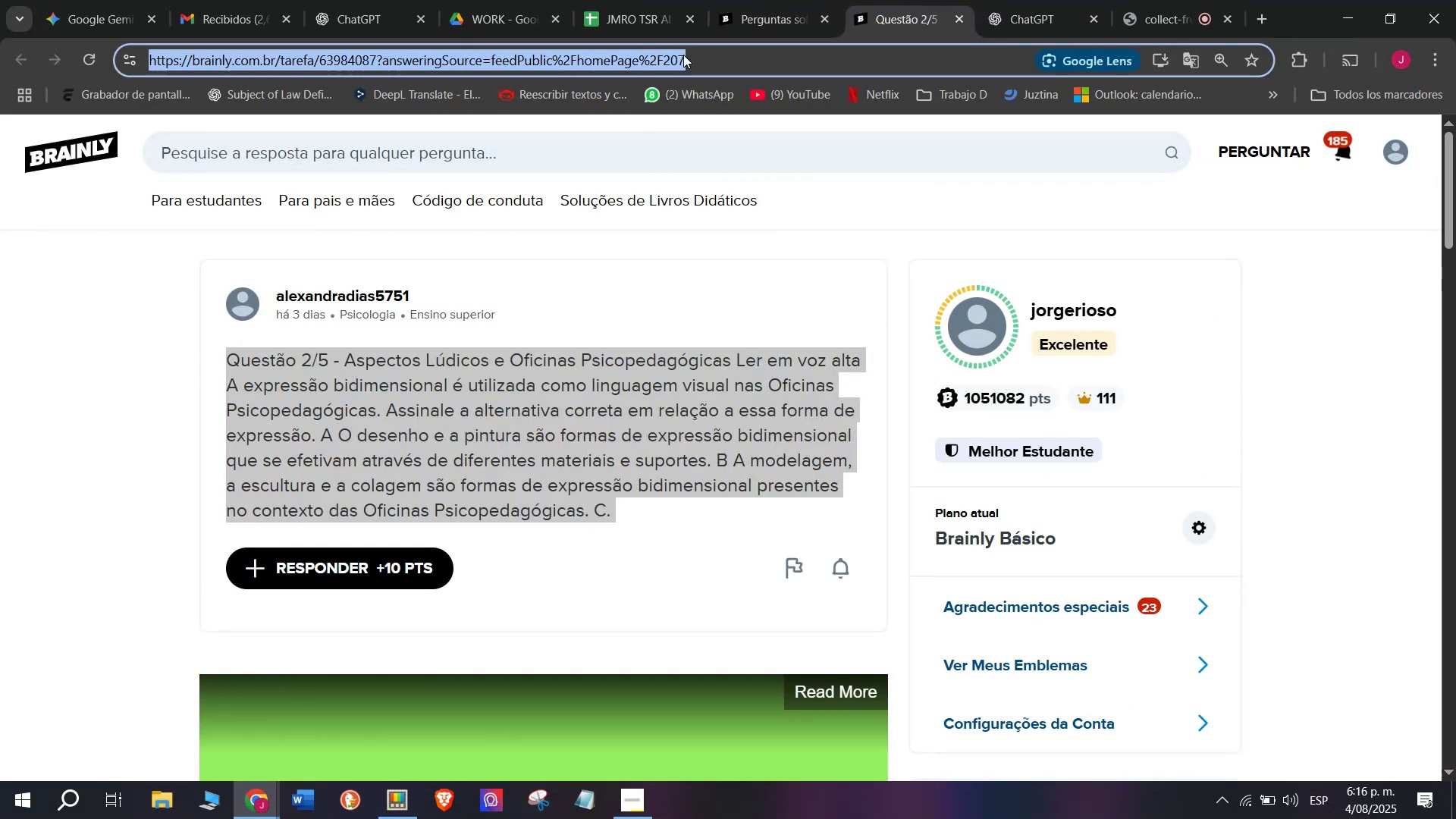 
key(Control+ControlLeft)
 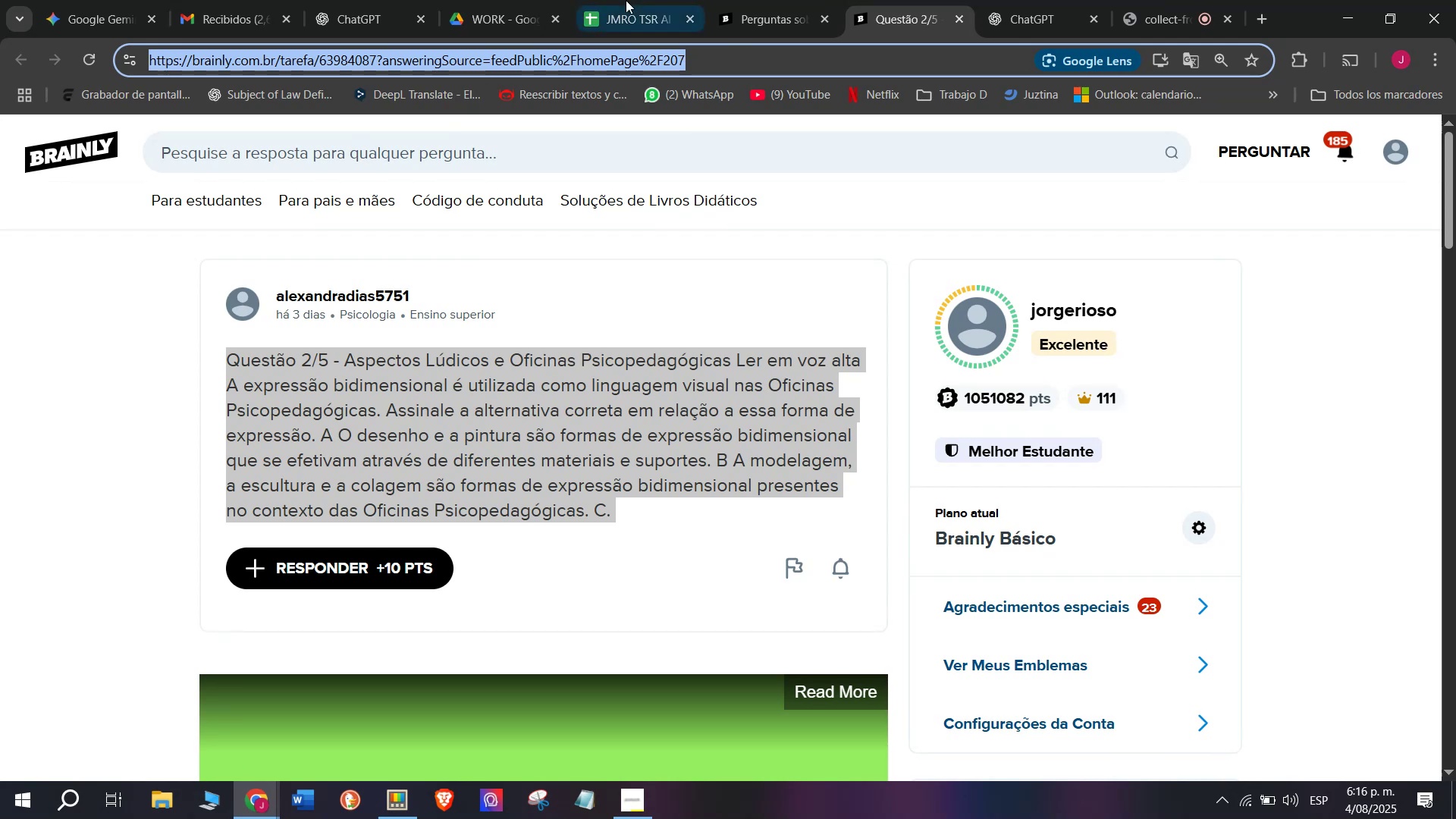 
key(Break)
 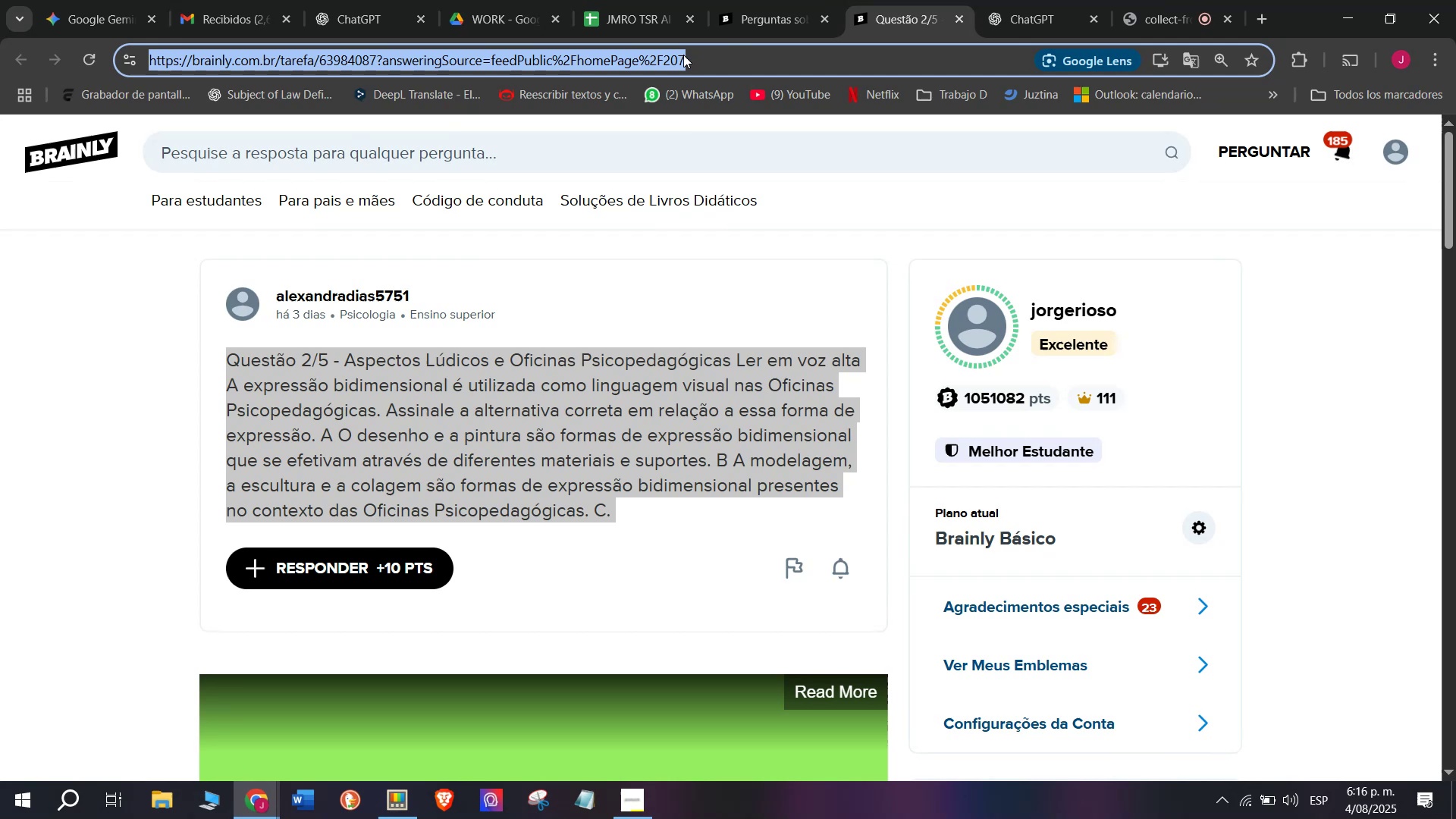 
key(Control+C)
 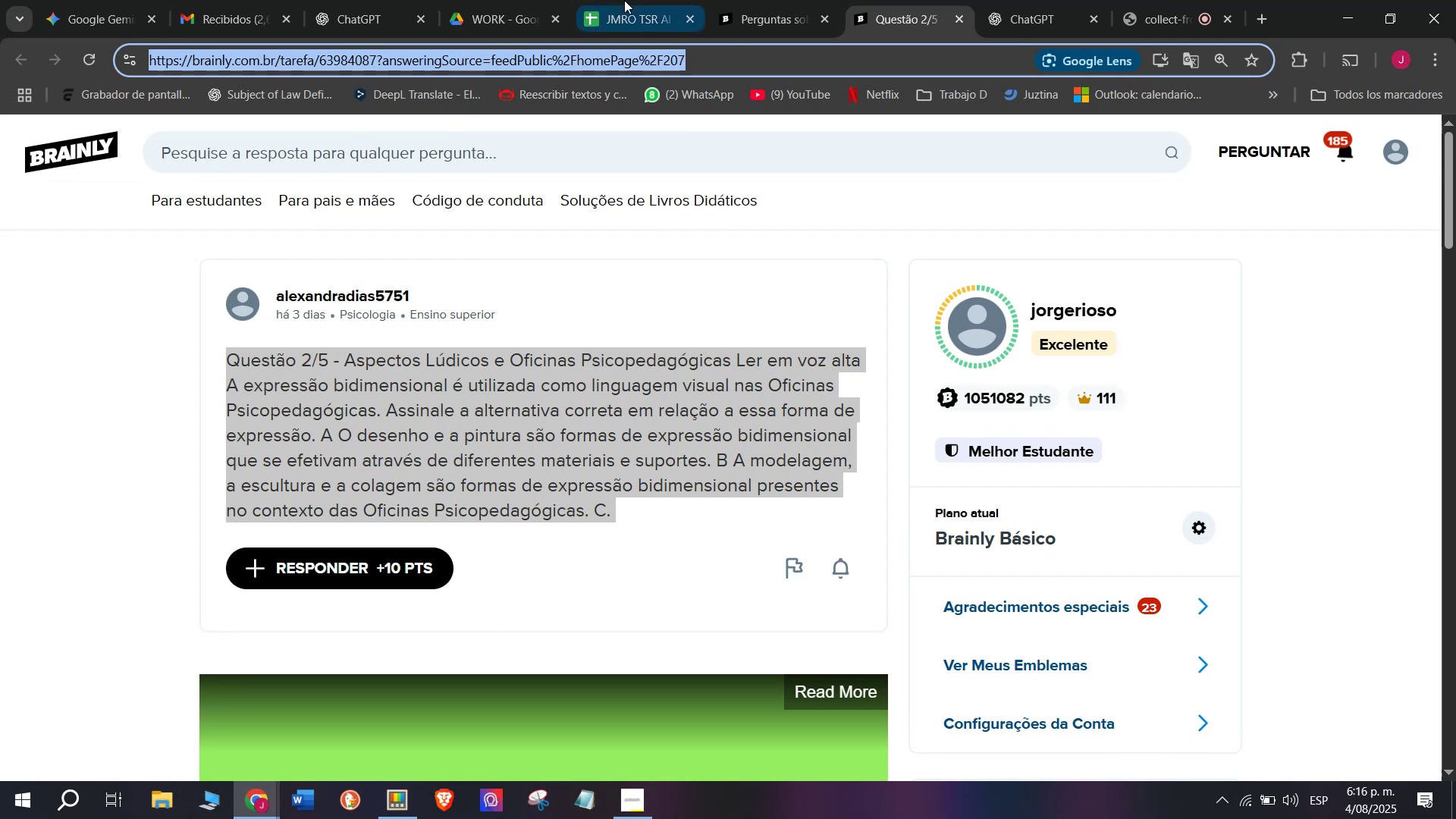 
left_click([624, 0])
 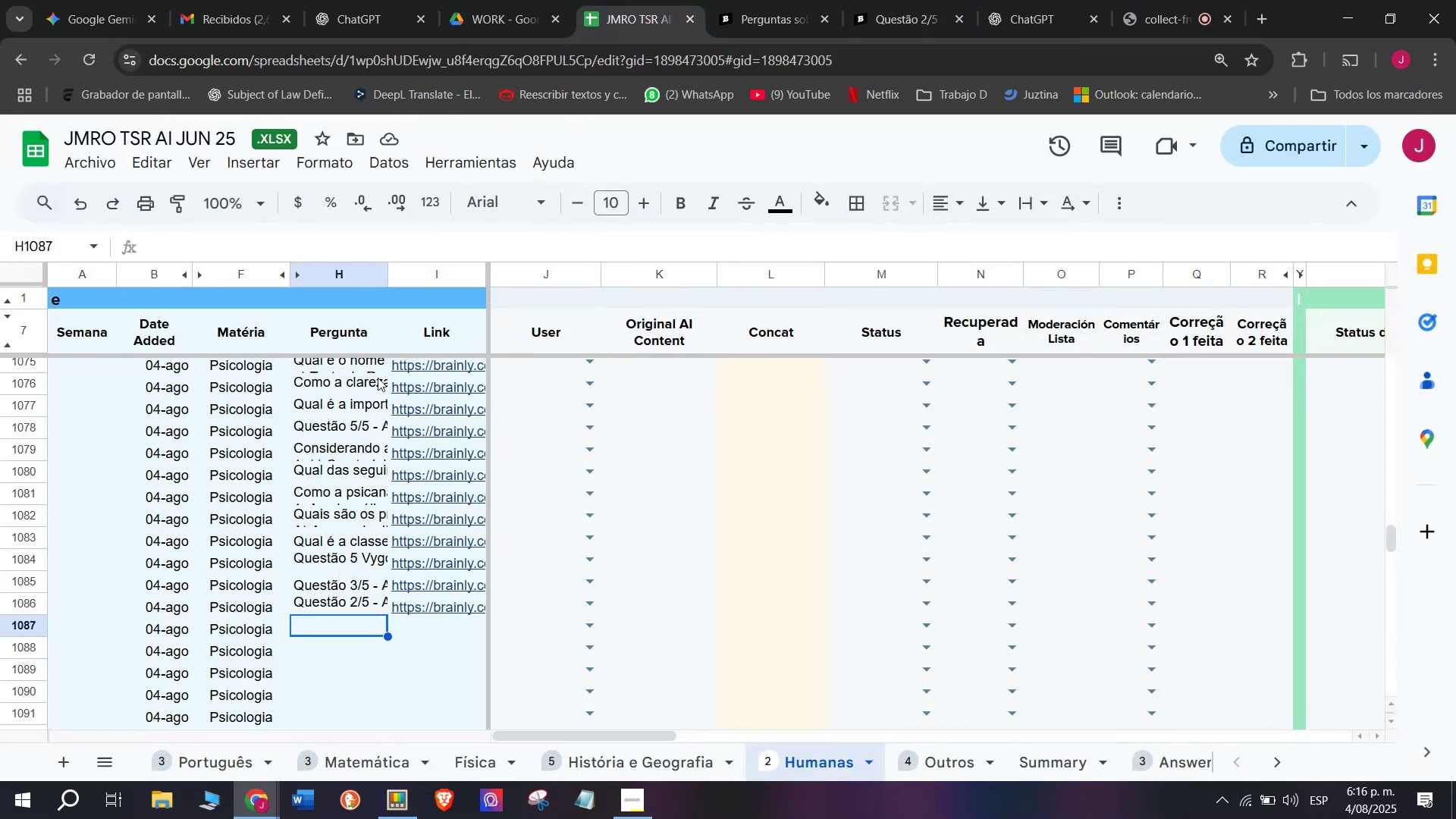 
left_click([346, 241])
 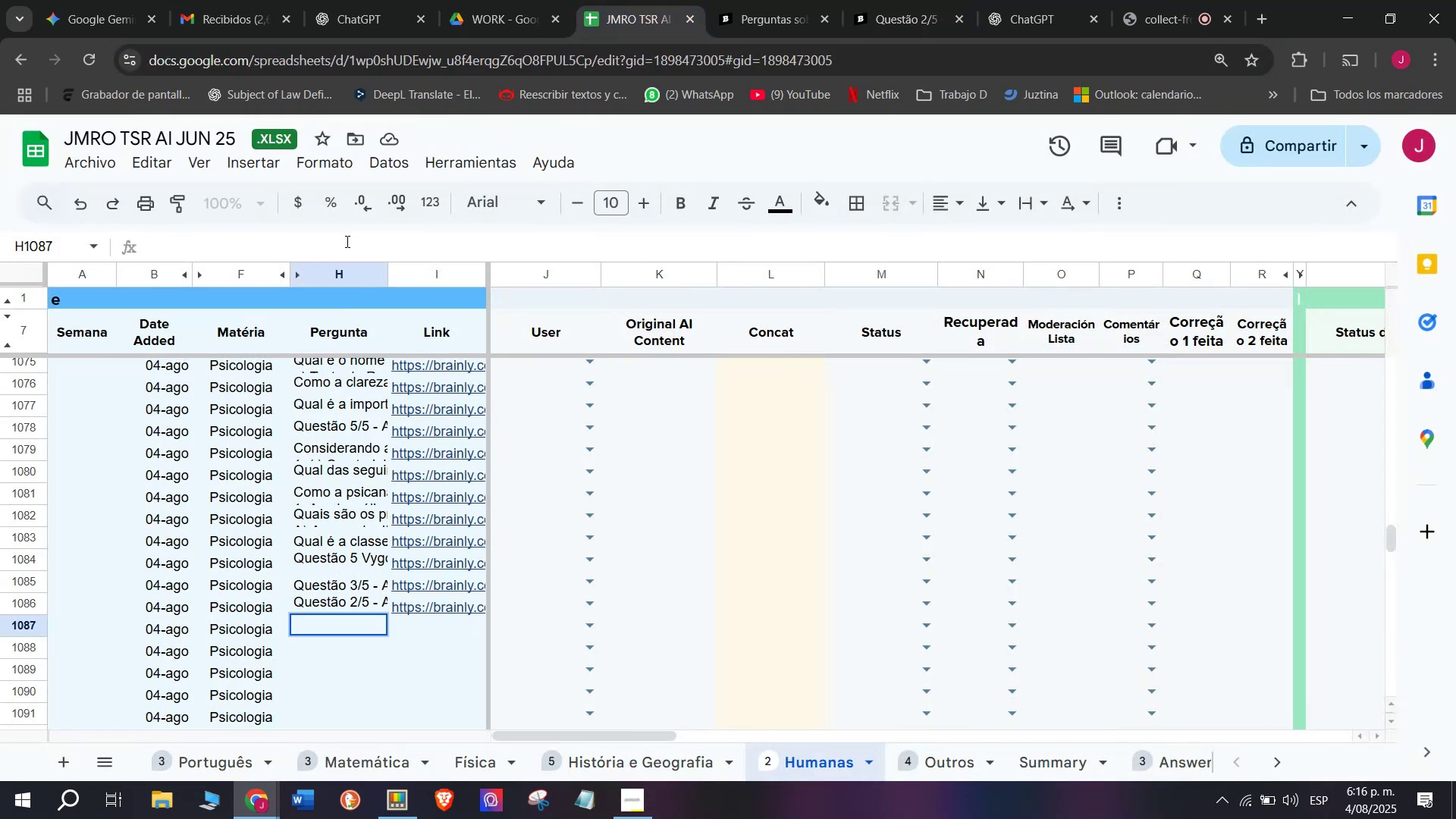 
key(Meta+MetaLeft)
 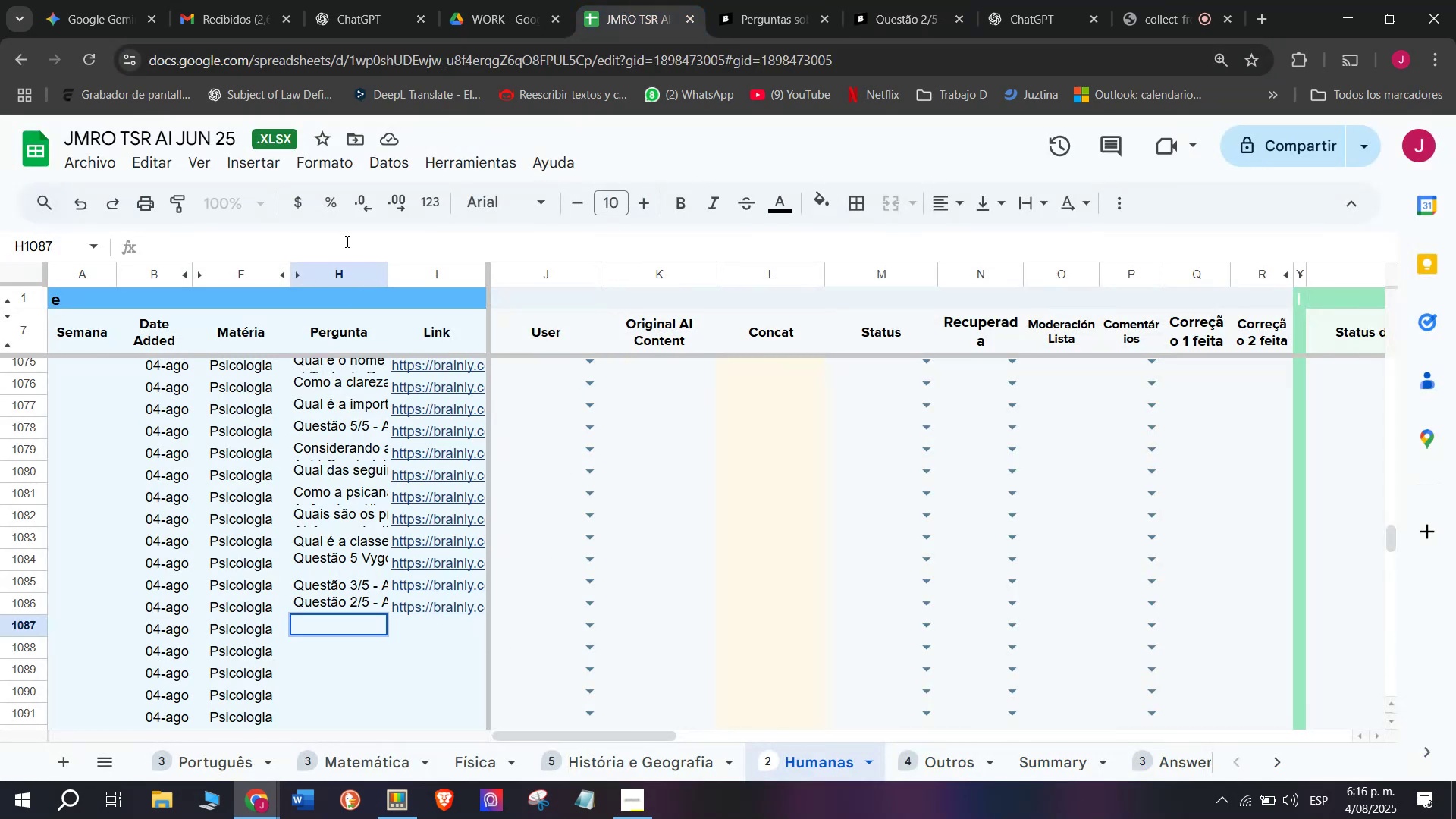 
key(C)
 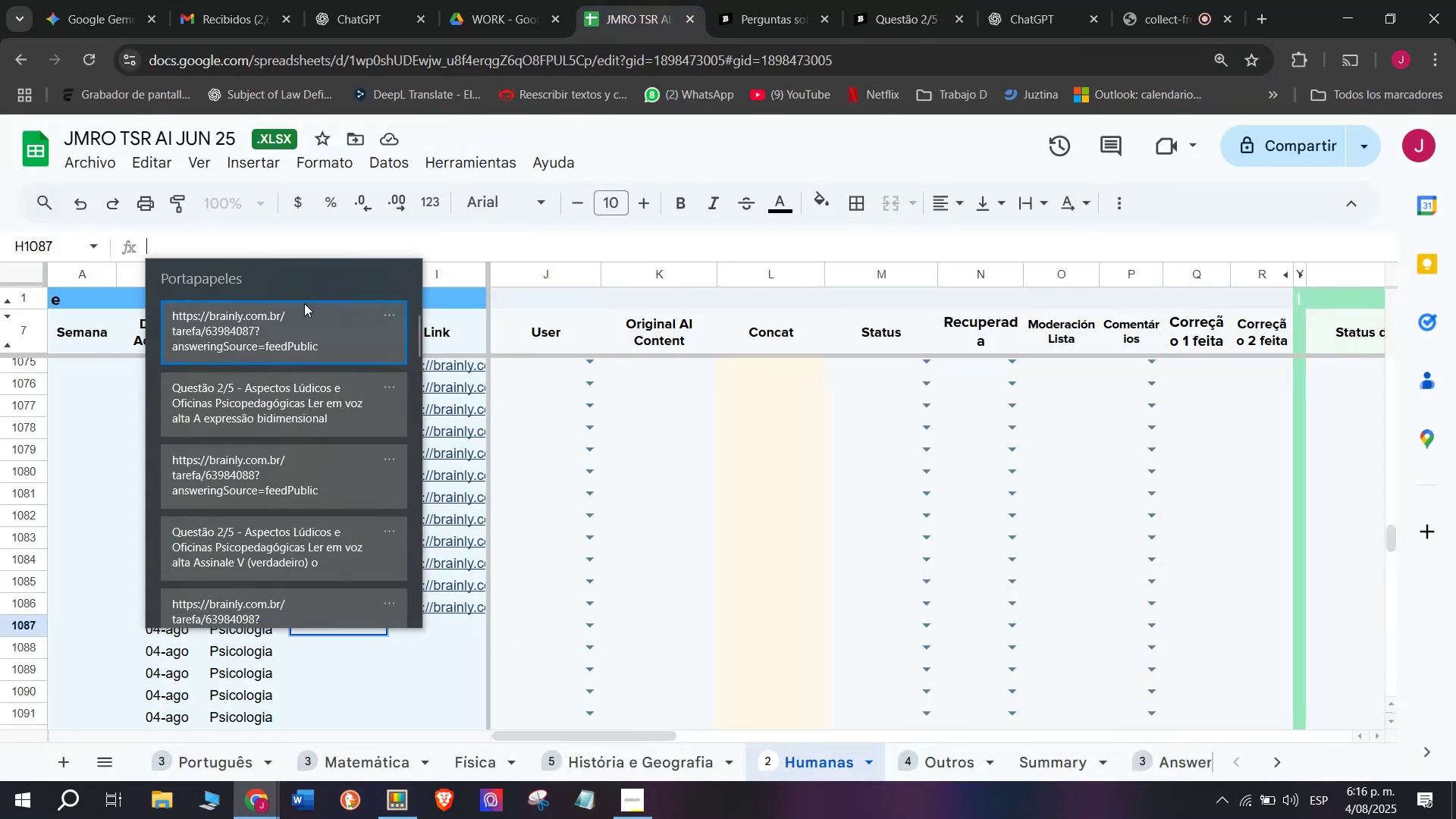 
key(Meta+V)
 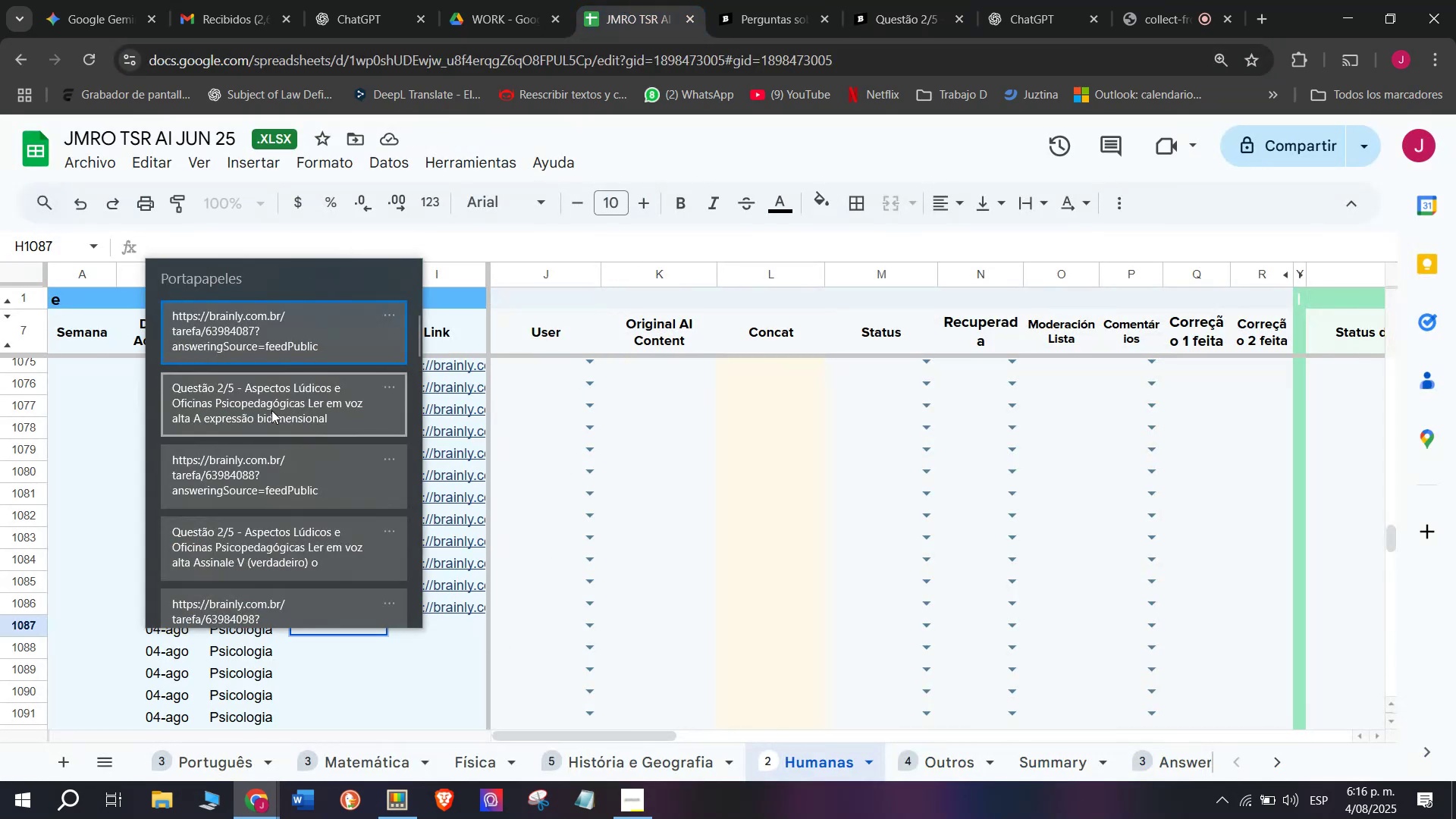 
left_click([271, 410])
 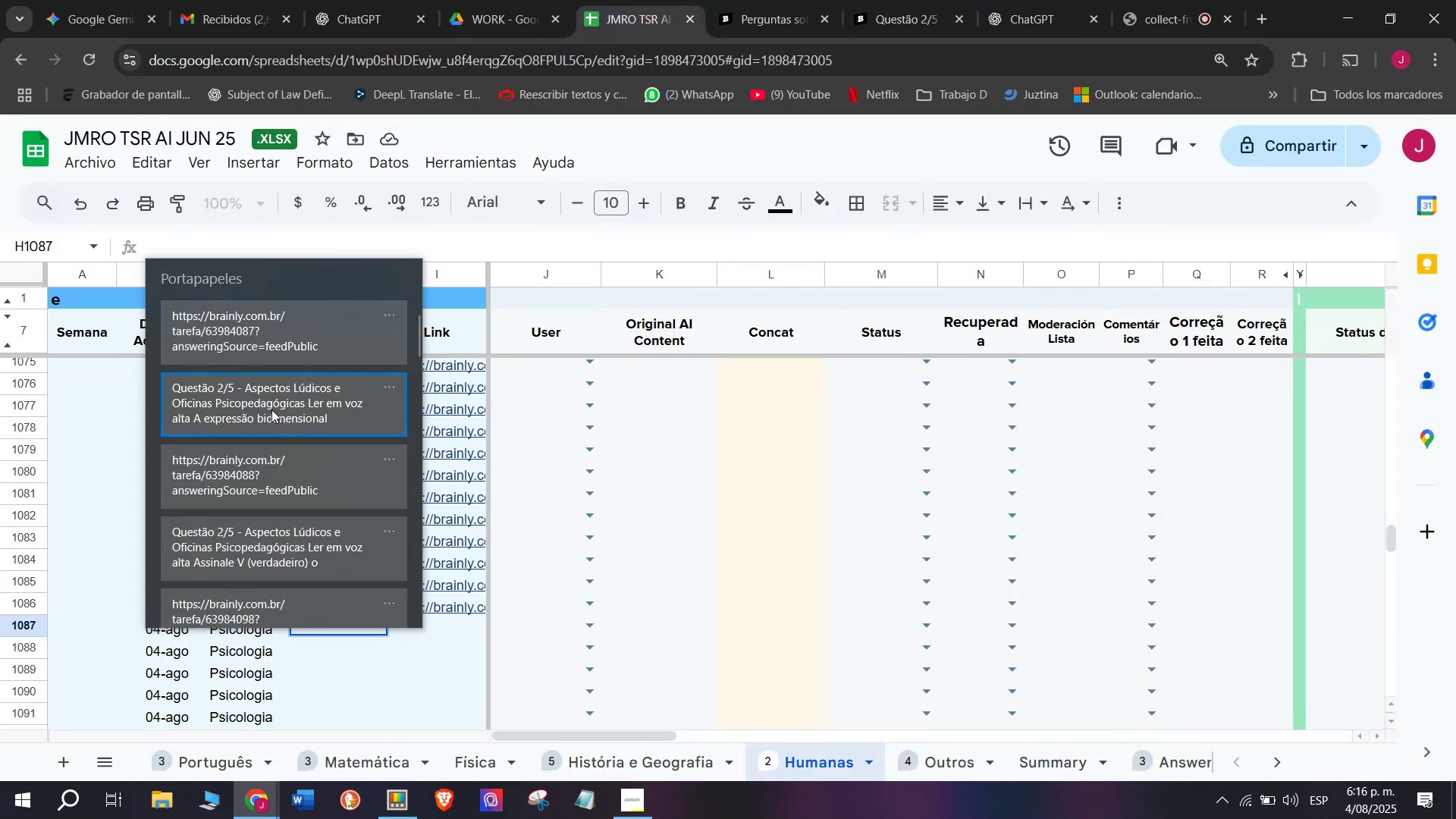 
key(Control+ControlLeft)
 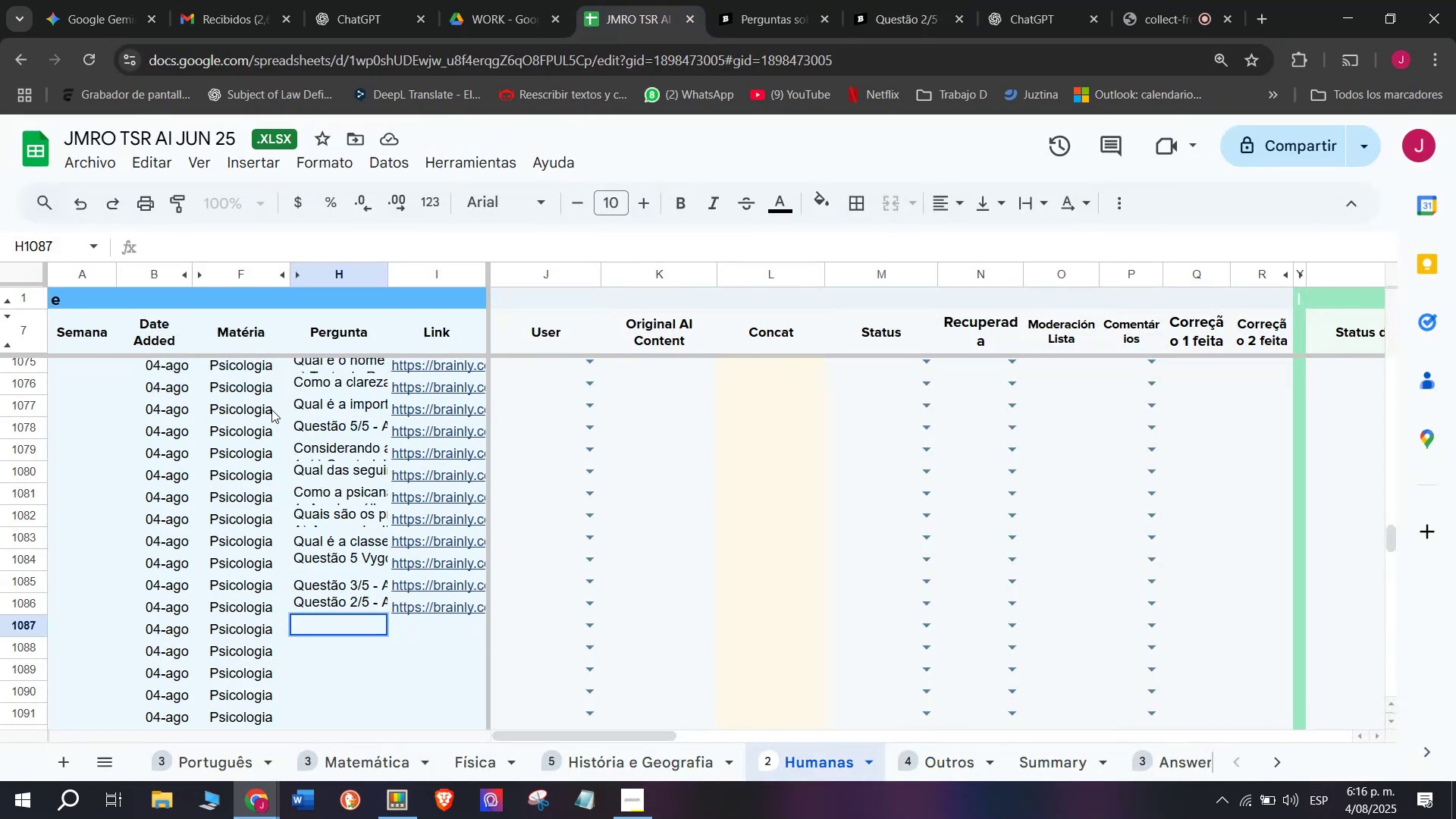 
key(Control+V)
 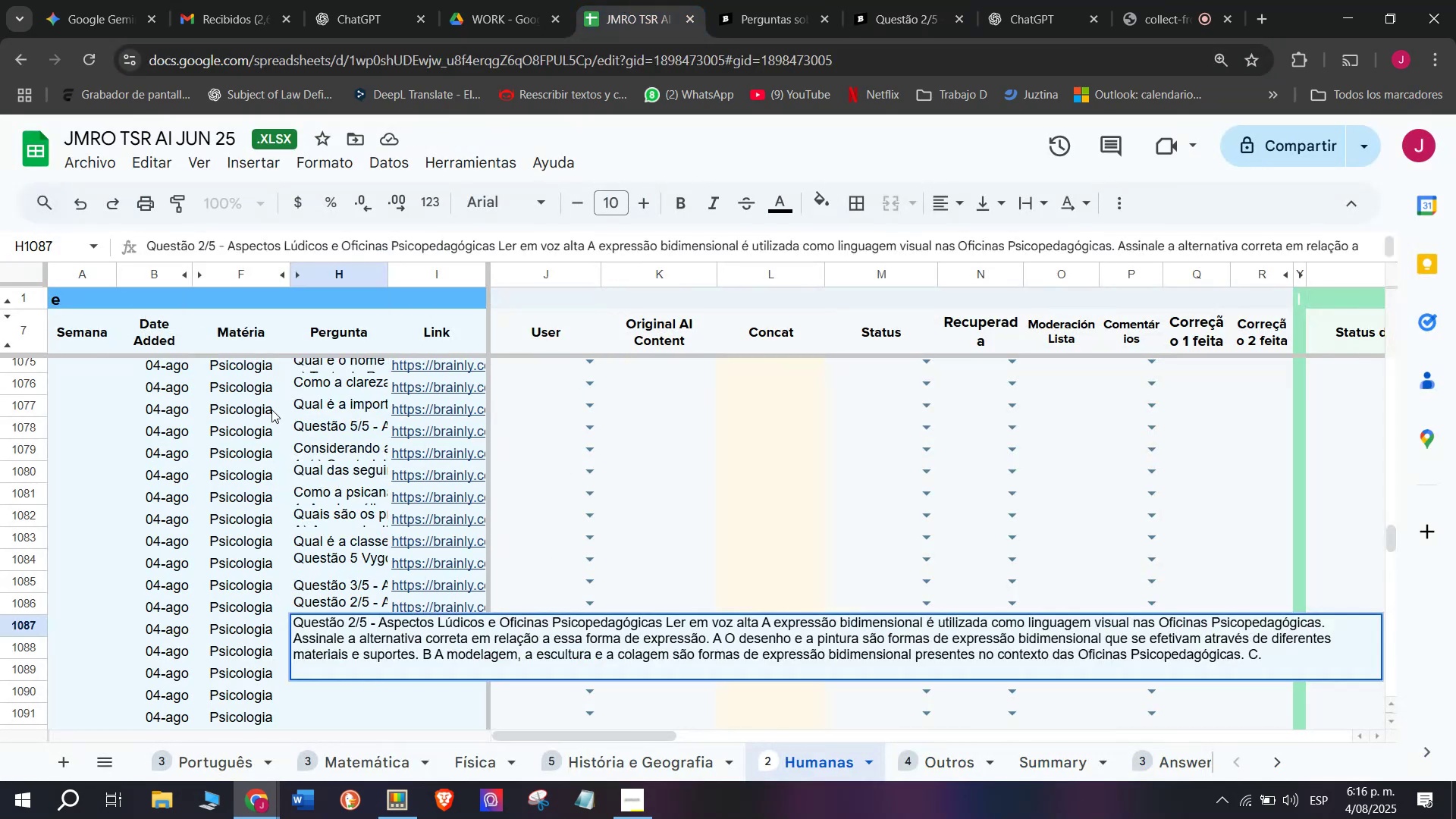 
key(Enter)
 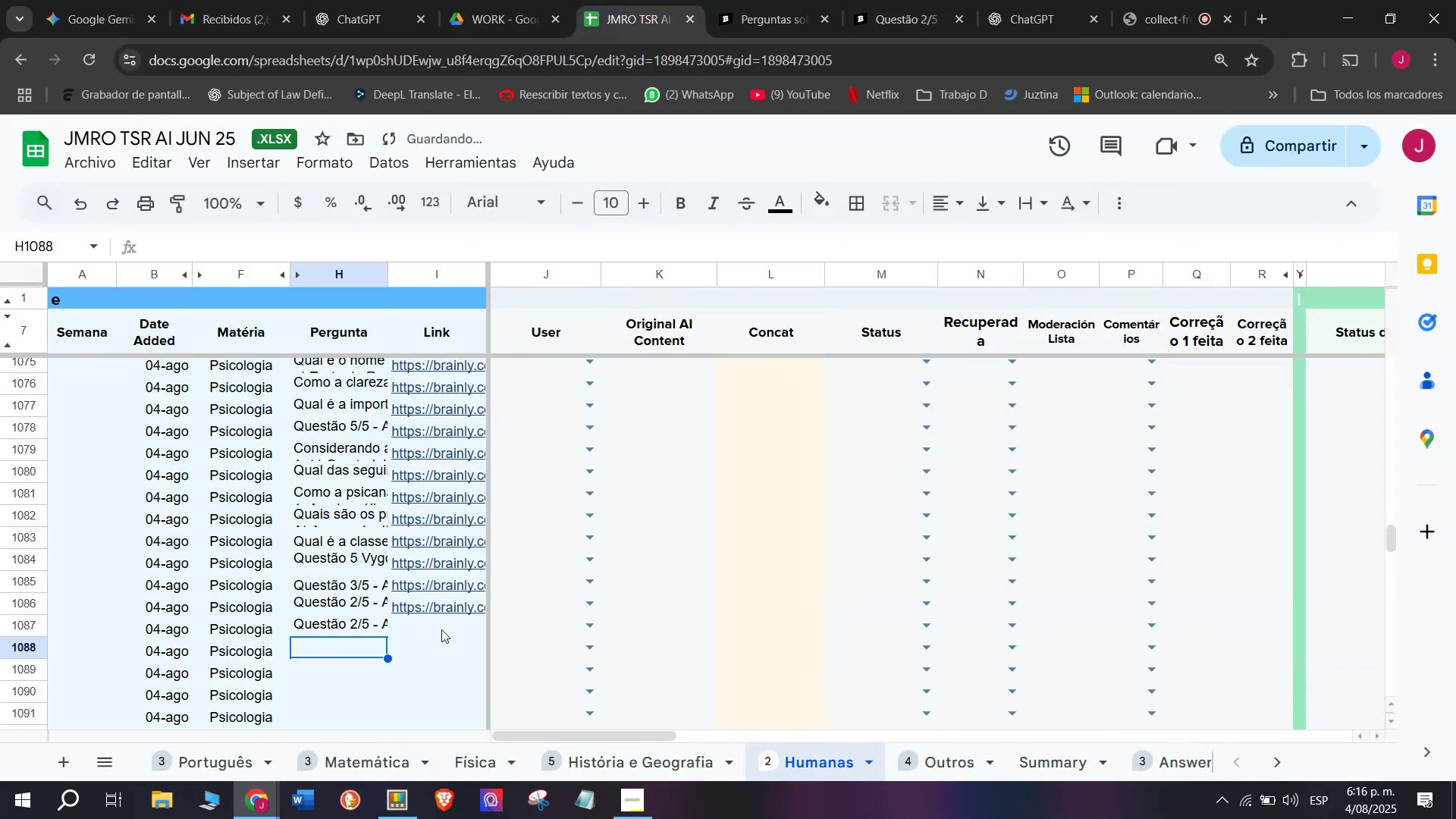 
left_click([441, 629])
 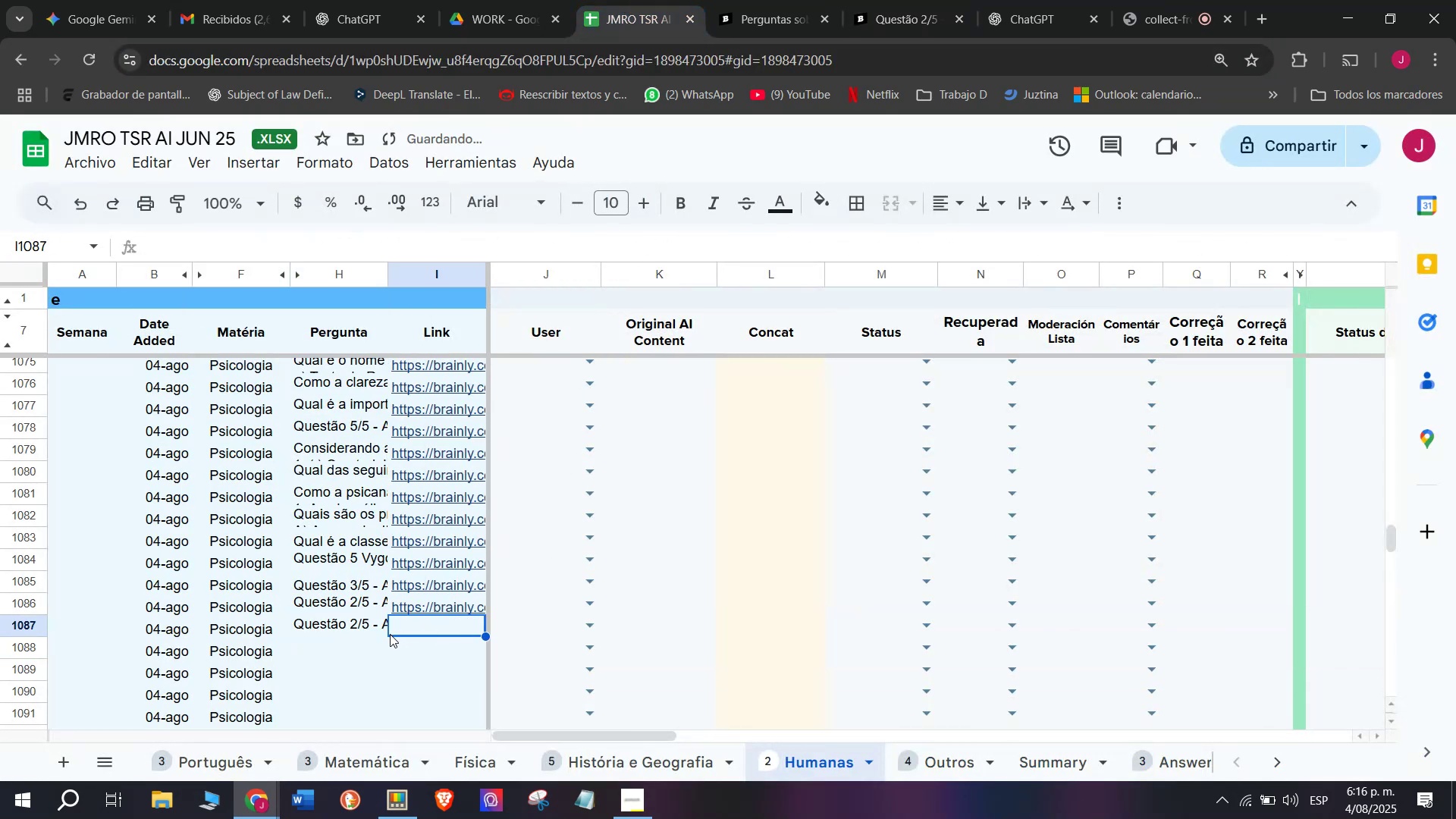 
left_click([367, 626])
 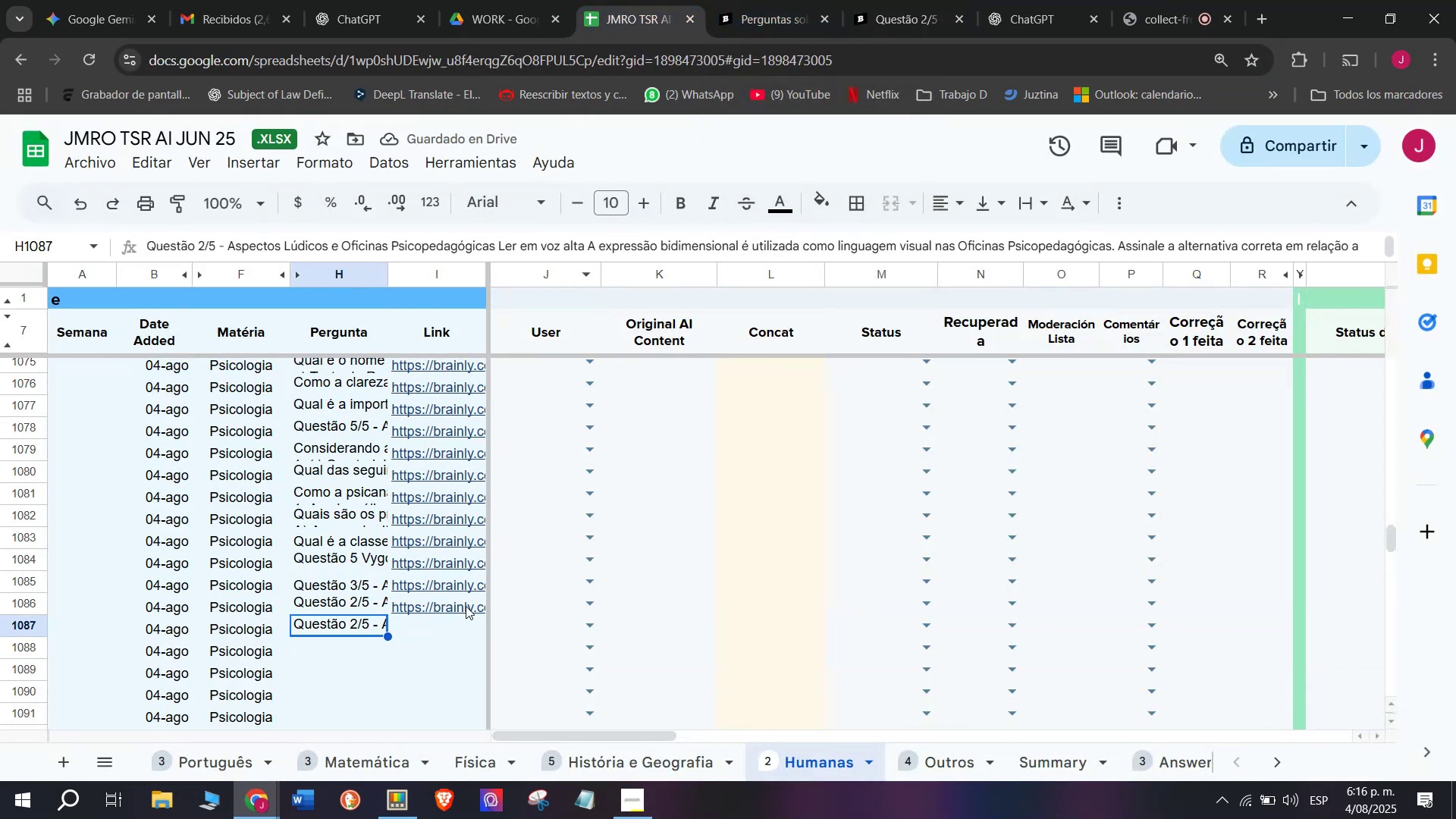 
left_click([353, 607])
 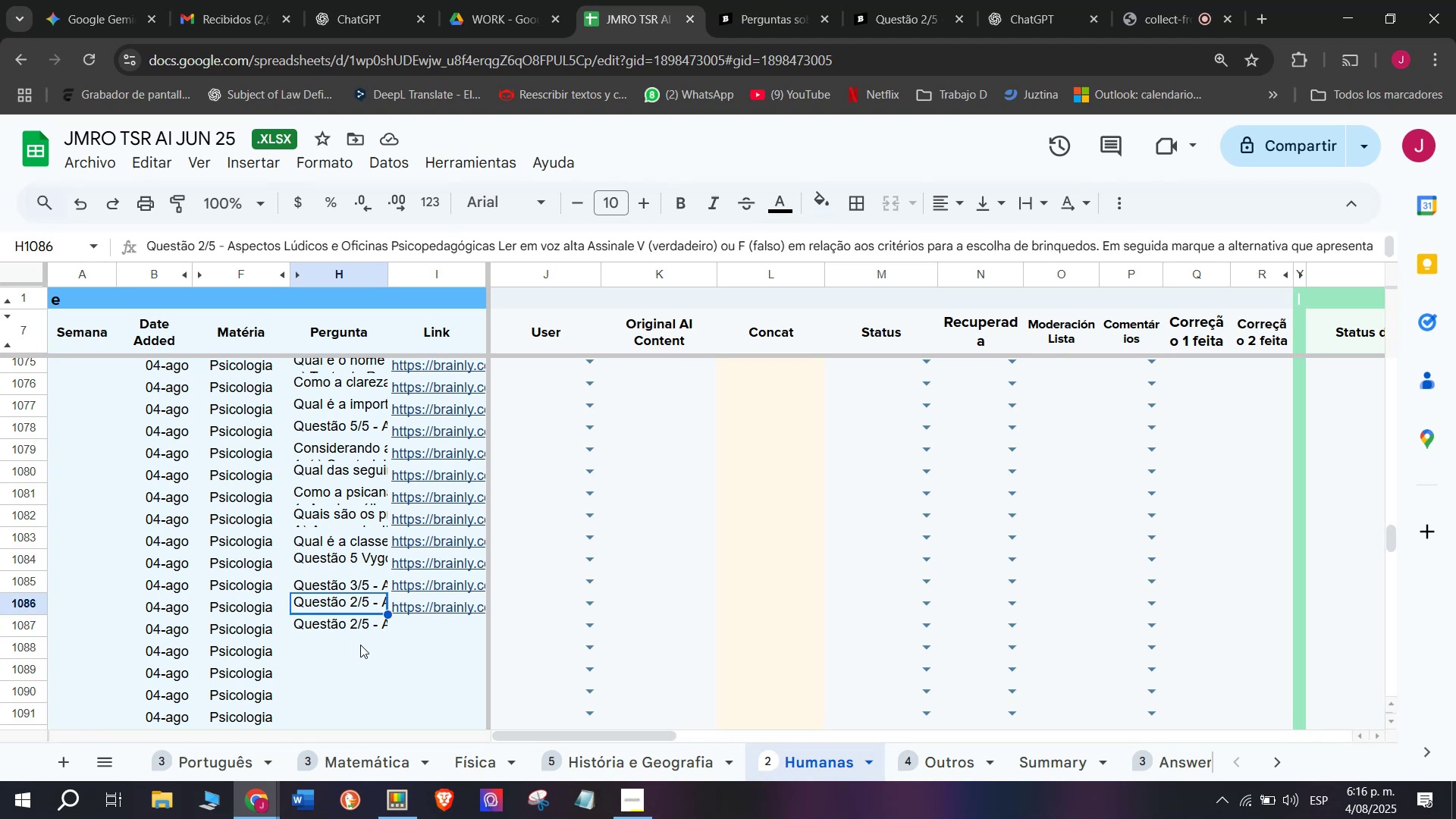 
left_click([360, 626])
 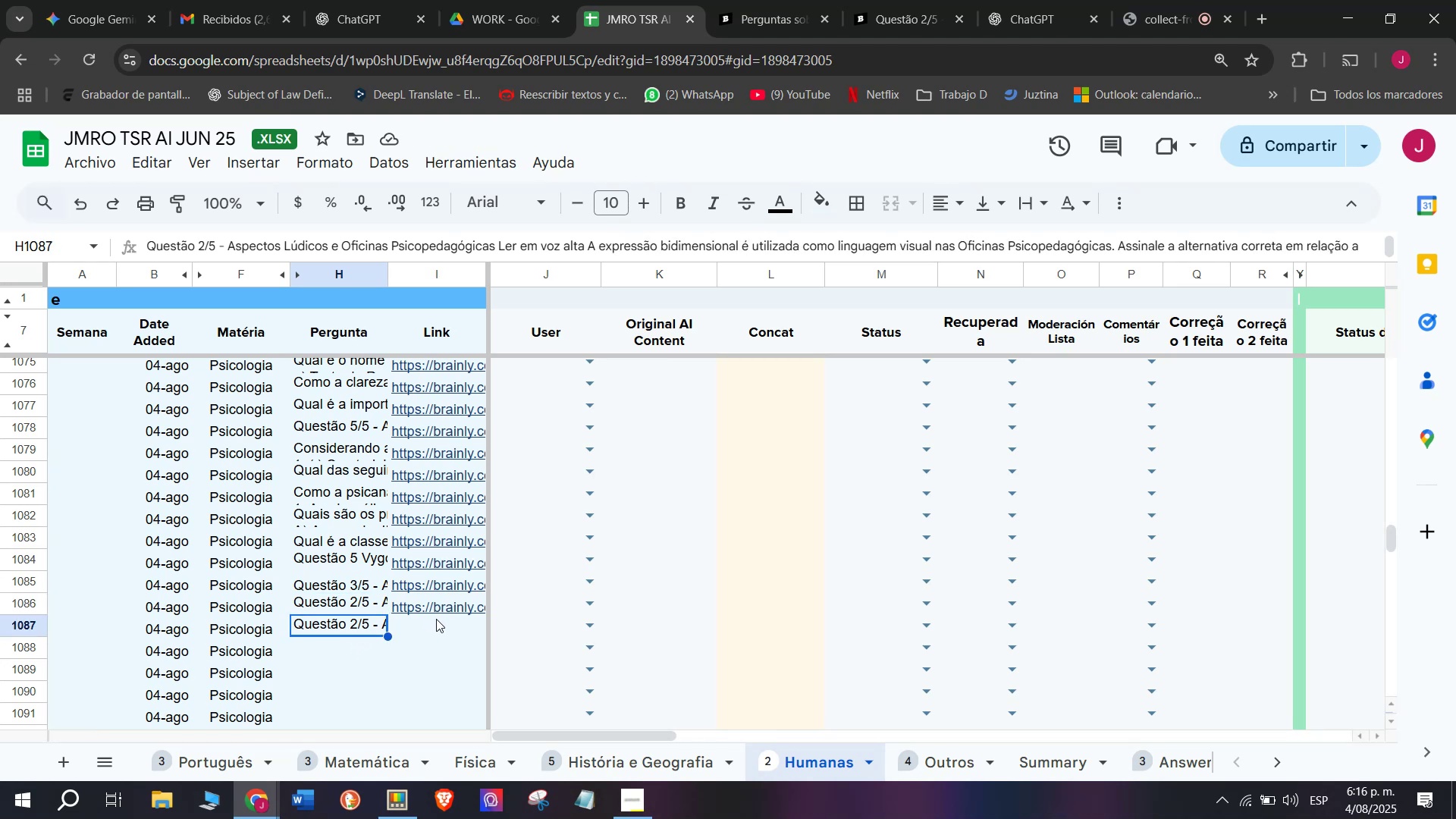 
left_click([439, 623])
 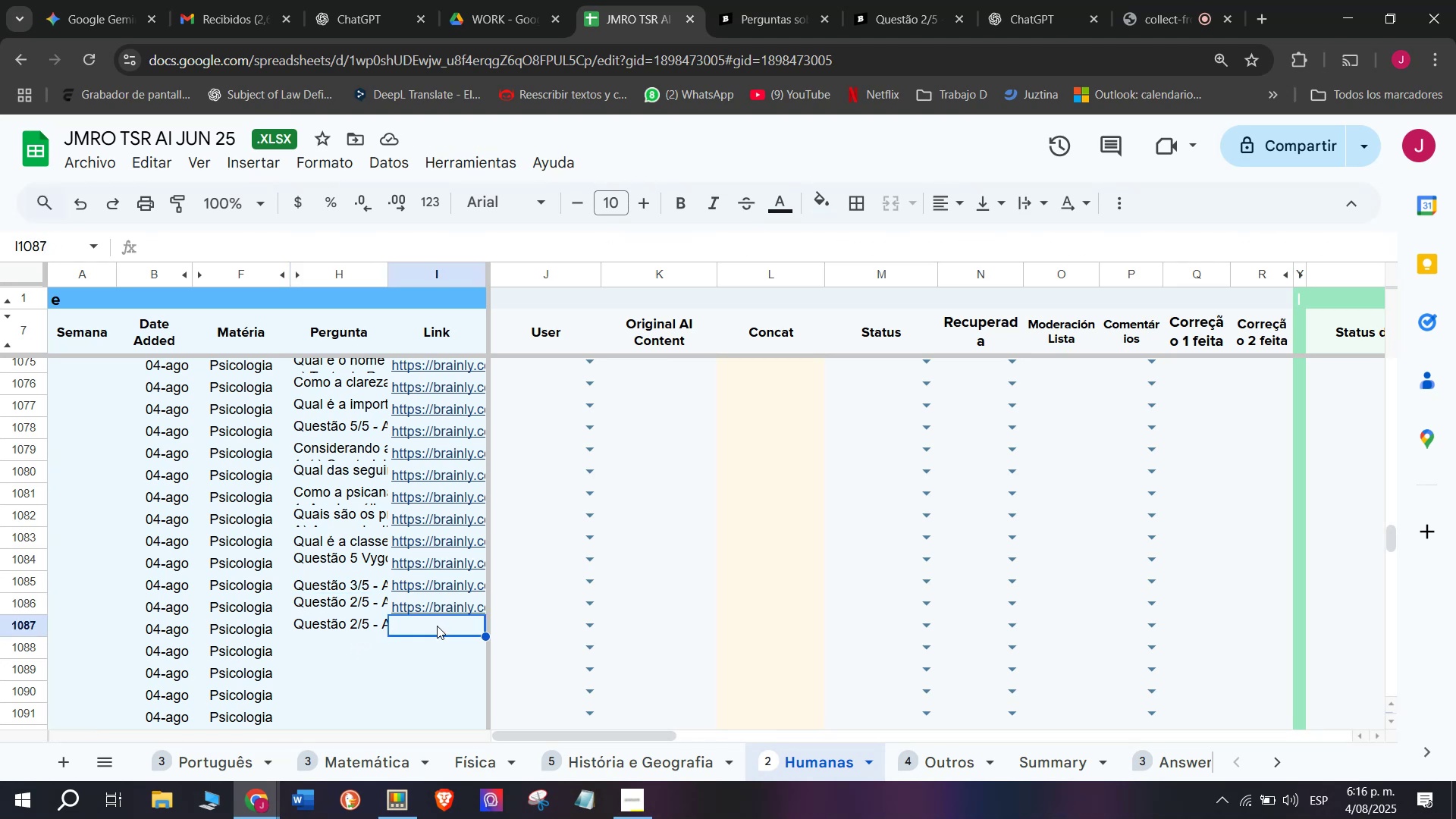 
key(Meta+MetaLeft)
 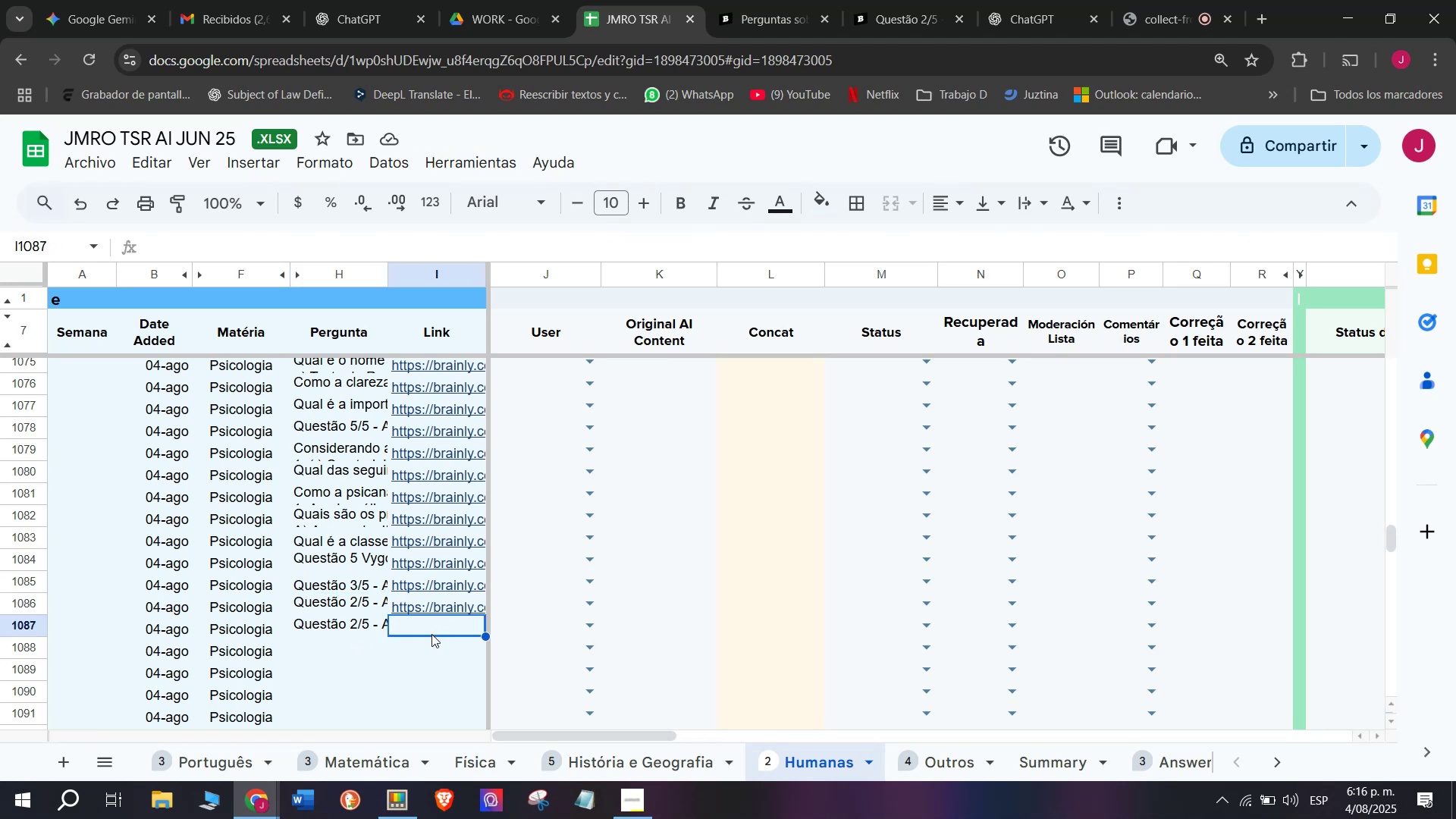 
key(C)
 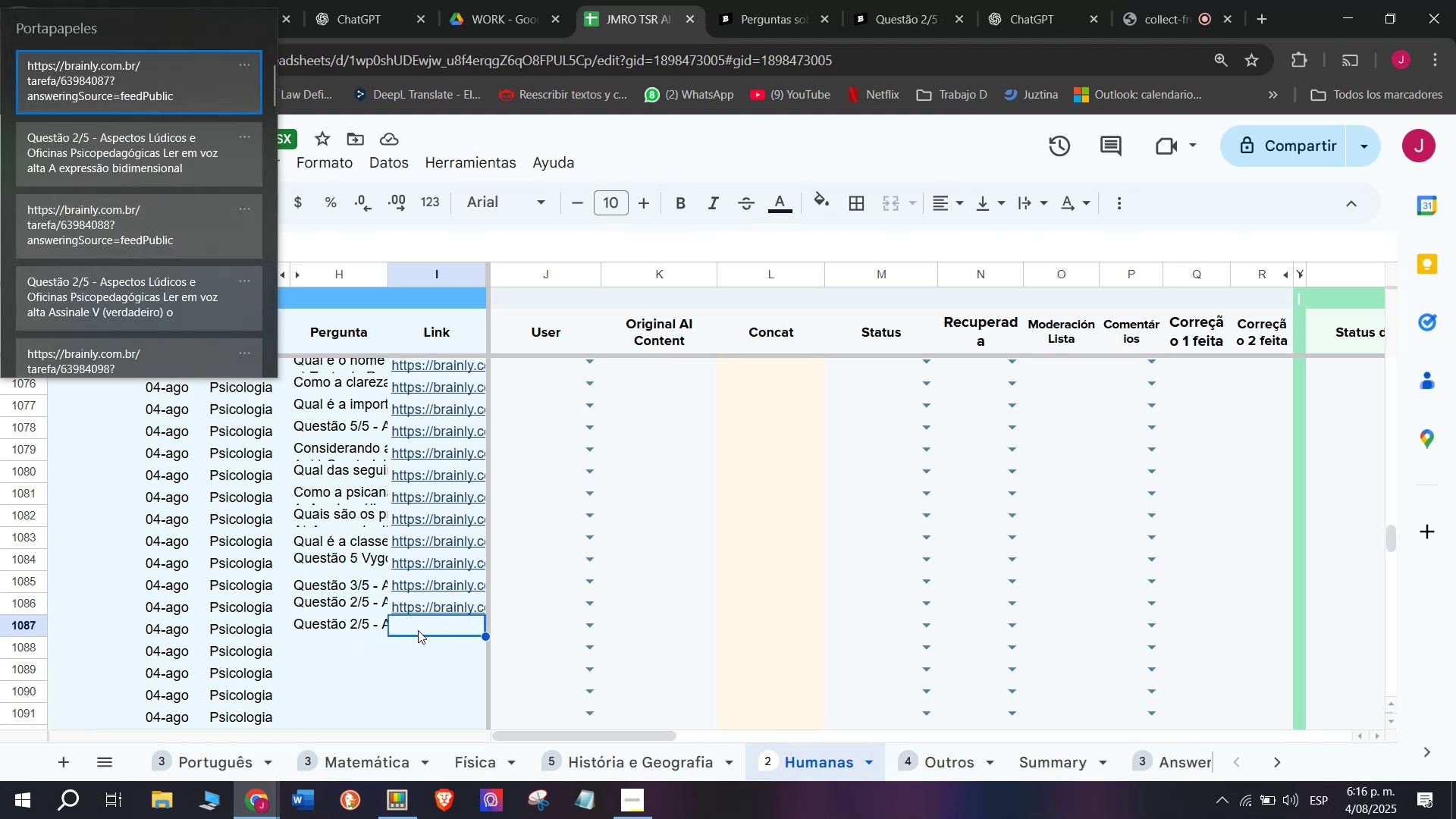 
key(Meta+V)
 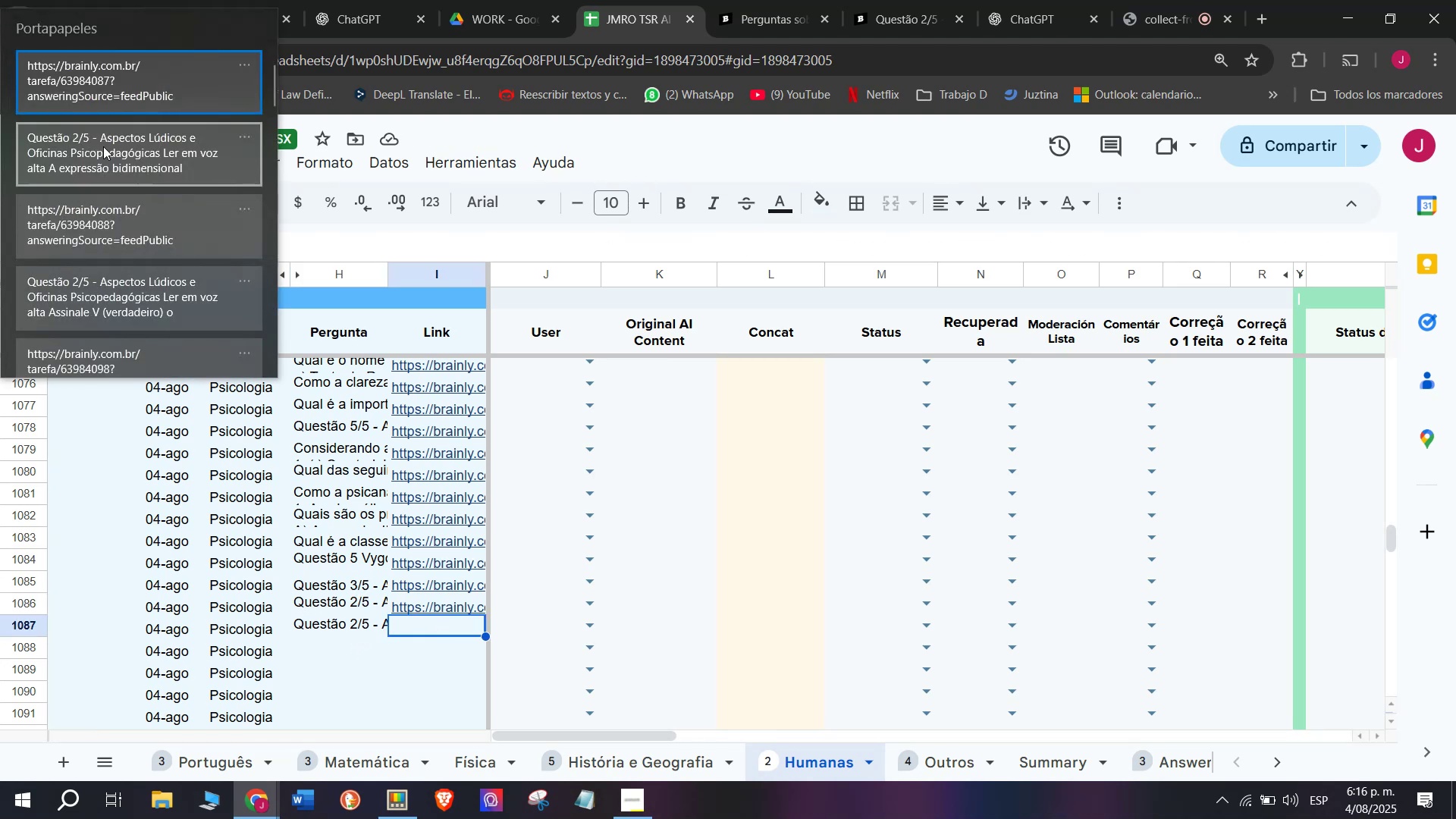 
left_click([141, 78])
 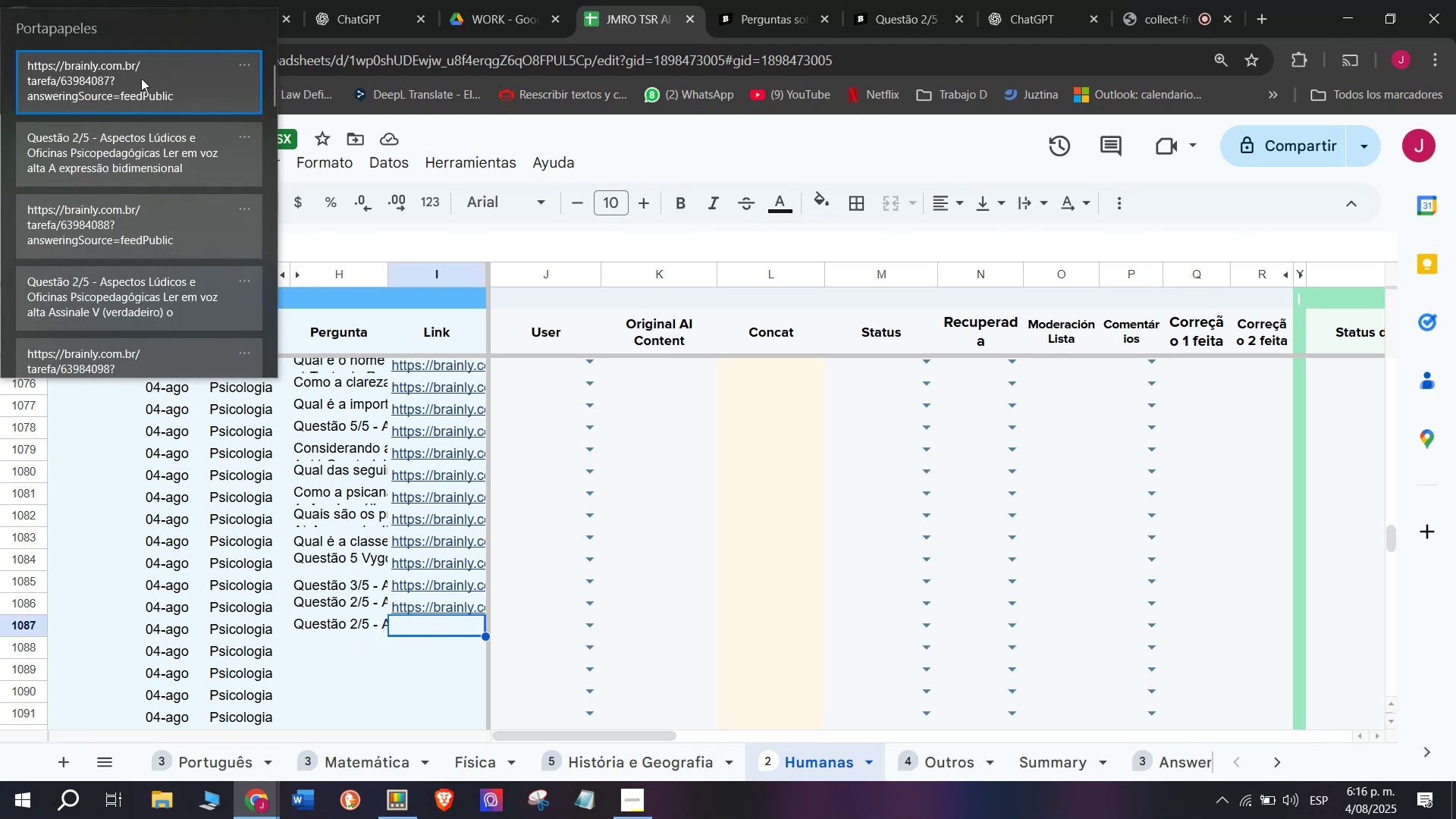 
key(Control+ControlLeft)
 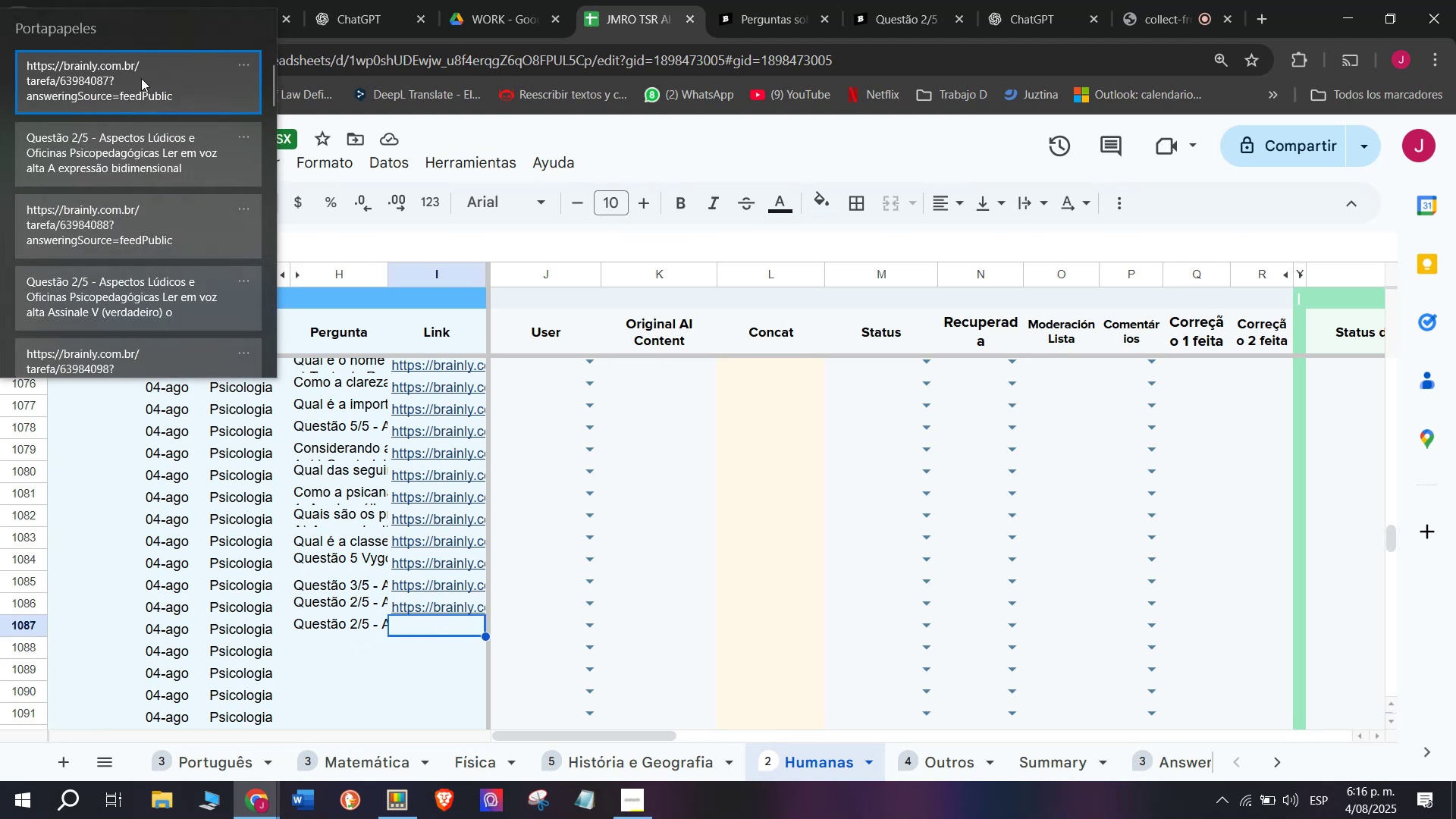 
key(Control+V)
 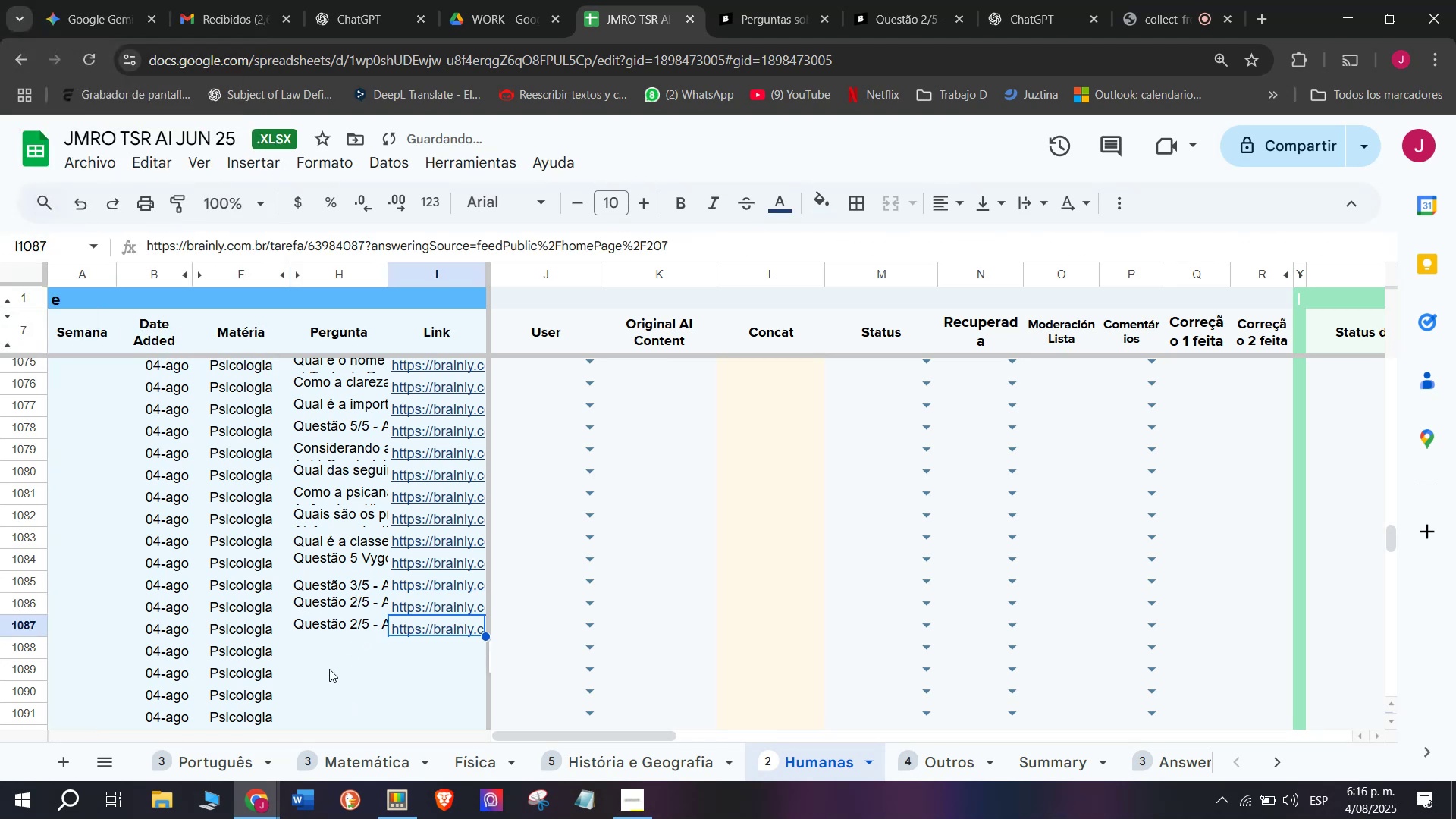 
left_click([330, 648])
 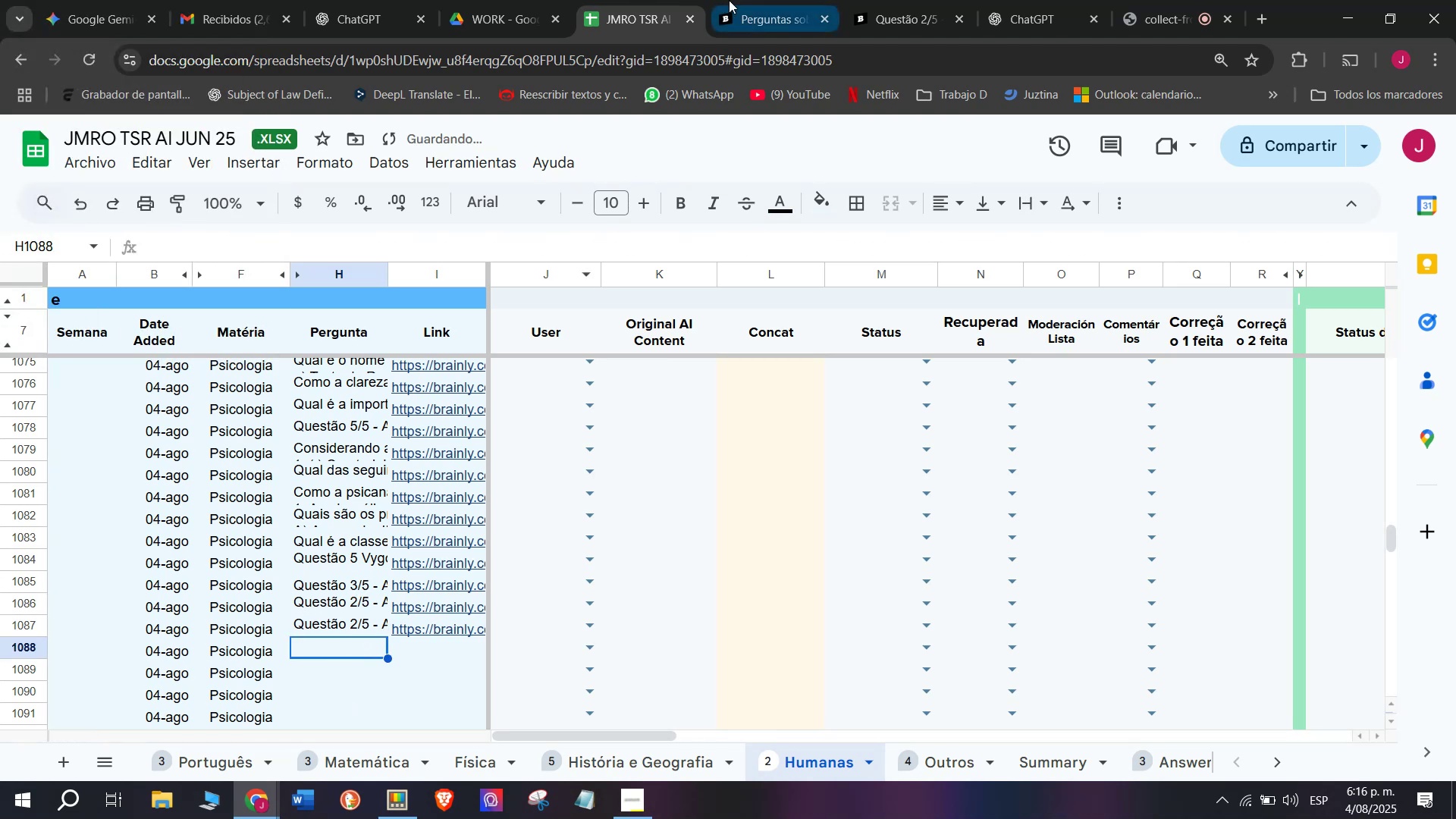 
left_click([747, 0])
 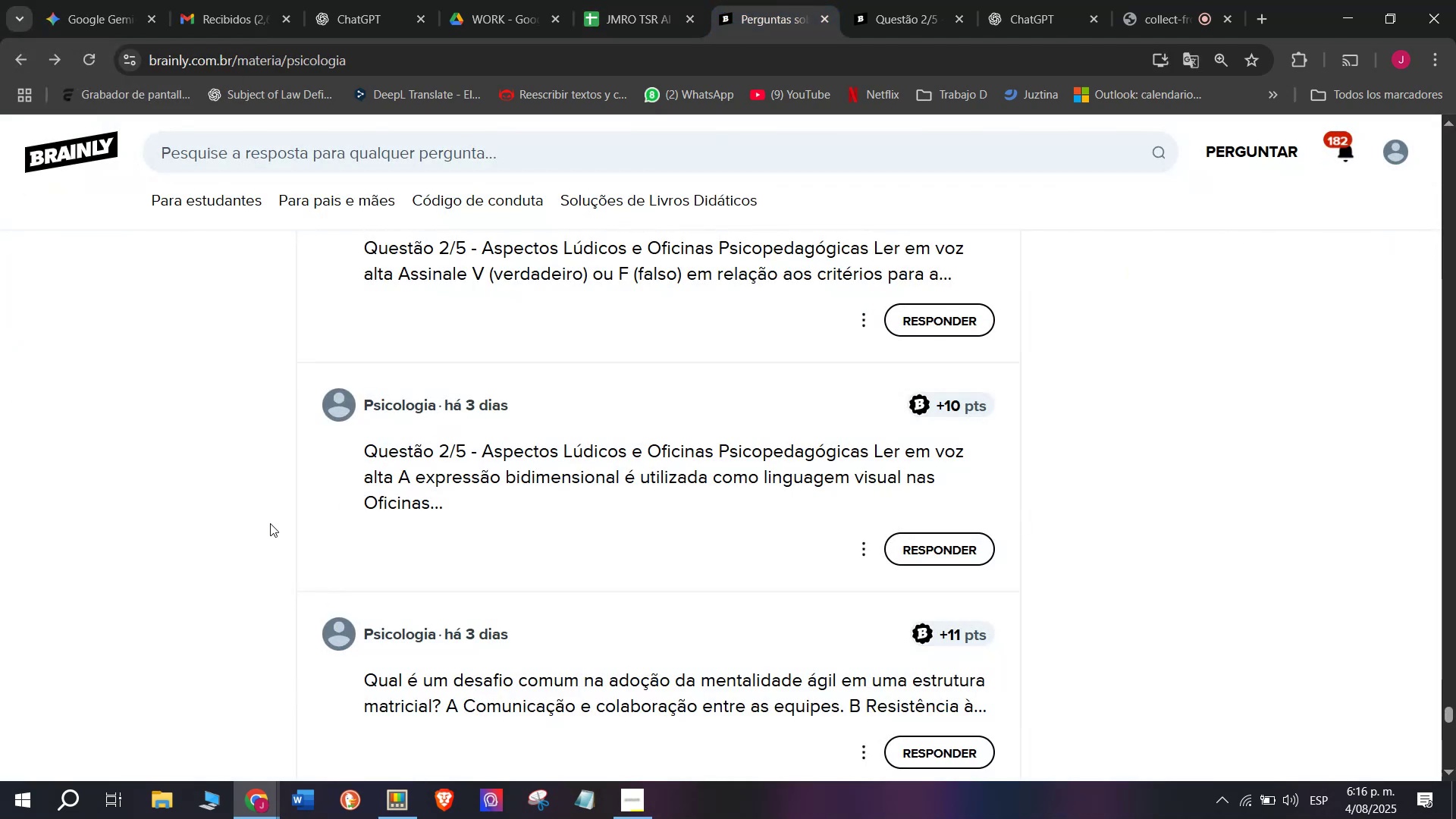 
scroll: coordinate [204, 525], scroll_direction: down, amount: 1.0
 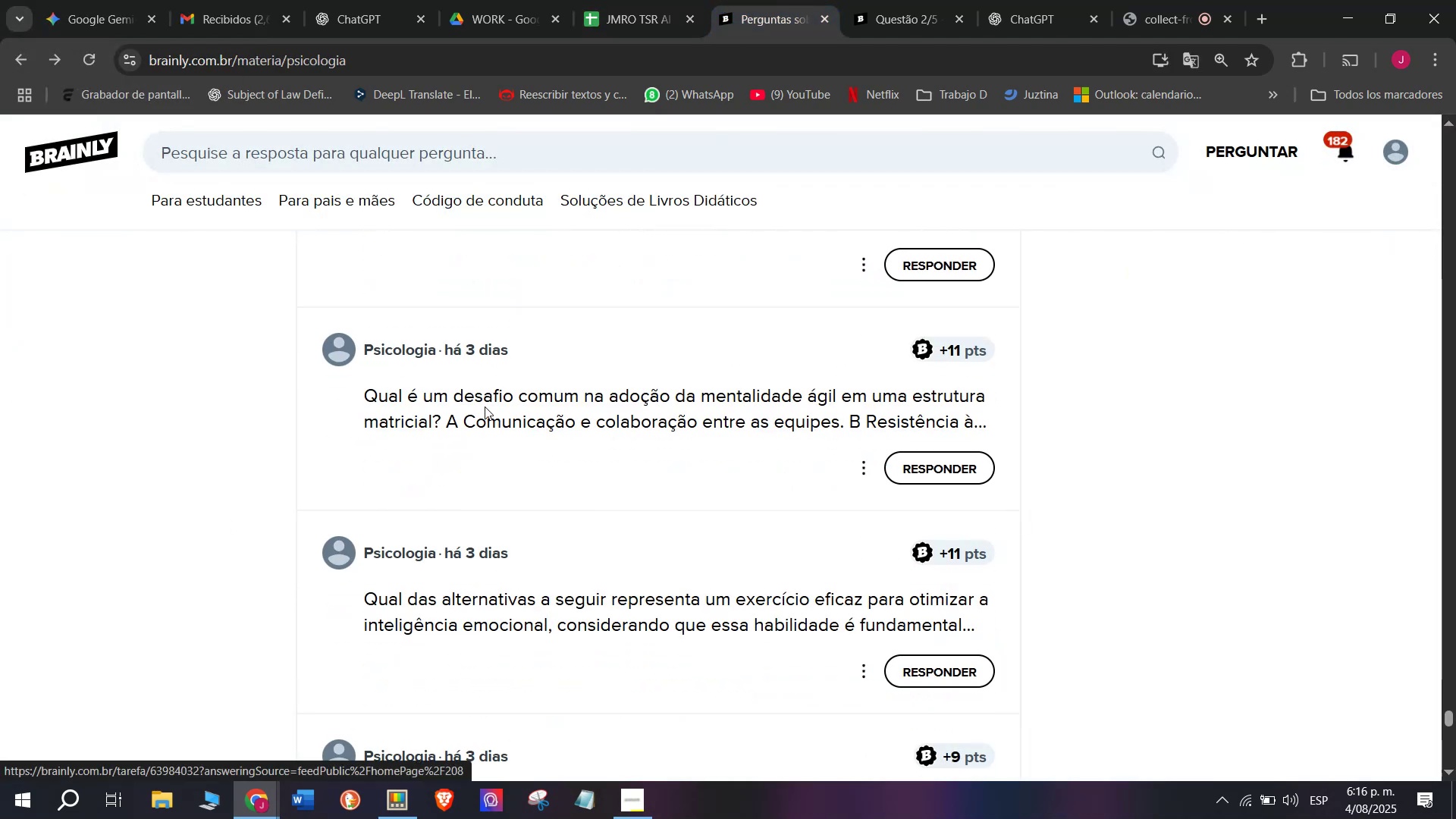 
right_click([488, 404])
 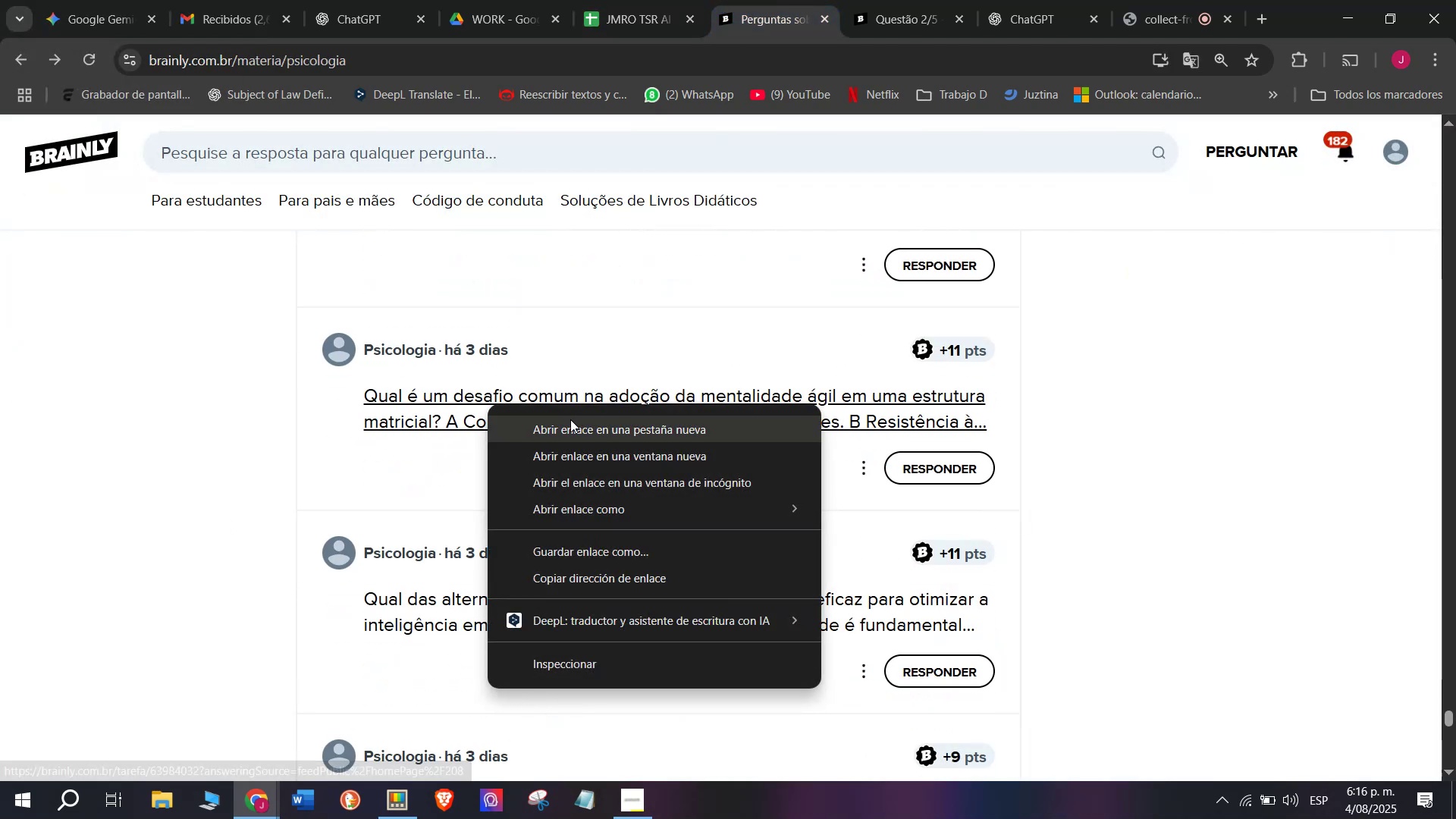 
left_click([570, 419])
 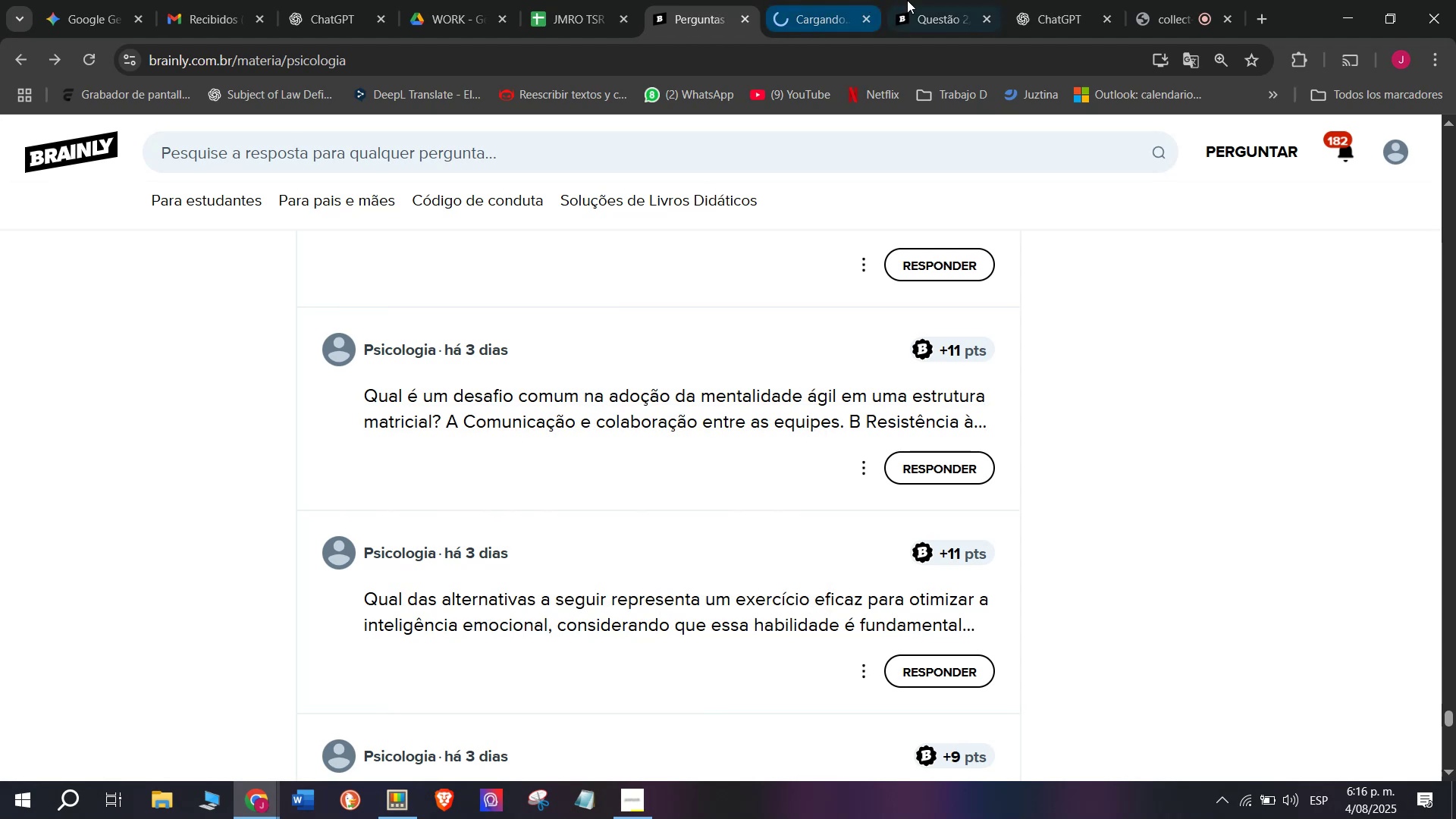 
left_click([947, 0])
 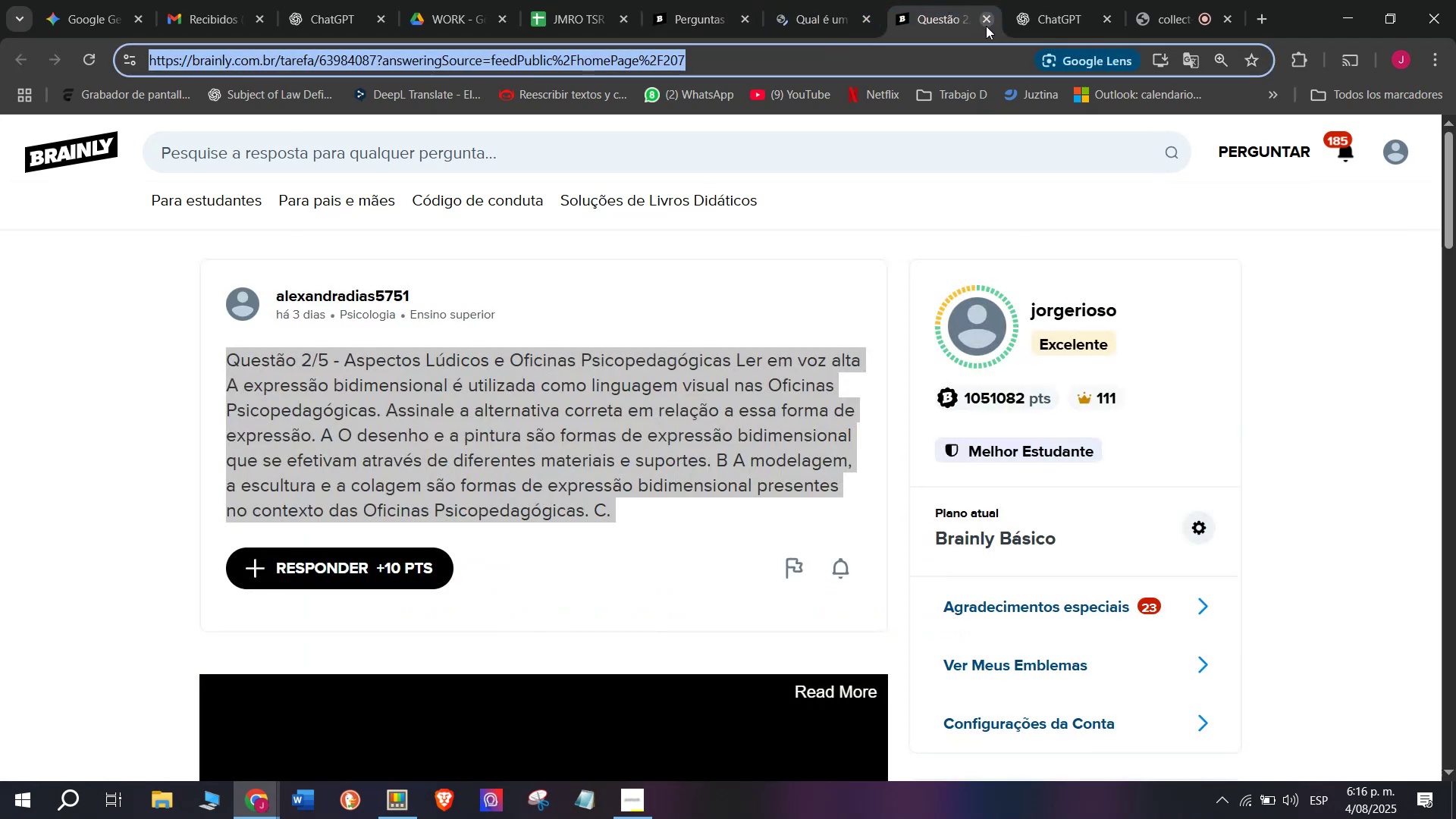 
left_click([986, 26])
 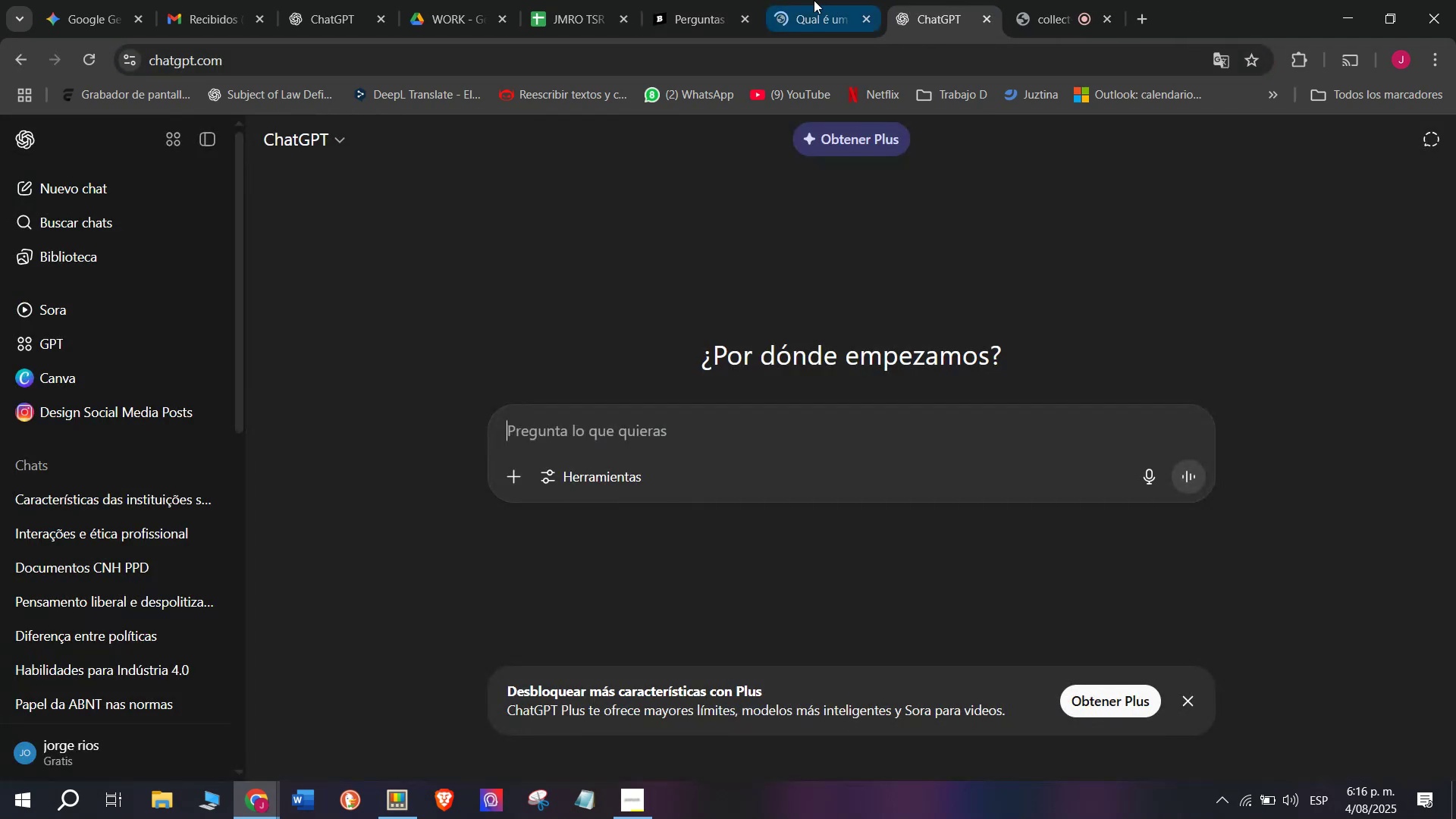 
left_click([811, 0])
 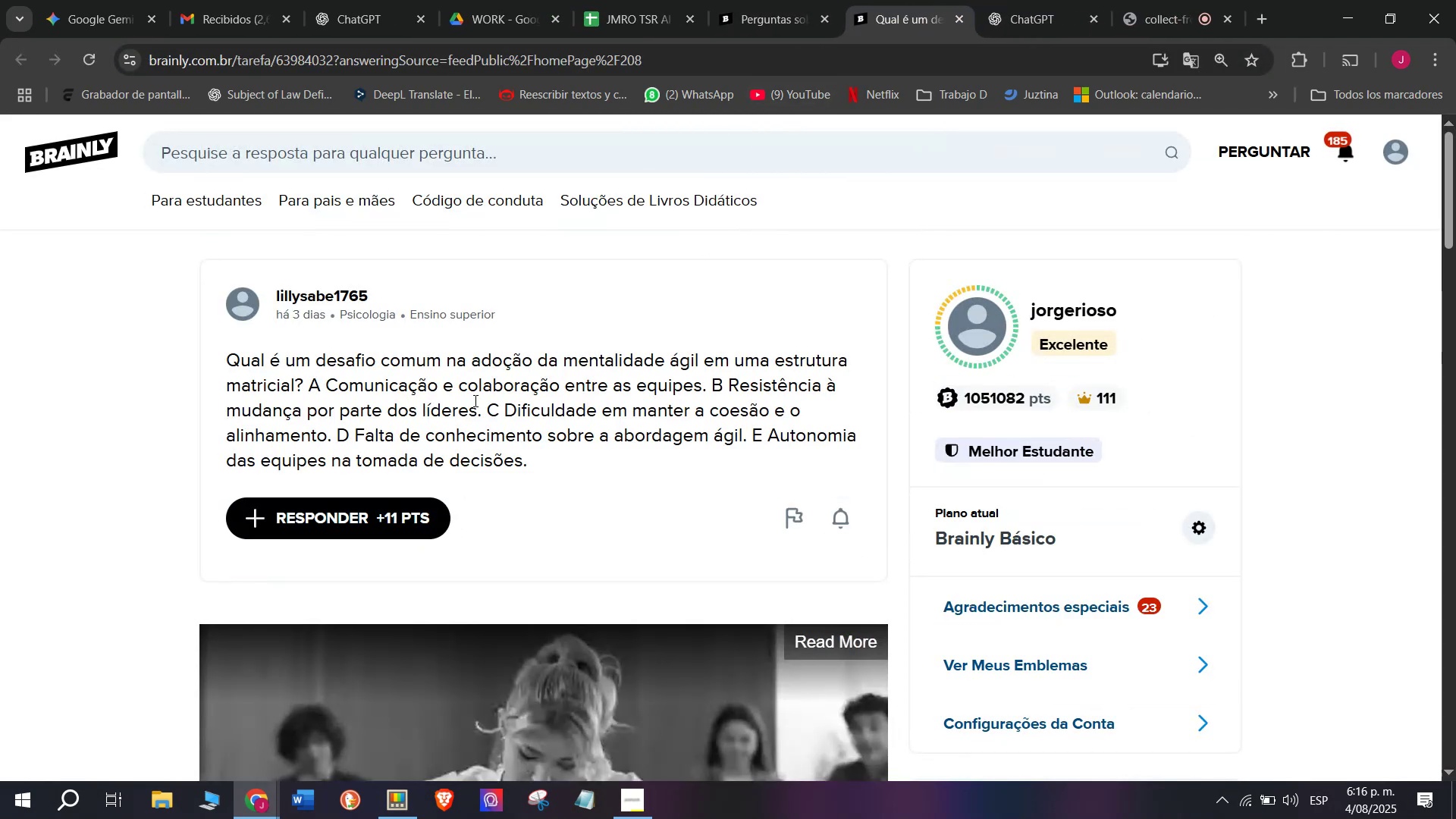 
double_click([474, 399])
 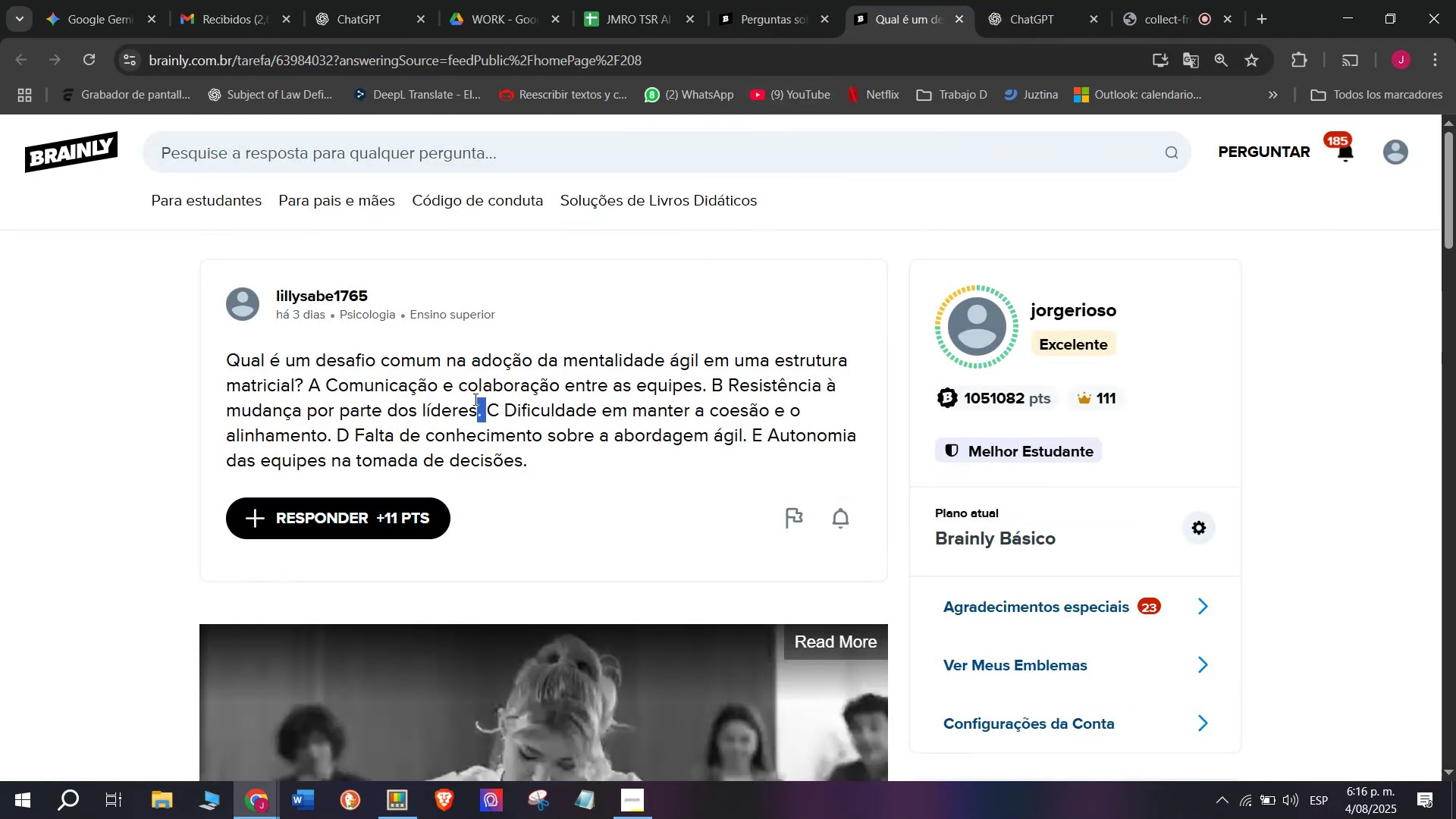 
triple_click([474, 399])
 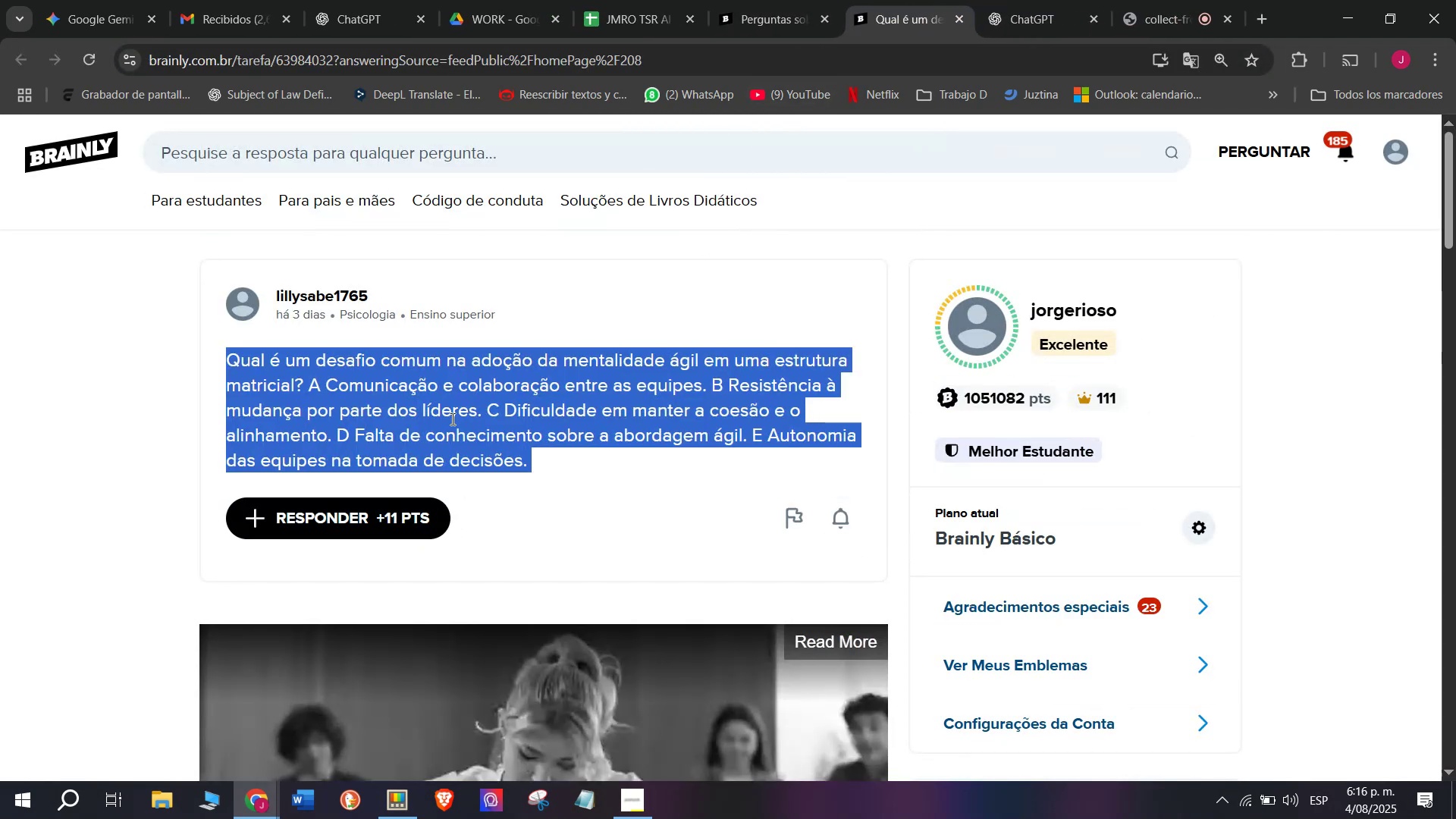 
key(Control+ControlLeft)
 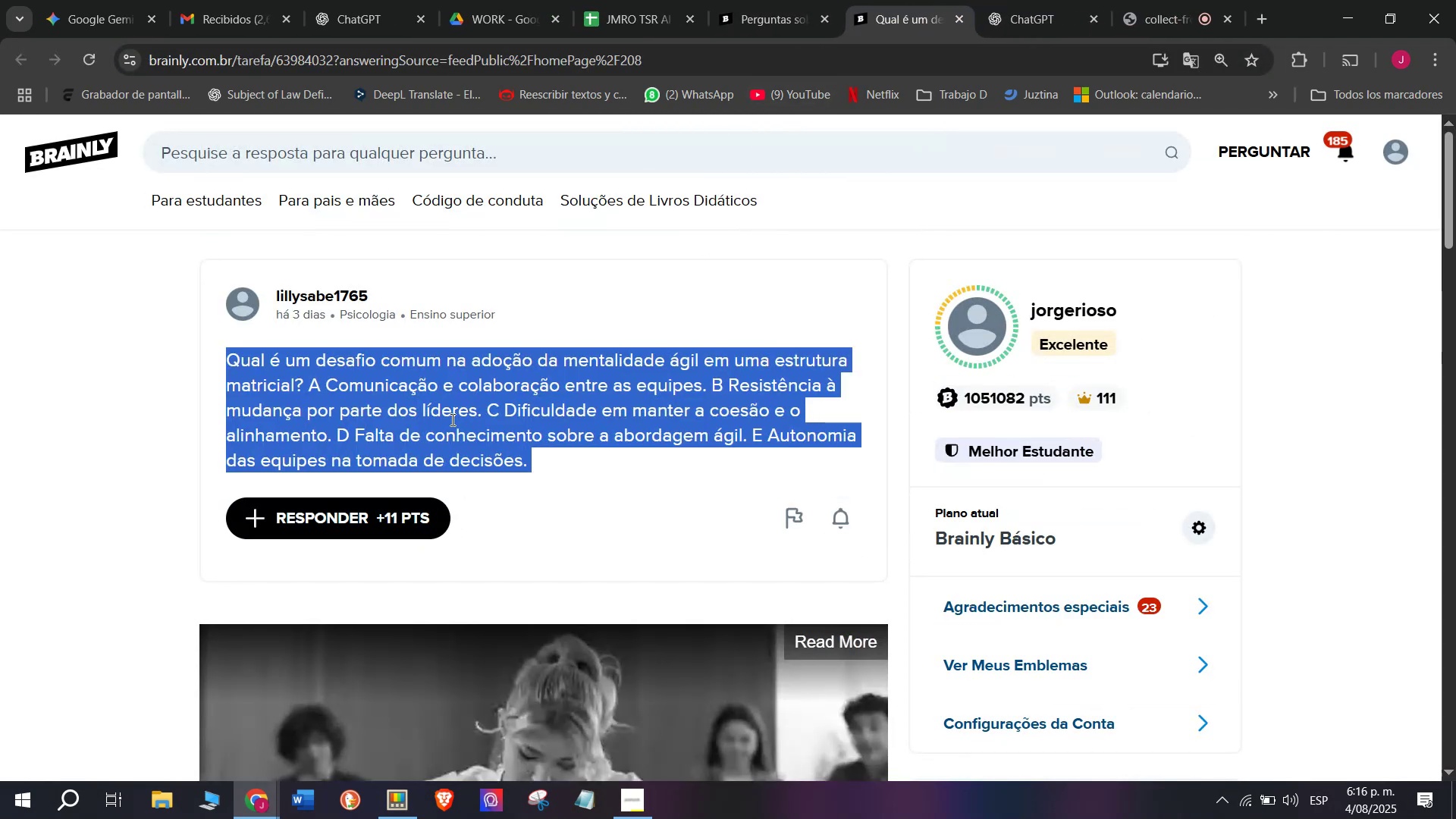 
key(Break)
 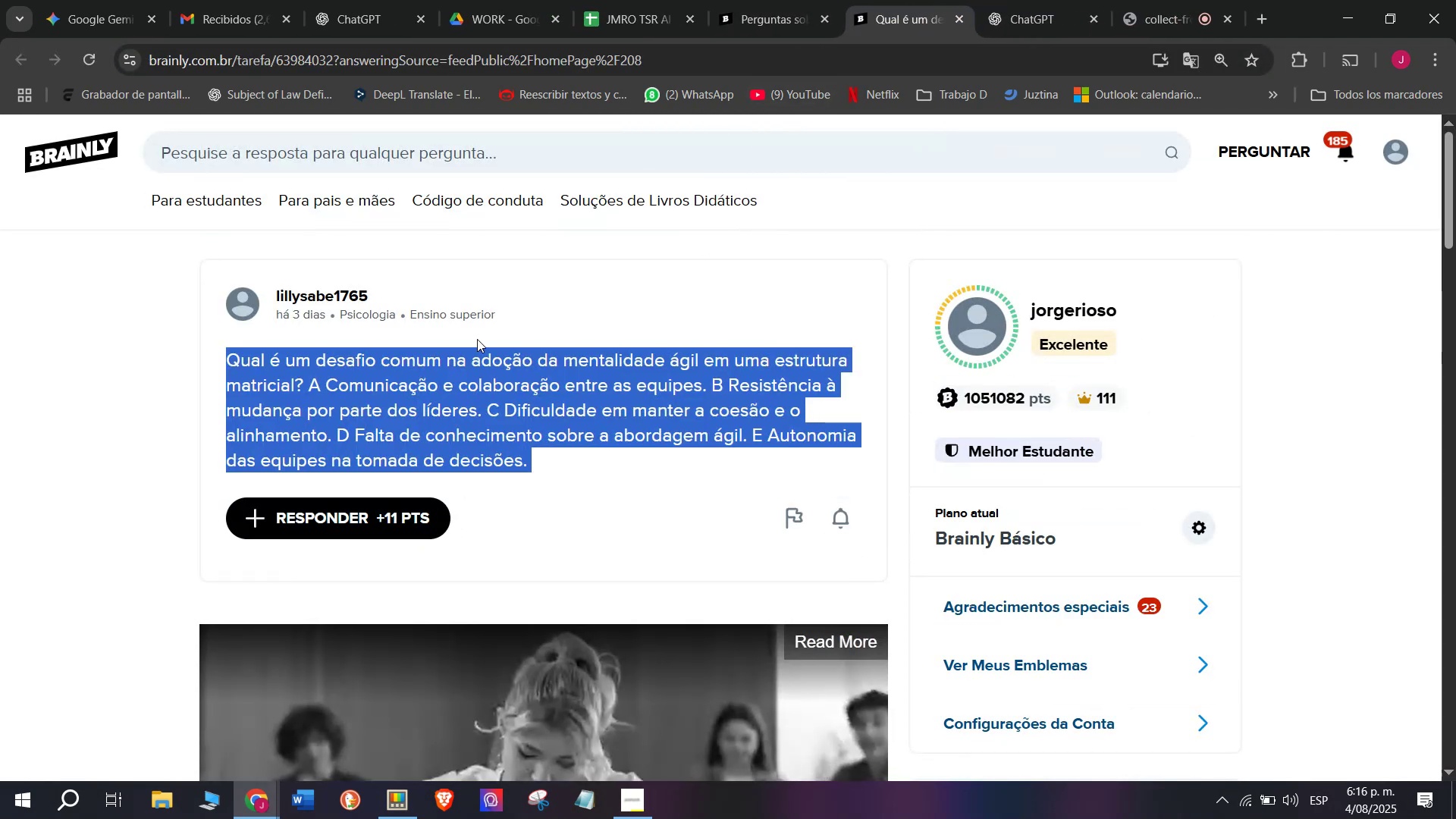 
key(Control+C)
 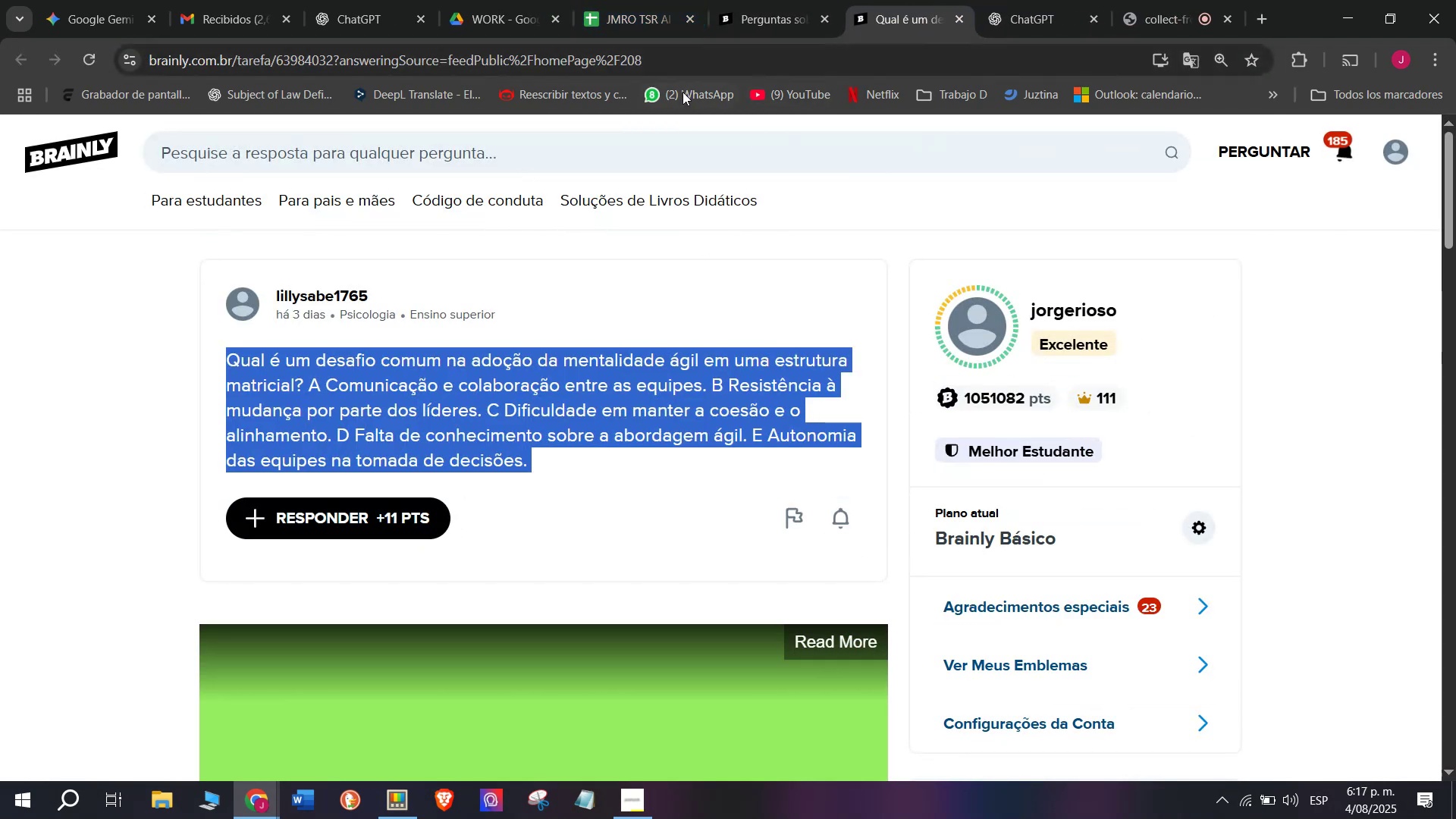 
triple_click([692, 51])
 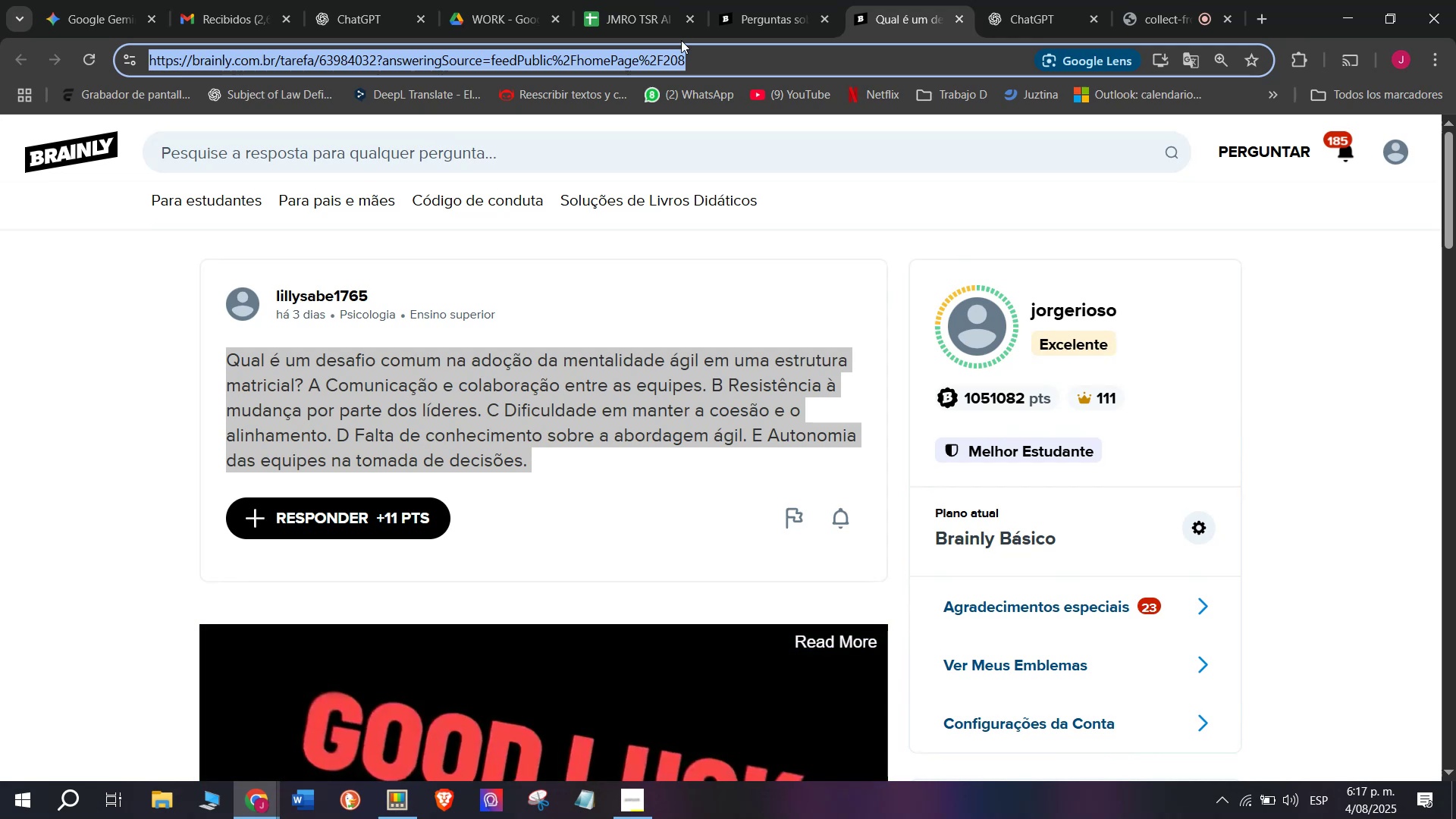 
key(Break)
 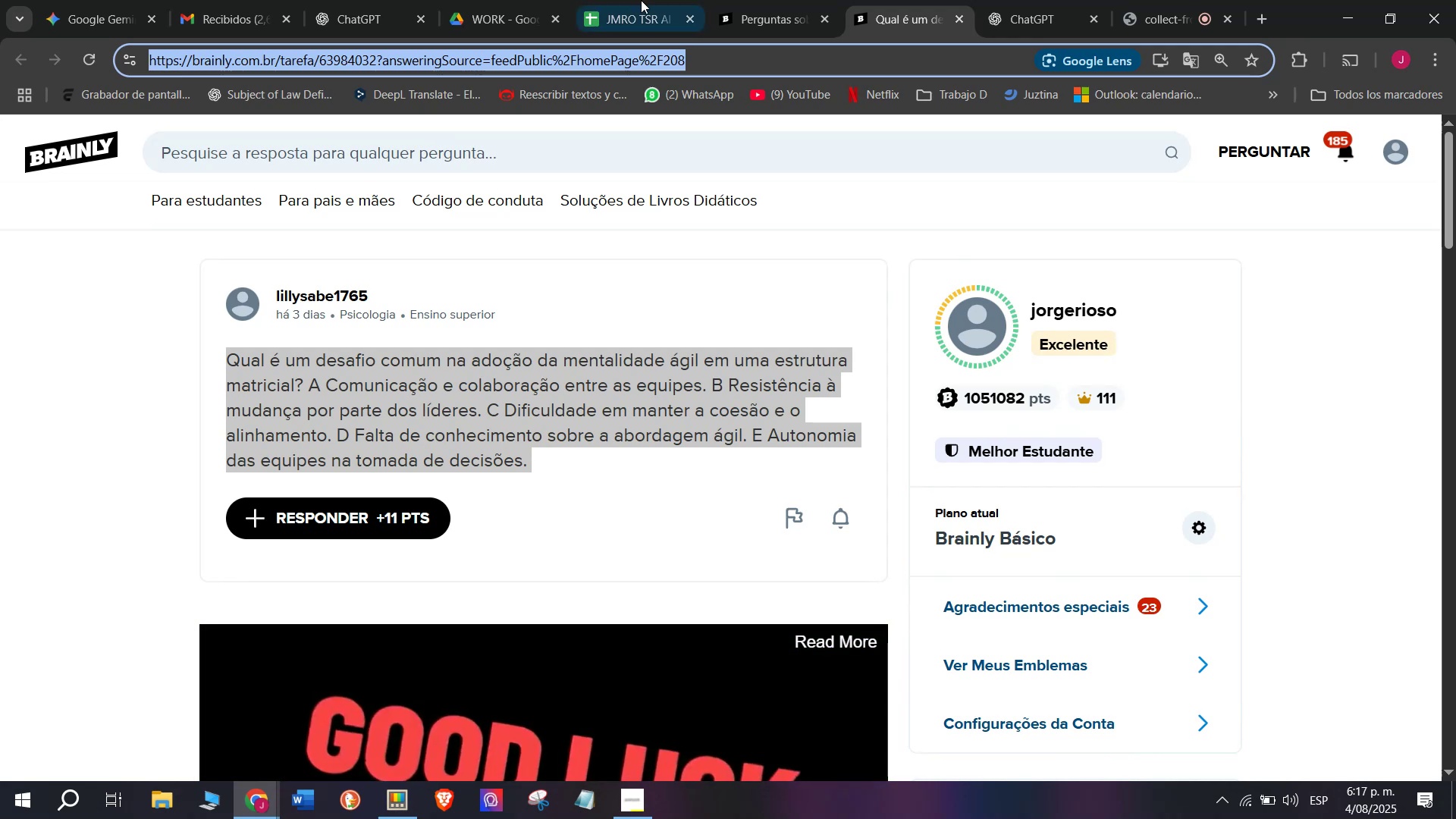 
key(Control+ControlLeft)
 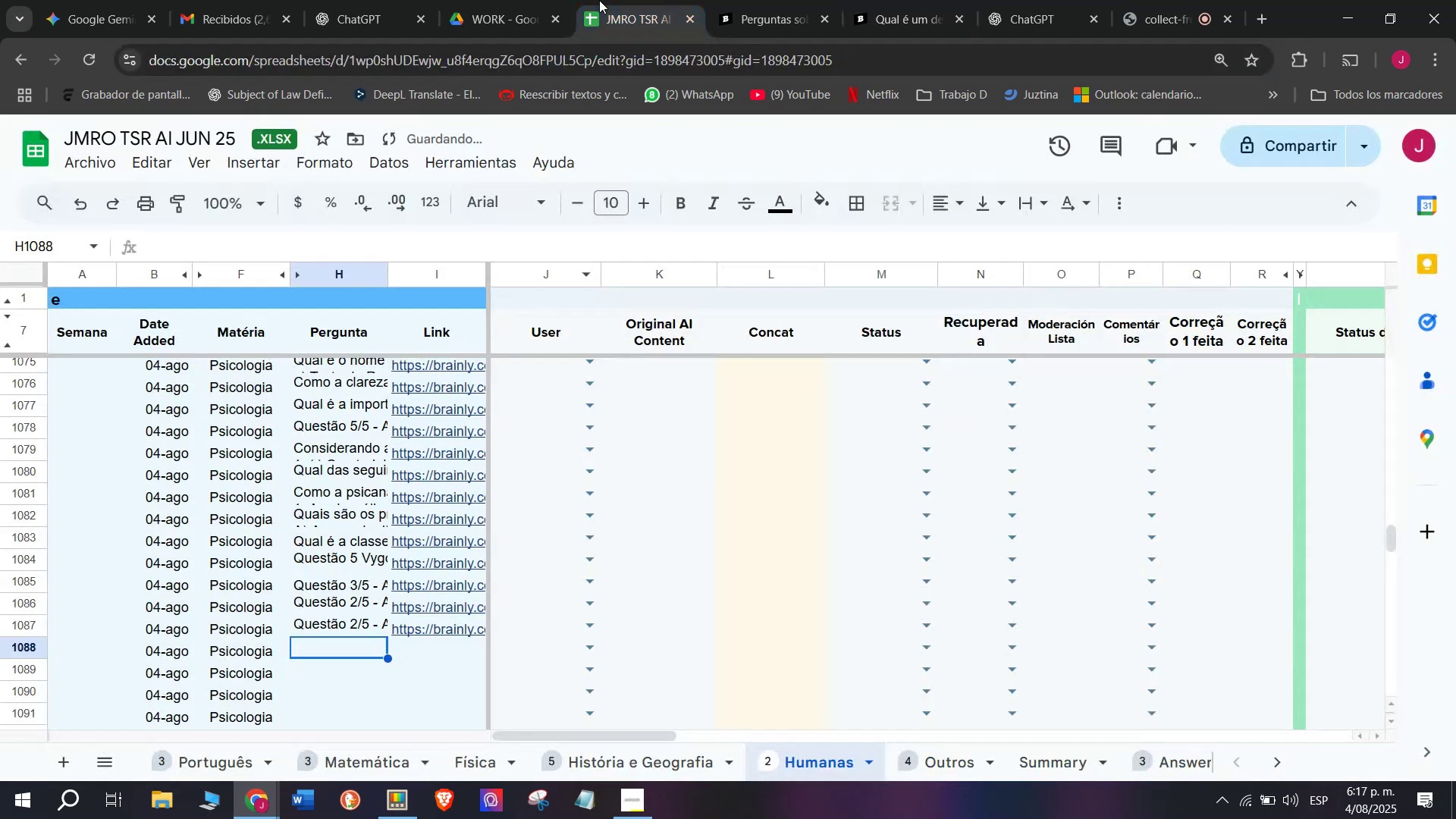 
key(Control+C)
 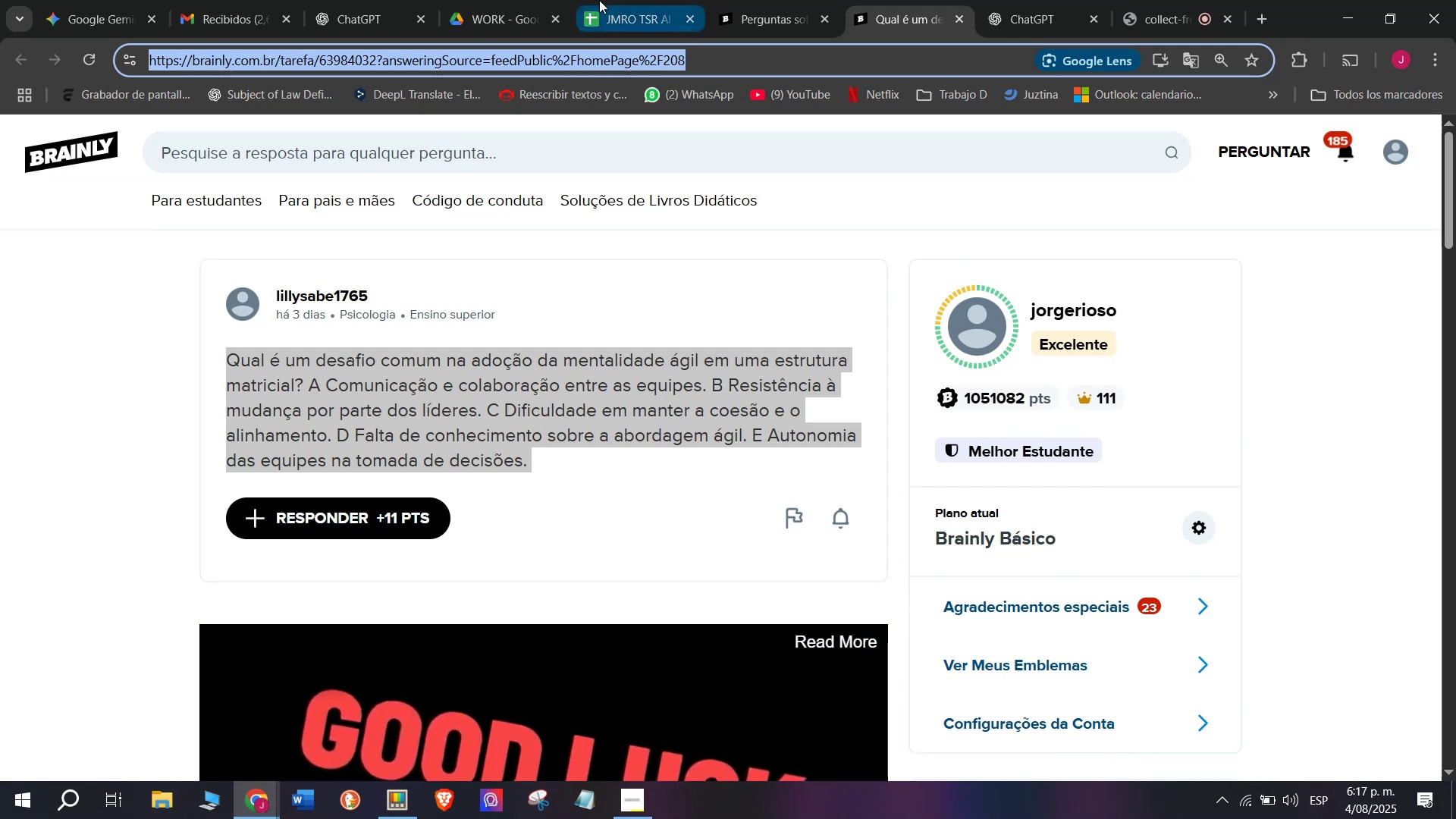 
left_click([599, 0])
 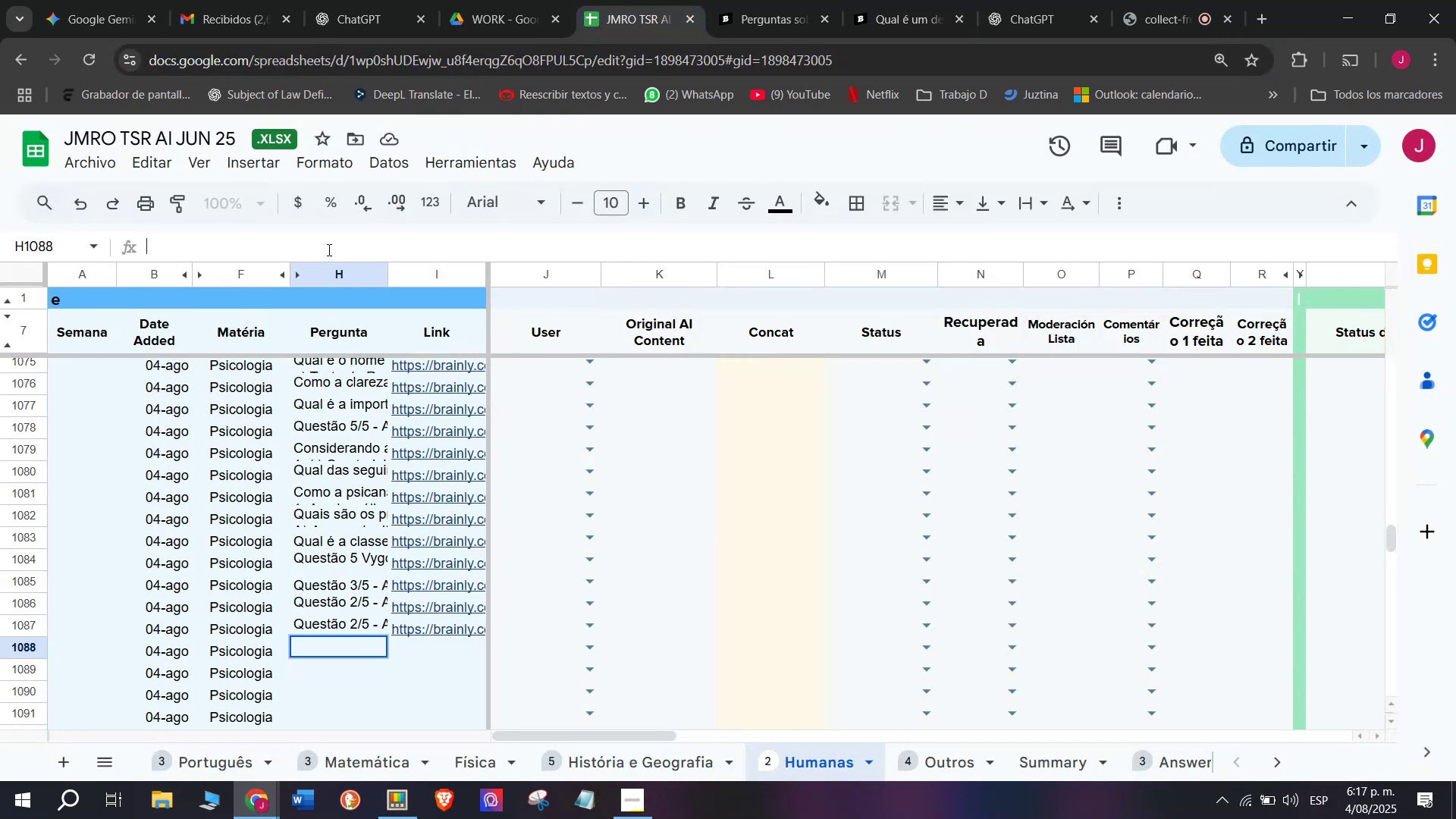 
key(C)
 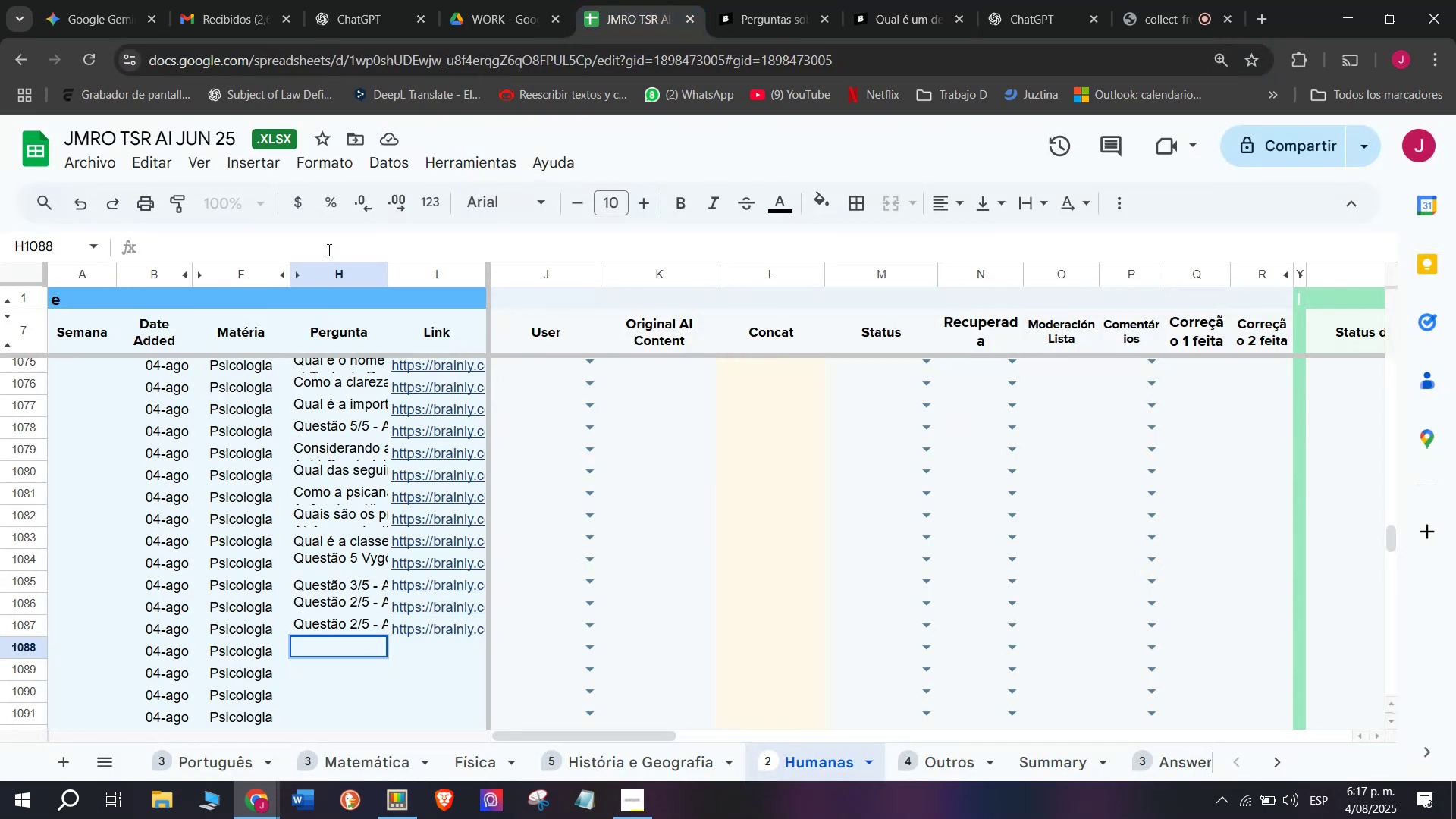 
key(Meta+MetaLeft)
 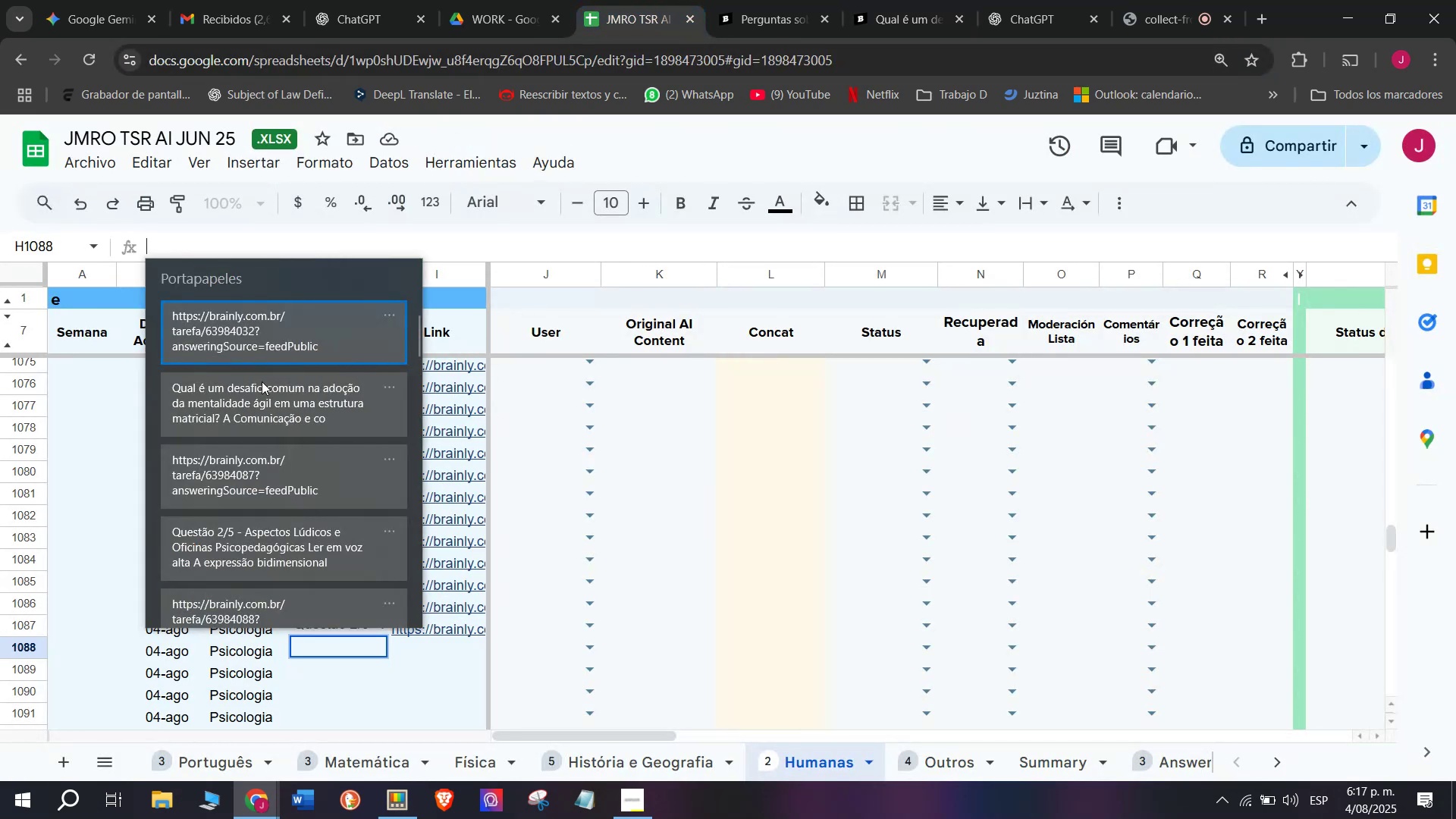 
key(Meta+V)
 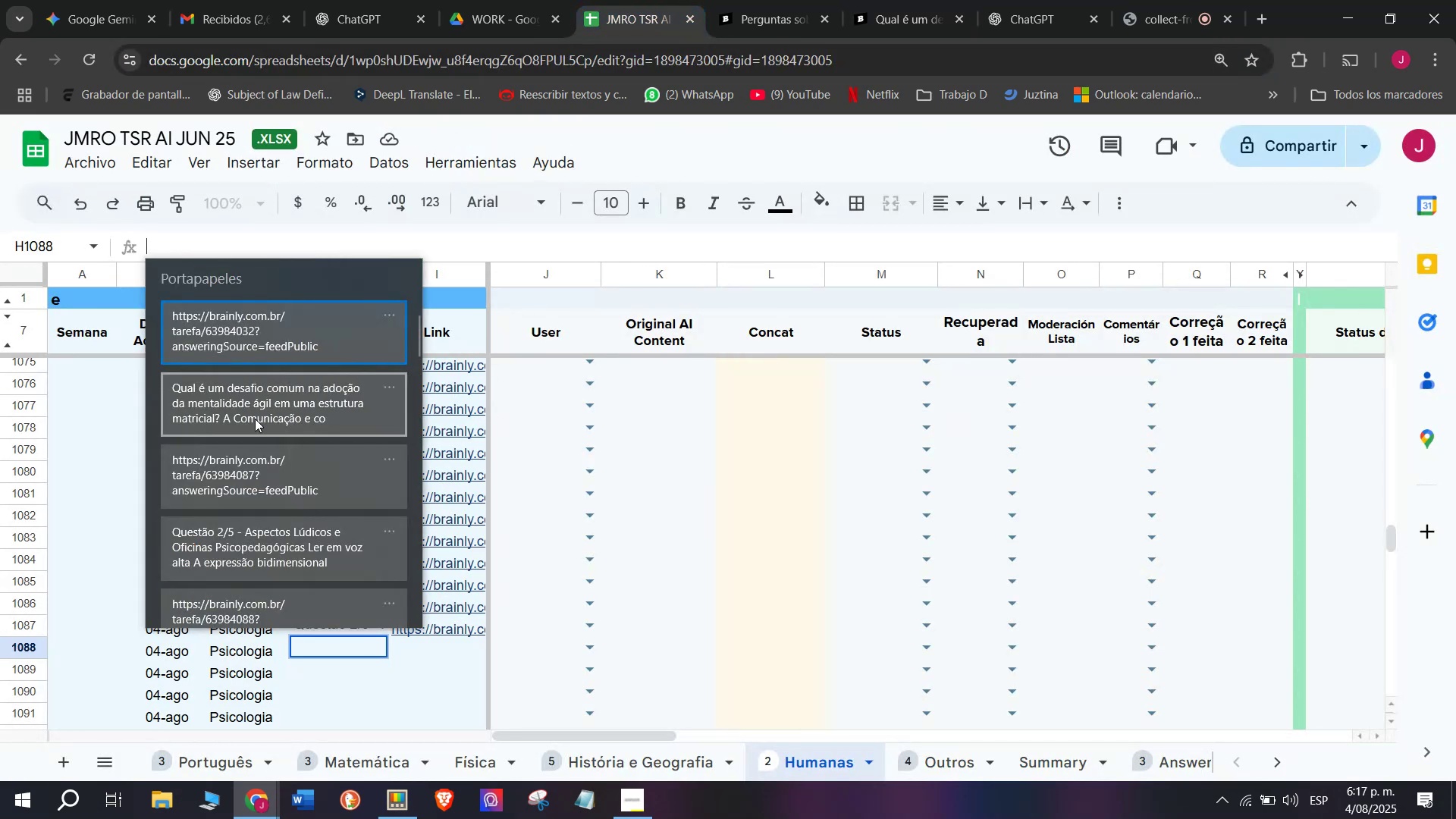 
key(Control+ControlLeft)
 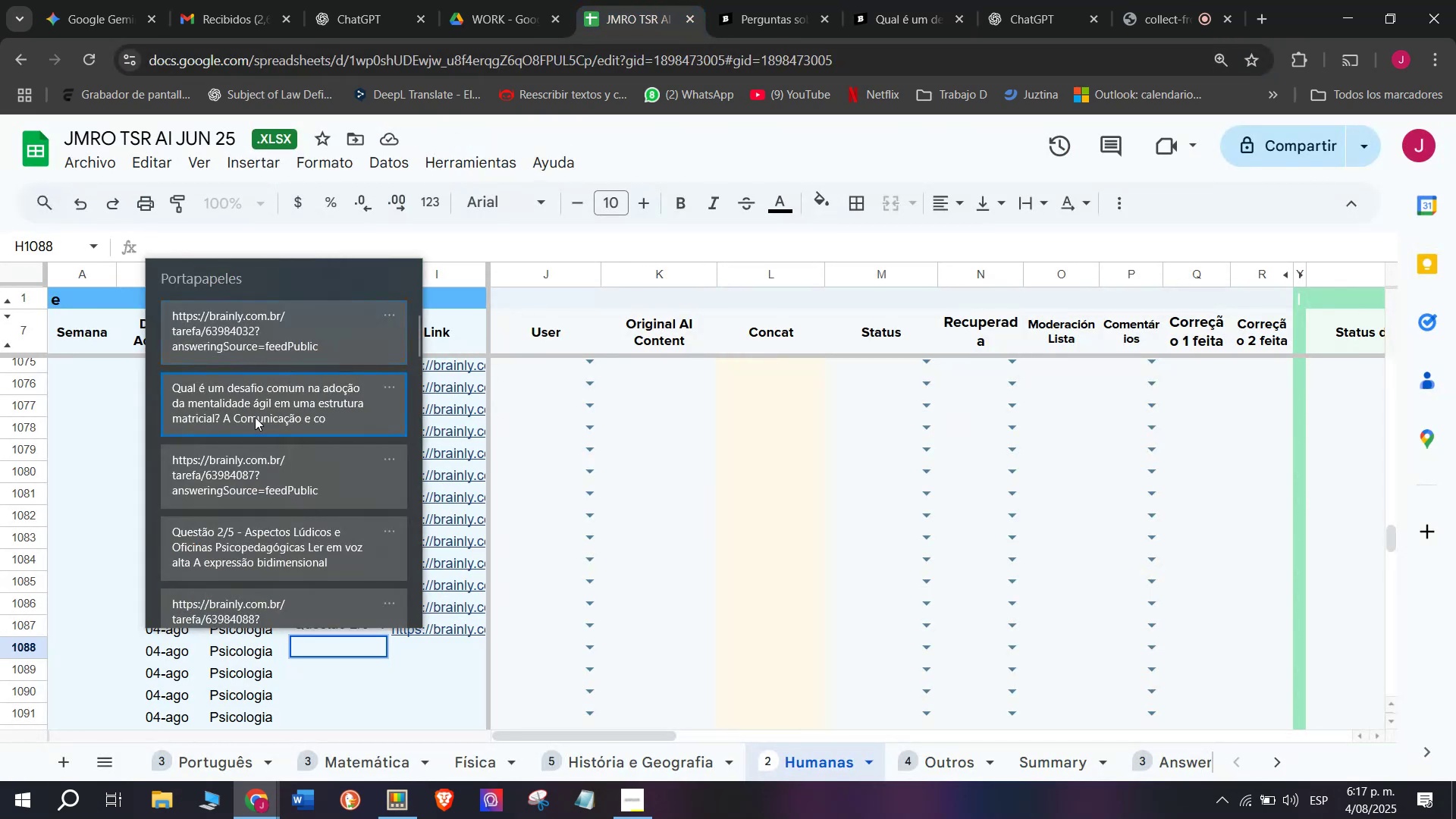 
key(Control+V)
 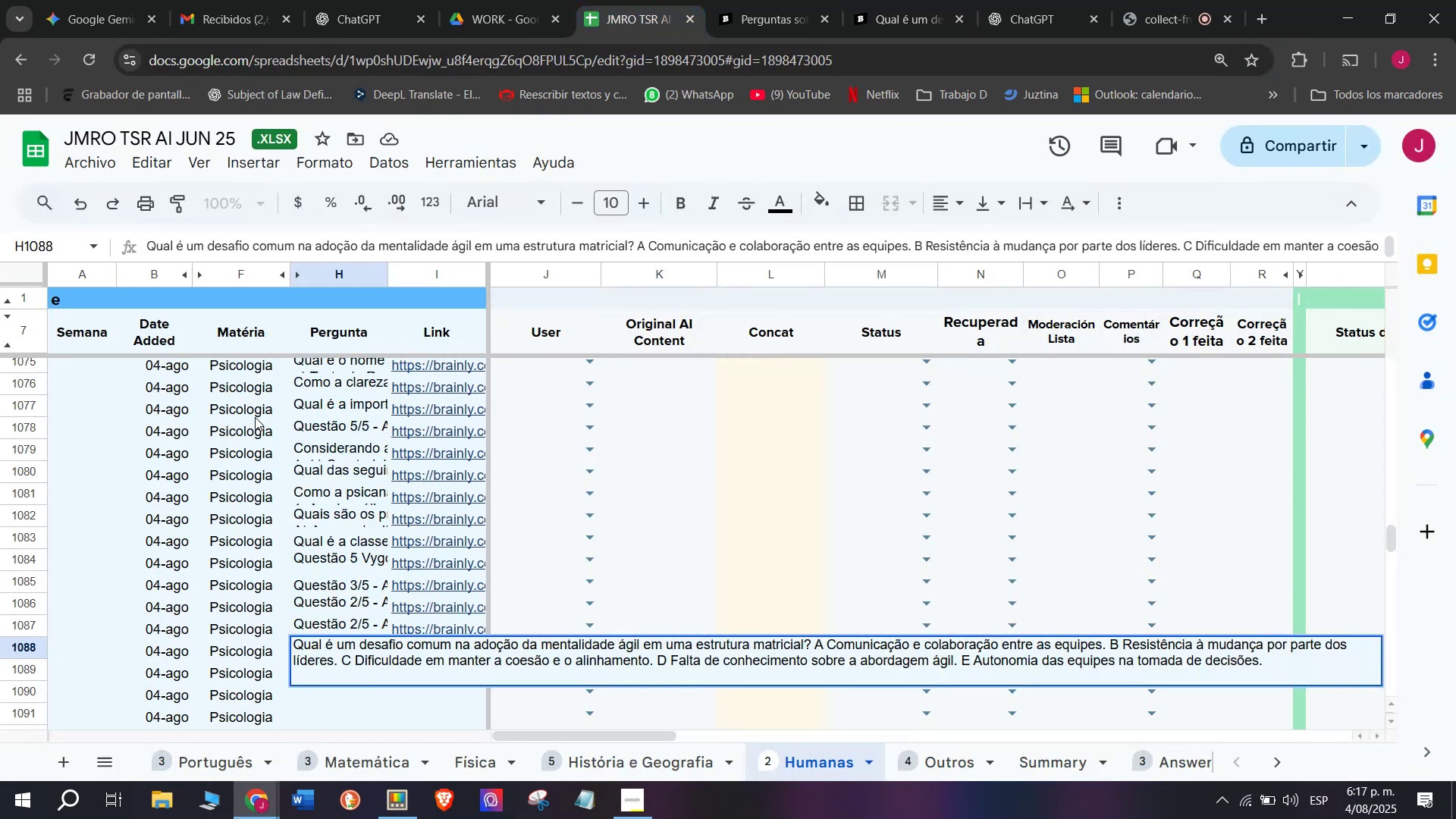 
key(Enter)
 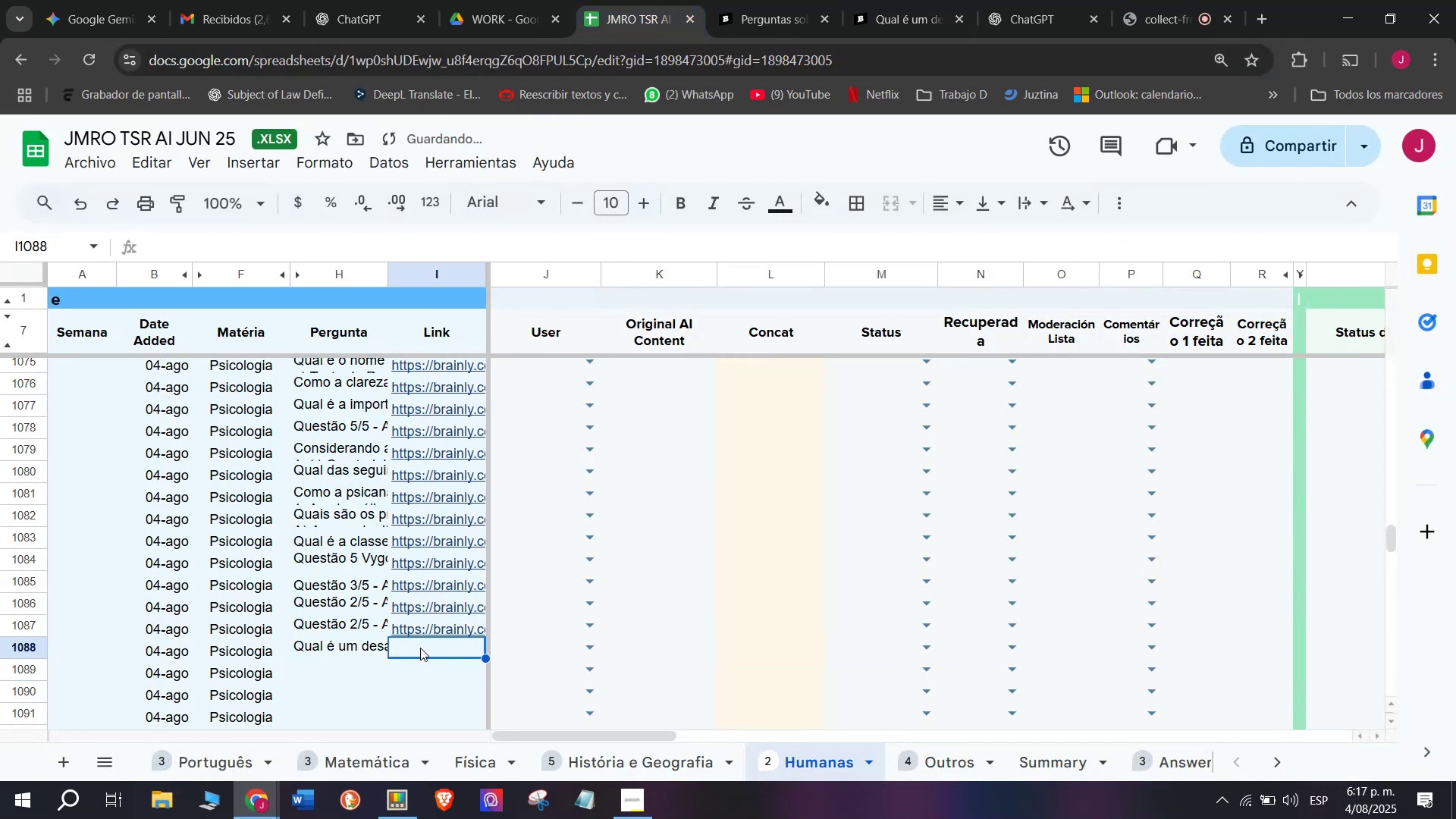 
key(C)
 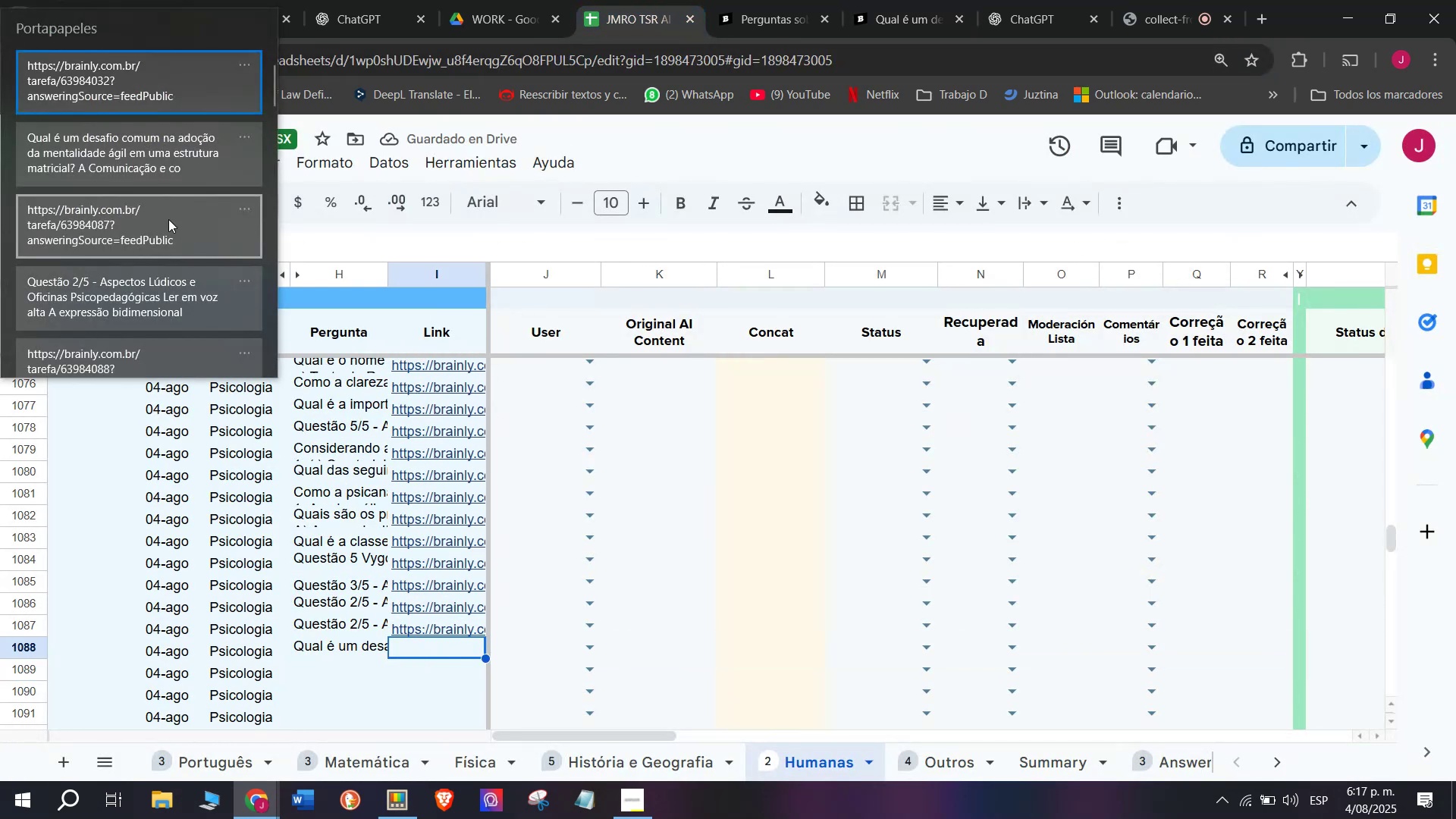 
key(Meta+MetaLeft)
 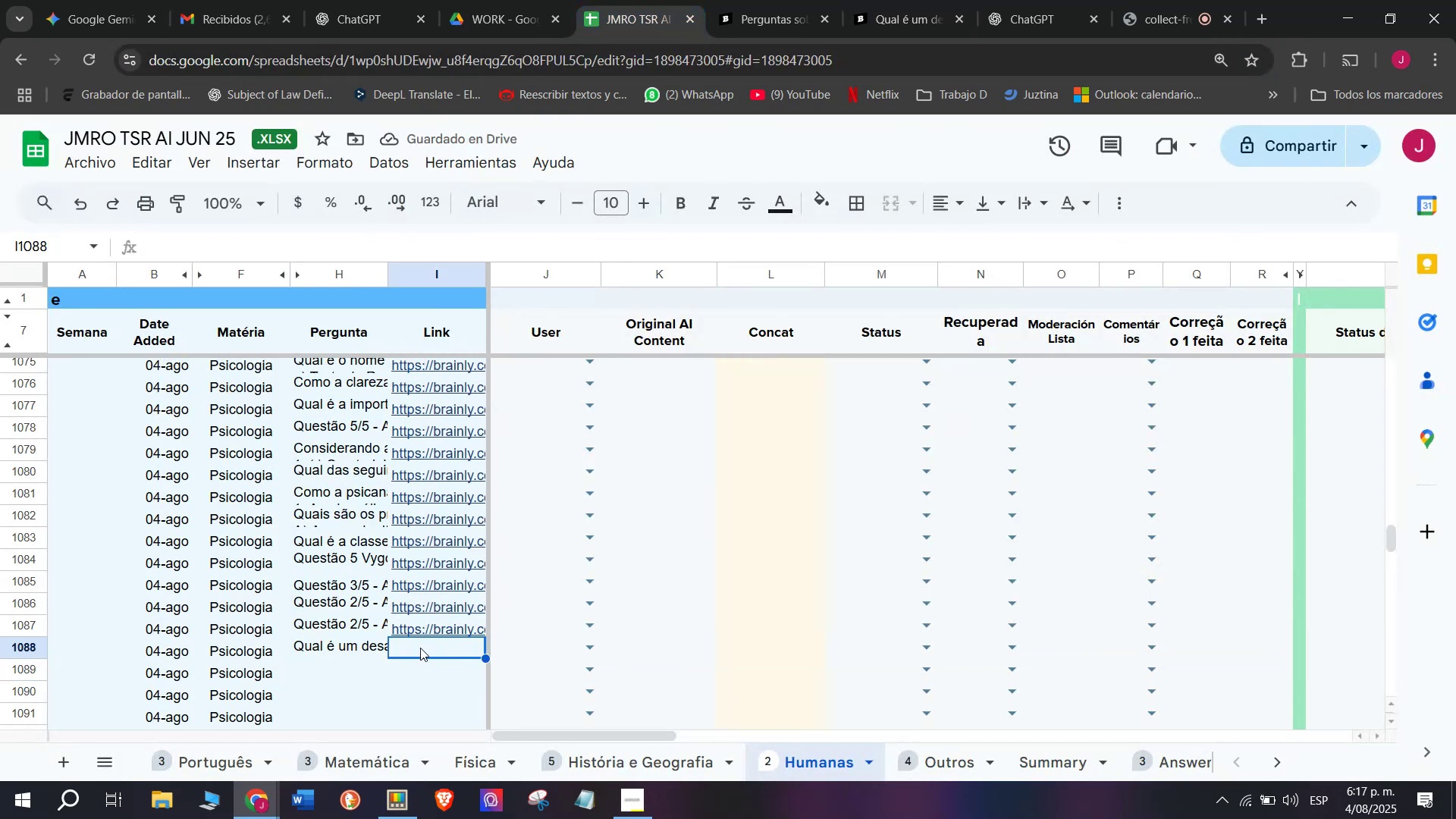 
key(Meta+V)
 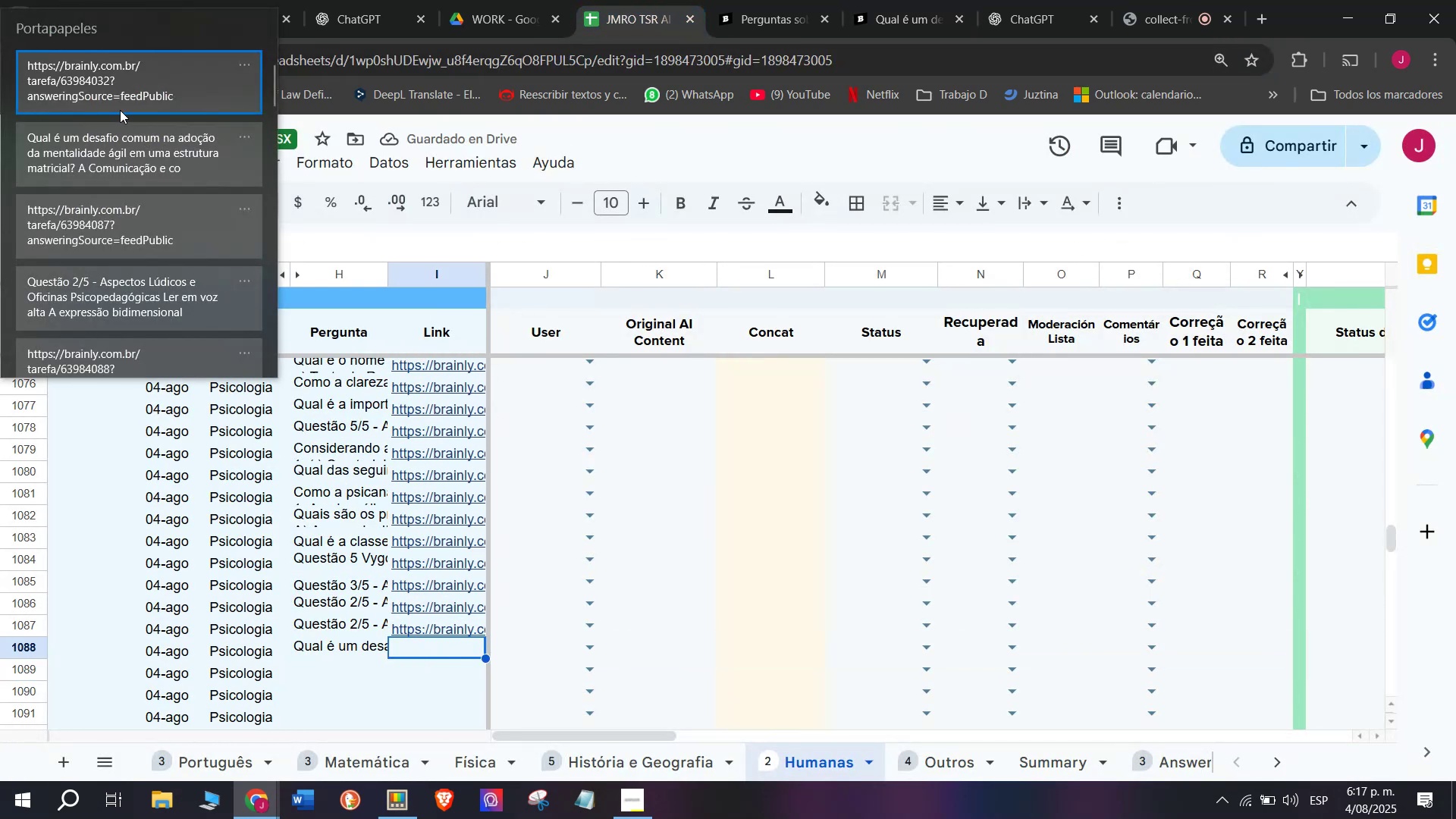 
left_click([120, 104])
 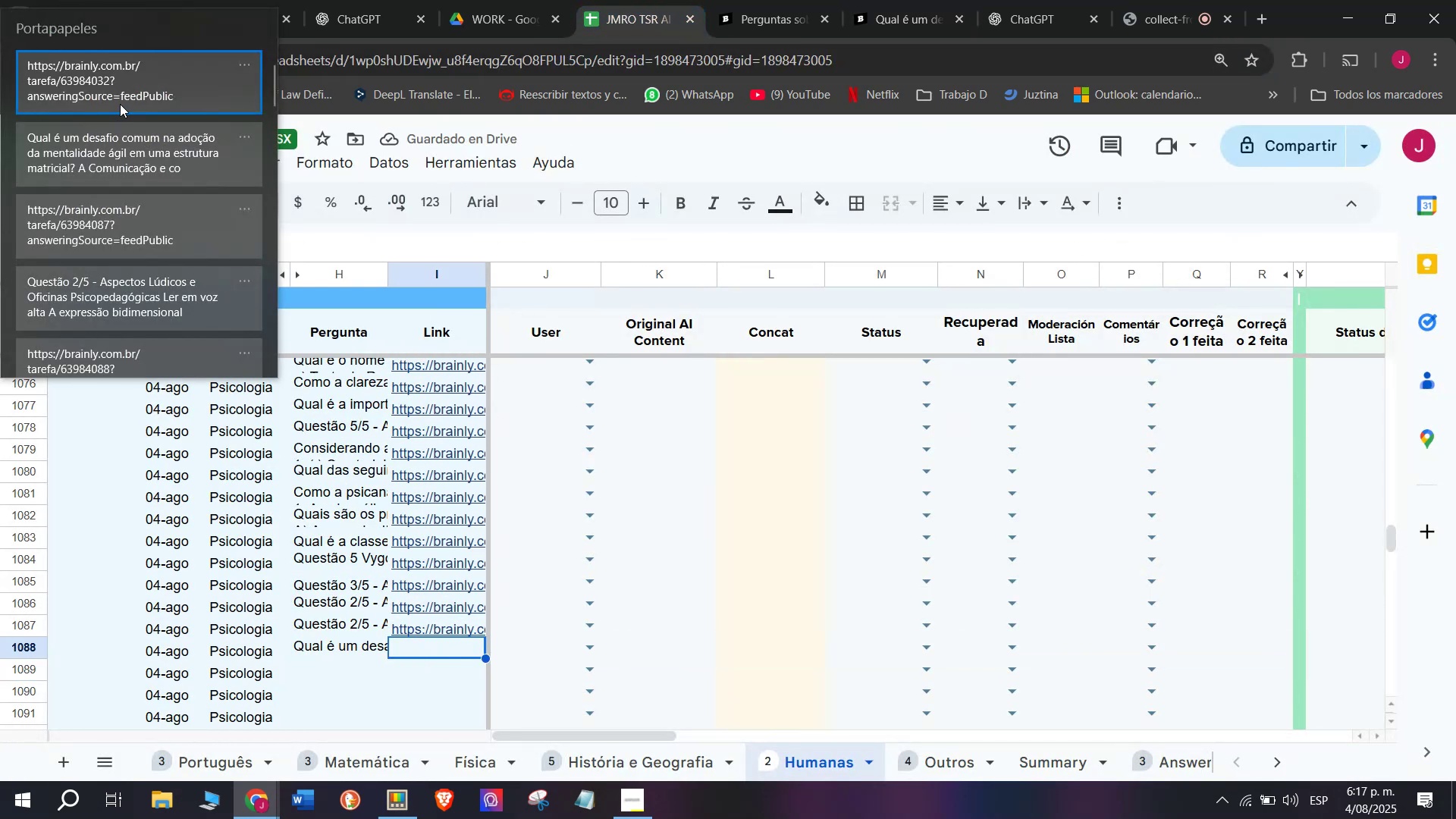 
key(Control+ControlLeft)
 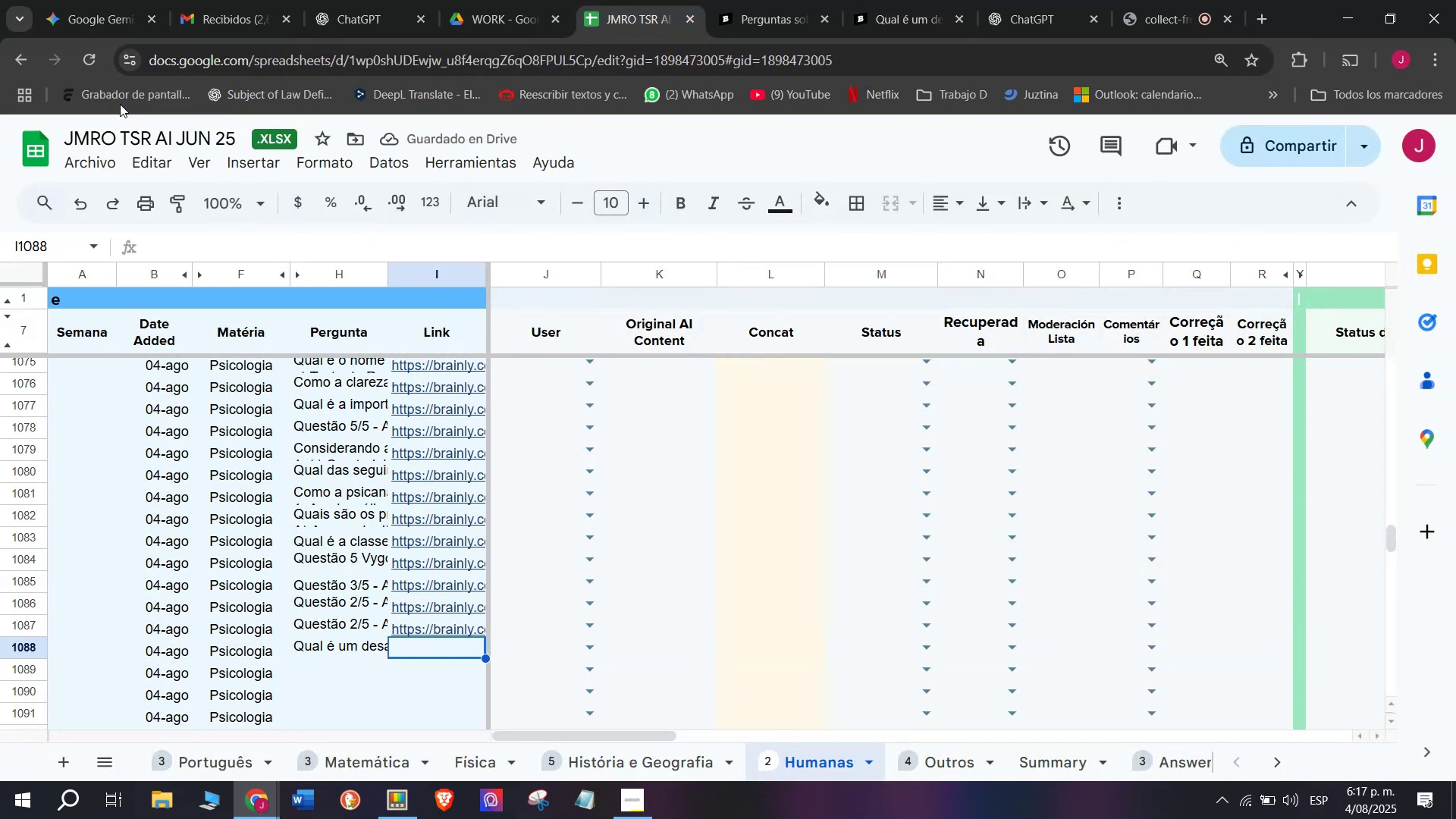 
key(Control+V)
 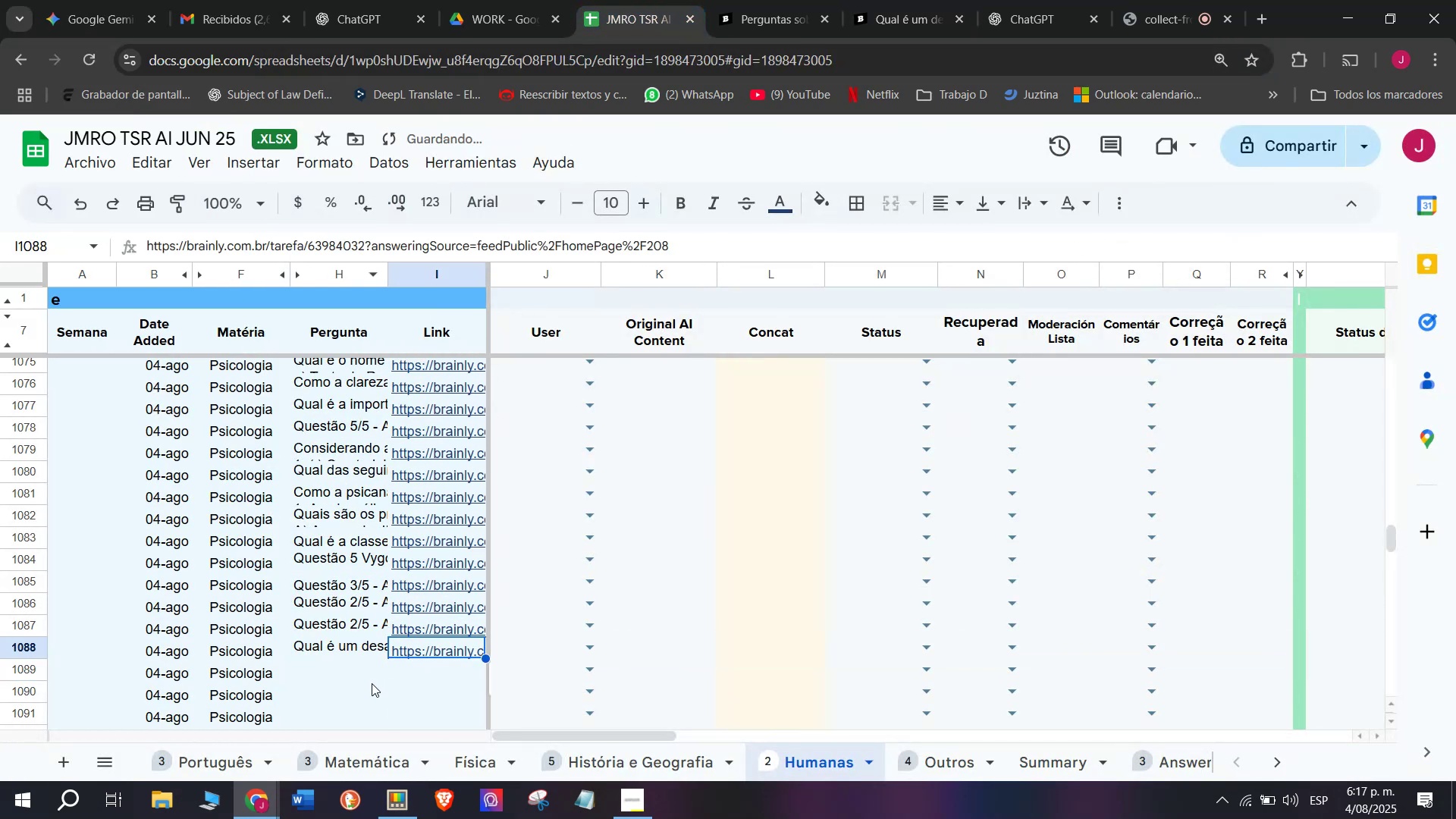 
left_click([340, 676])
 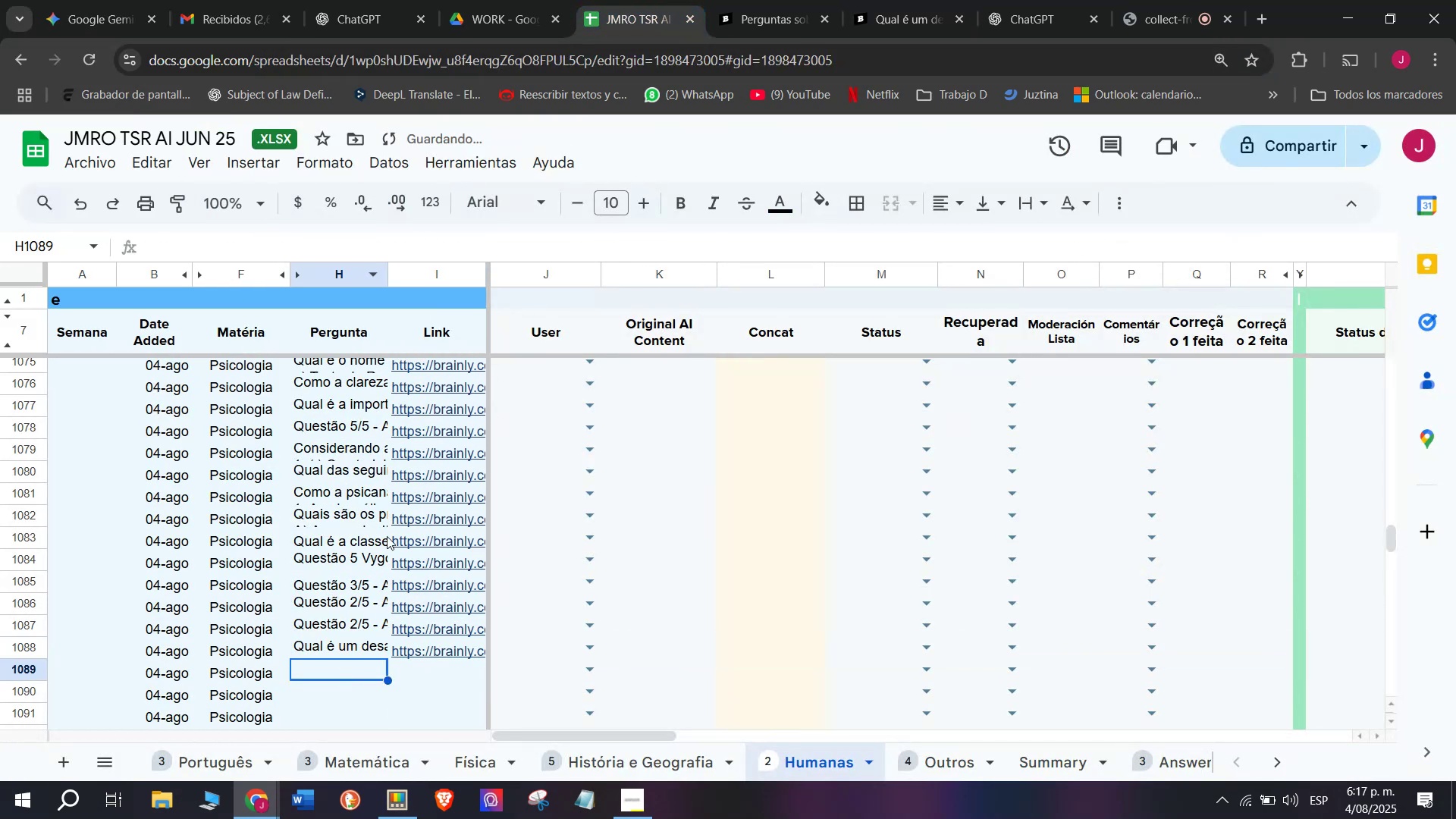 
scroll: coordinate [390, 529], scroll_direction: down, amount: 1.0
 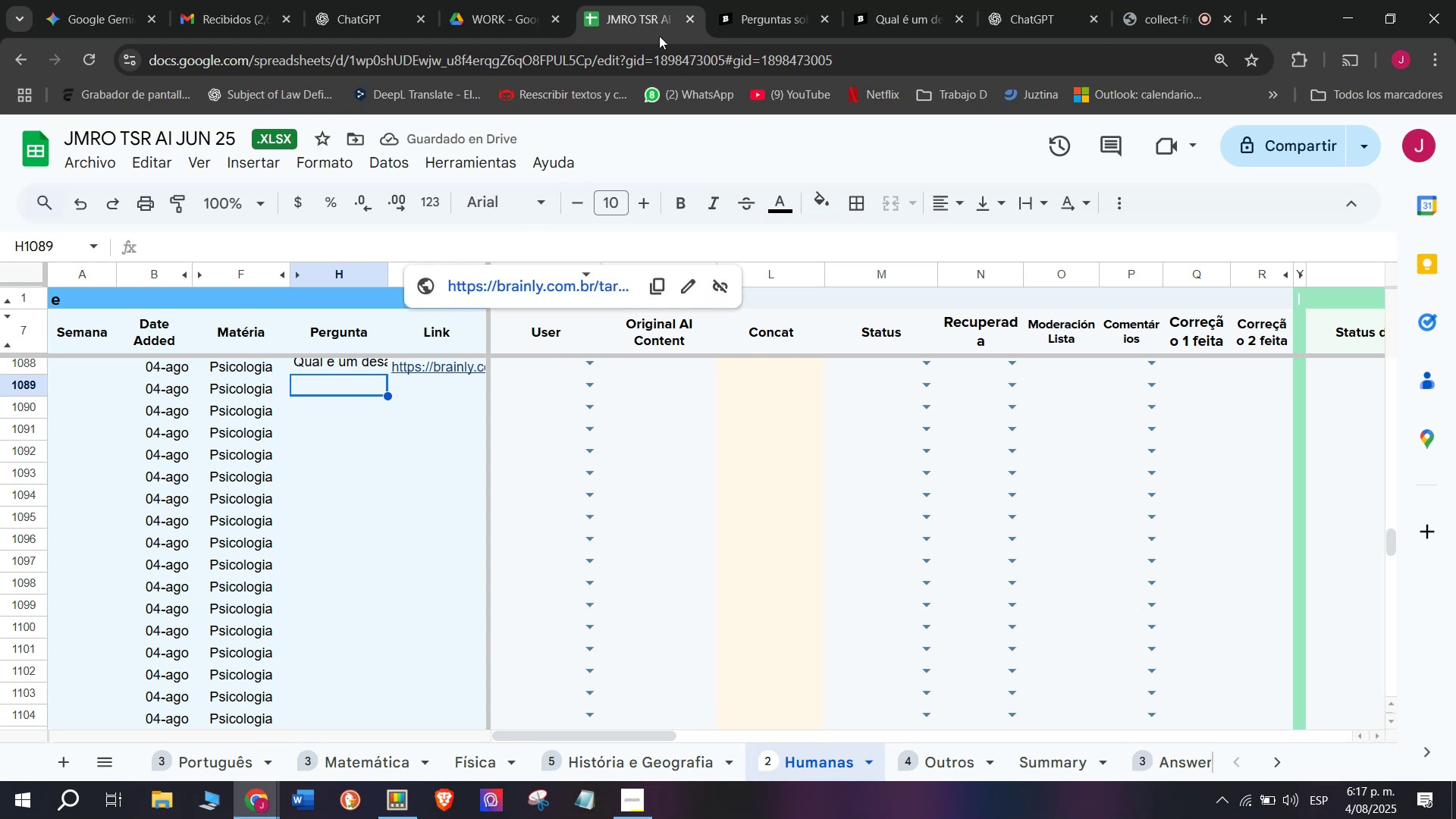 
left_click([734, 0])
 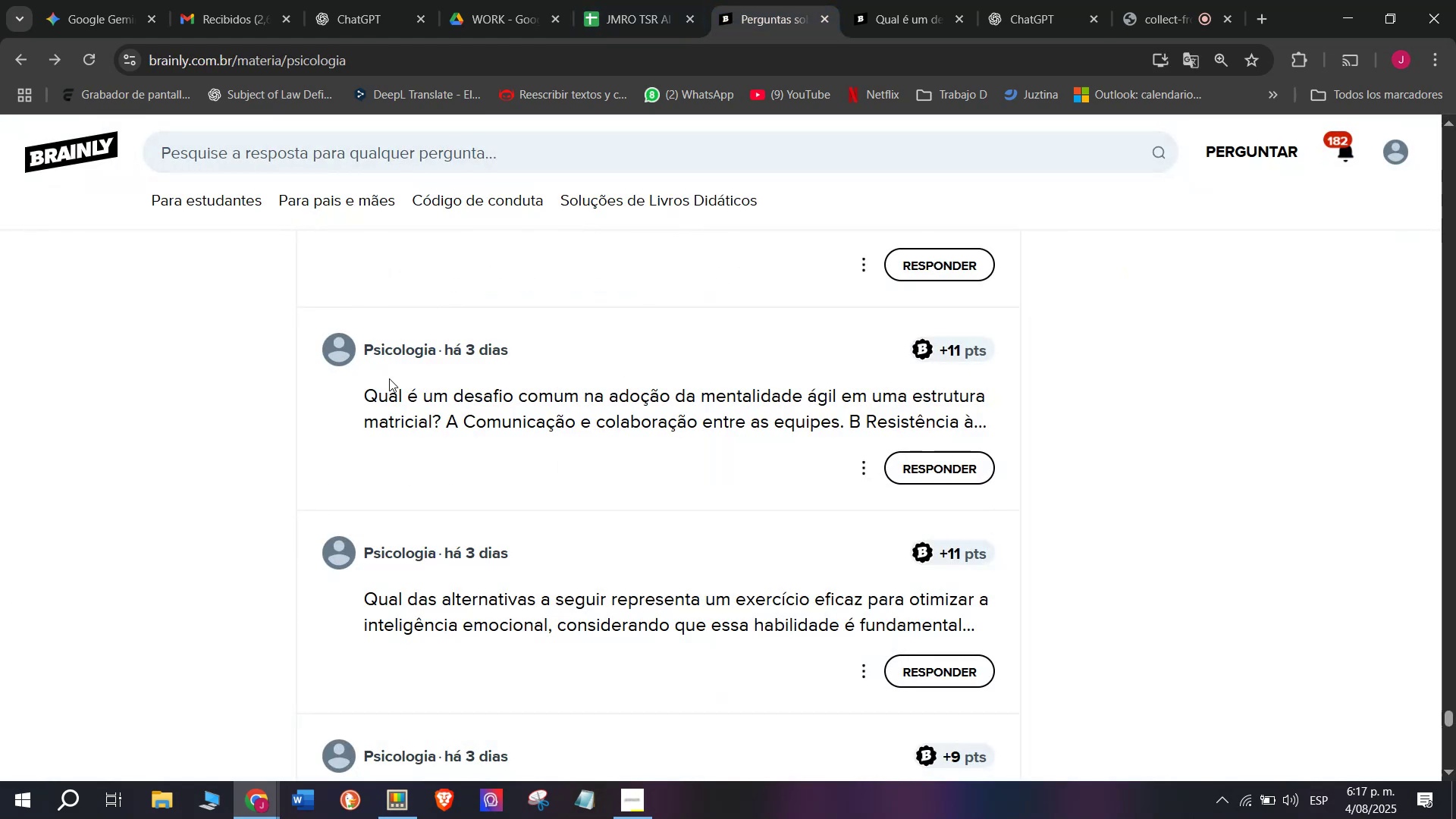 
scroll: coordinate [334, 438], scroll_direction: down, amount: 1.0
 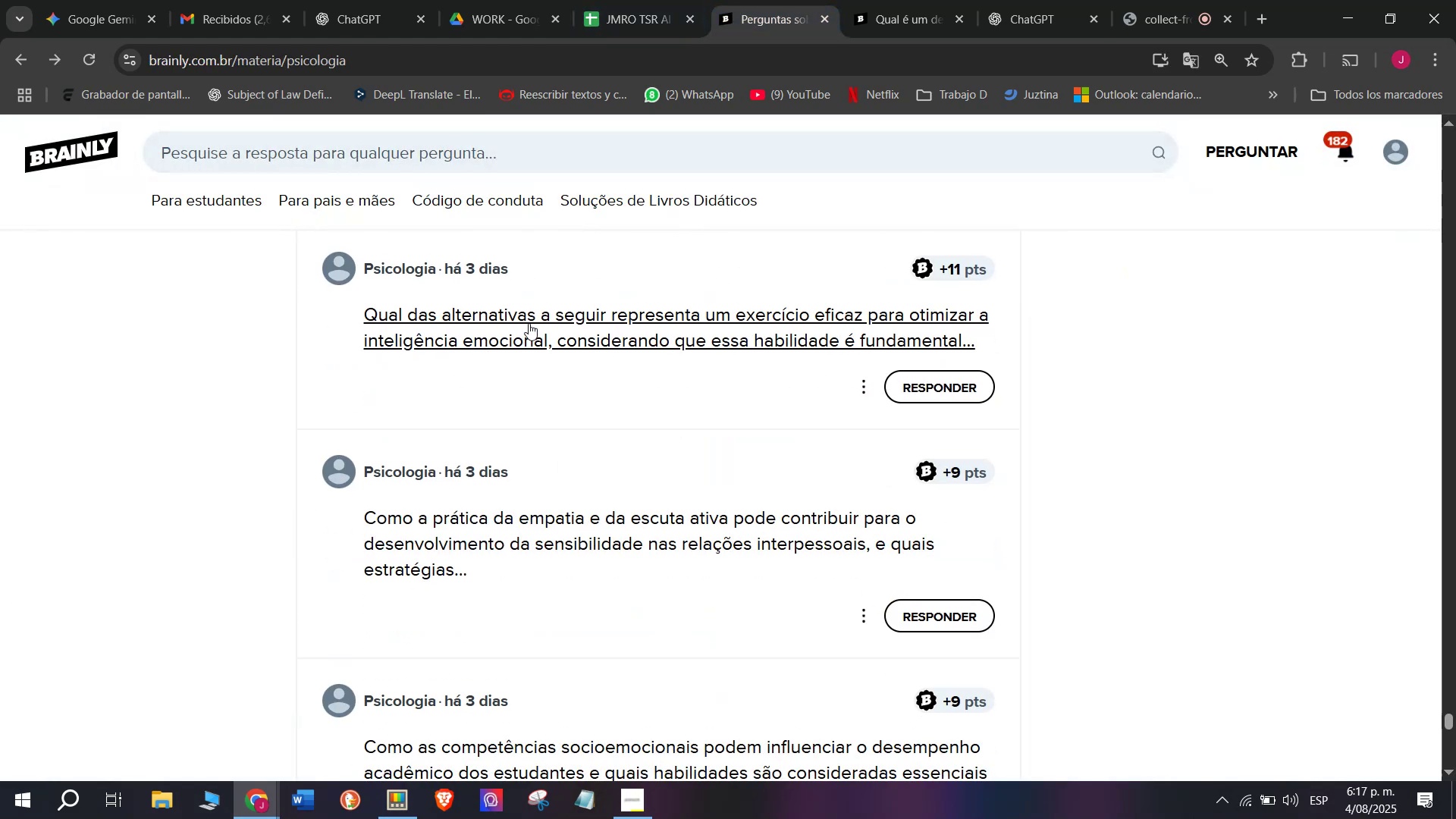 
right_click([529, 323])
 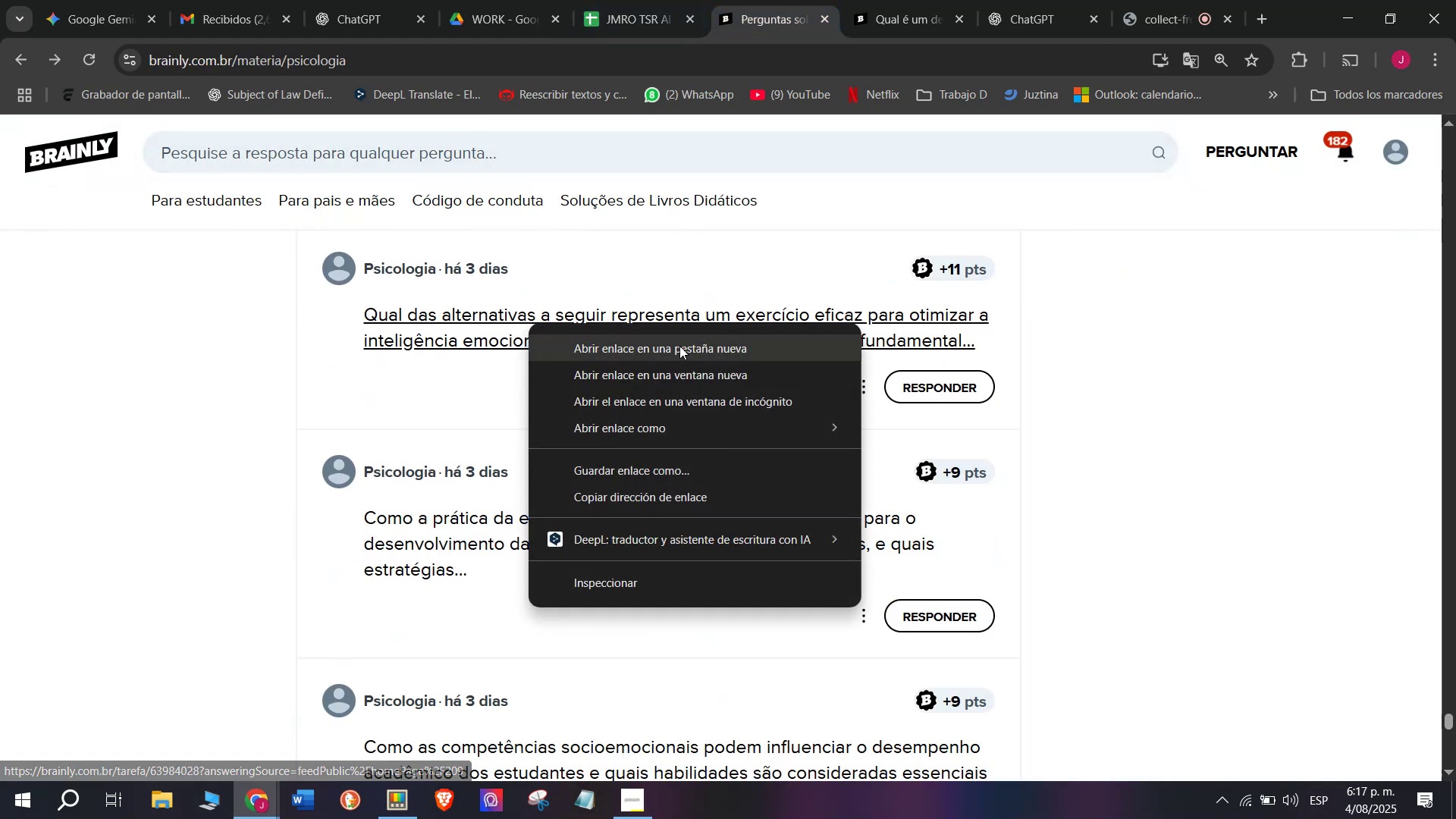 
left_click([679, 346])
 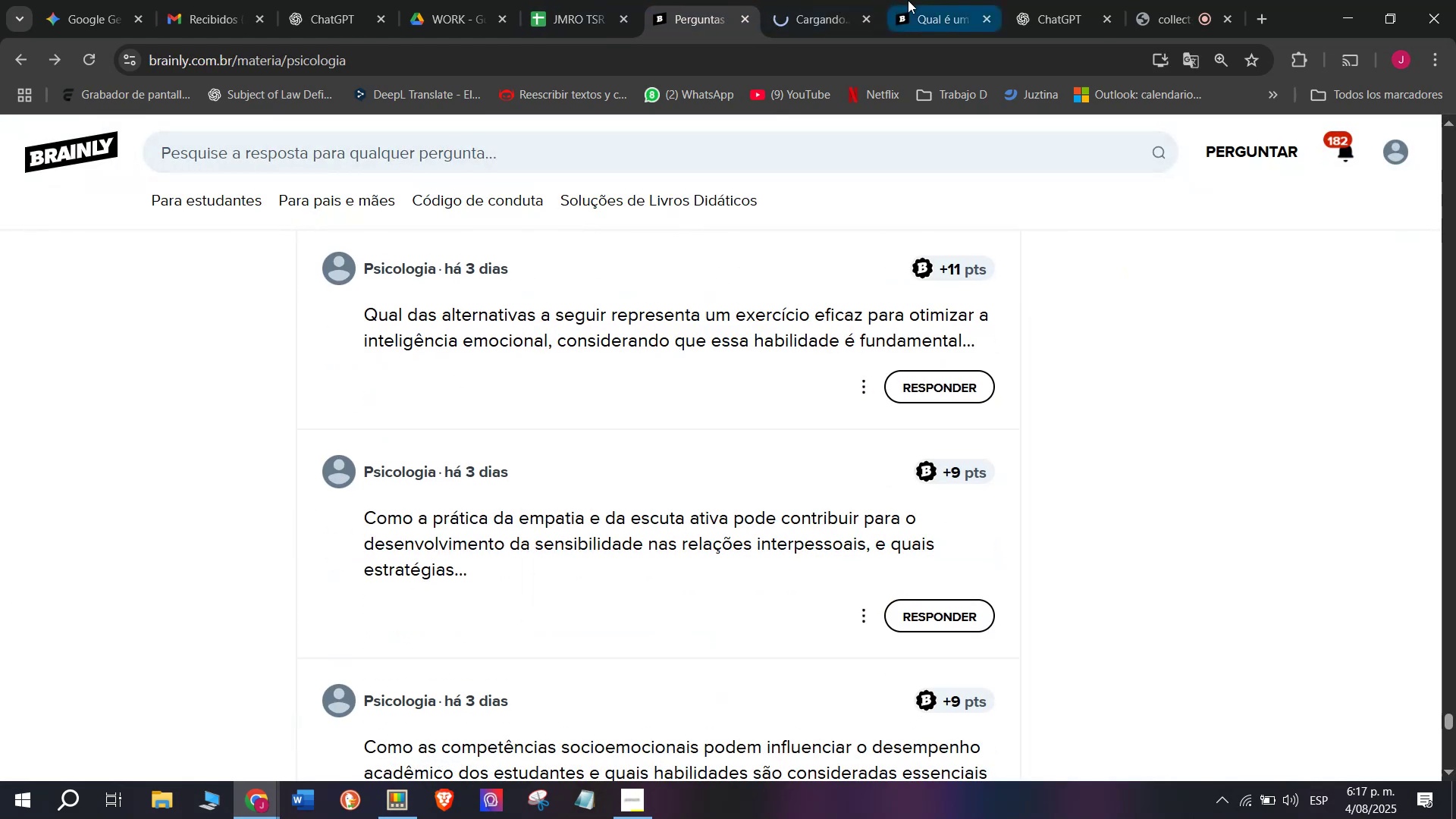 
left_click([908, 0])
 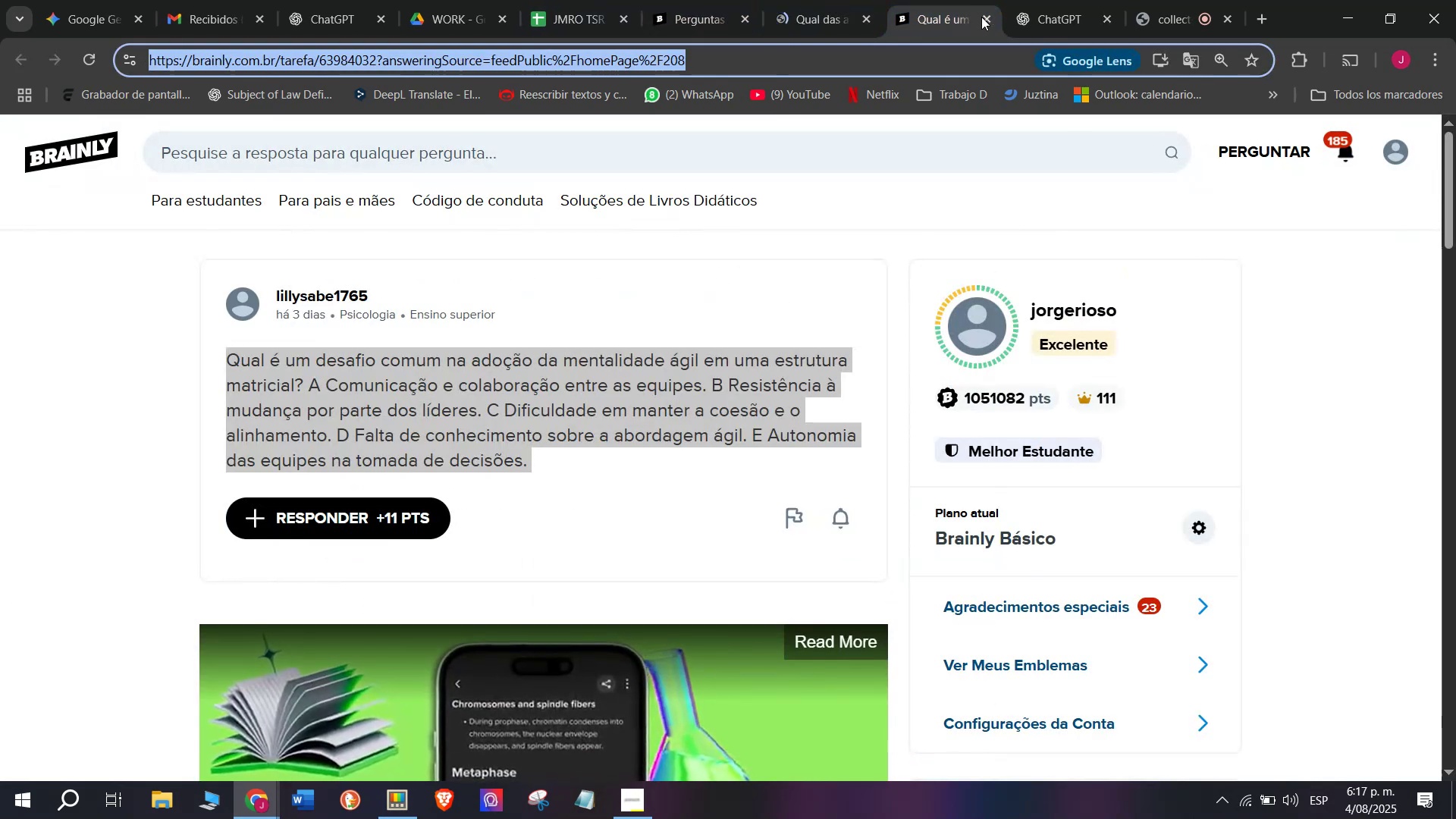 
left_click([984, 20])
 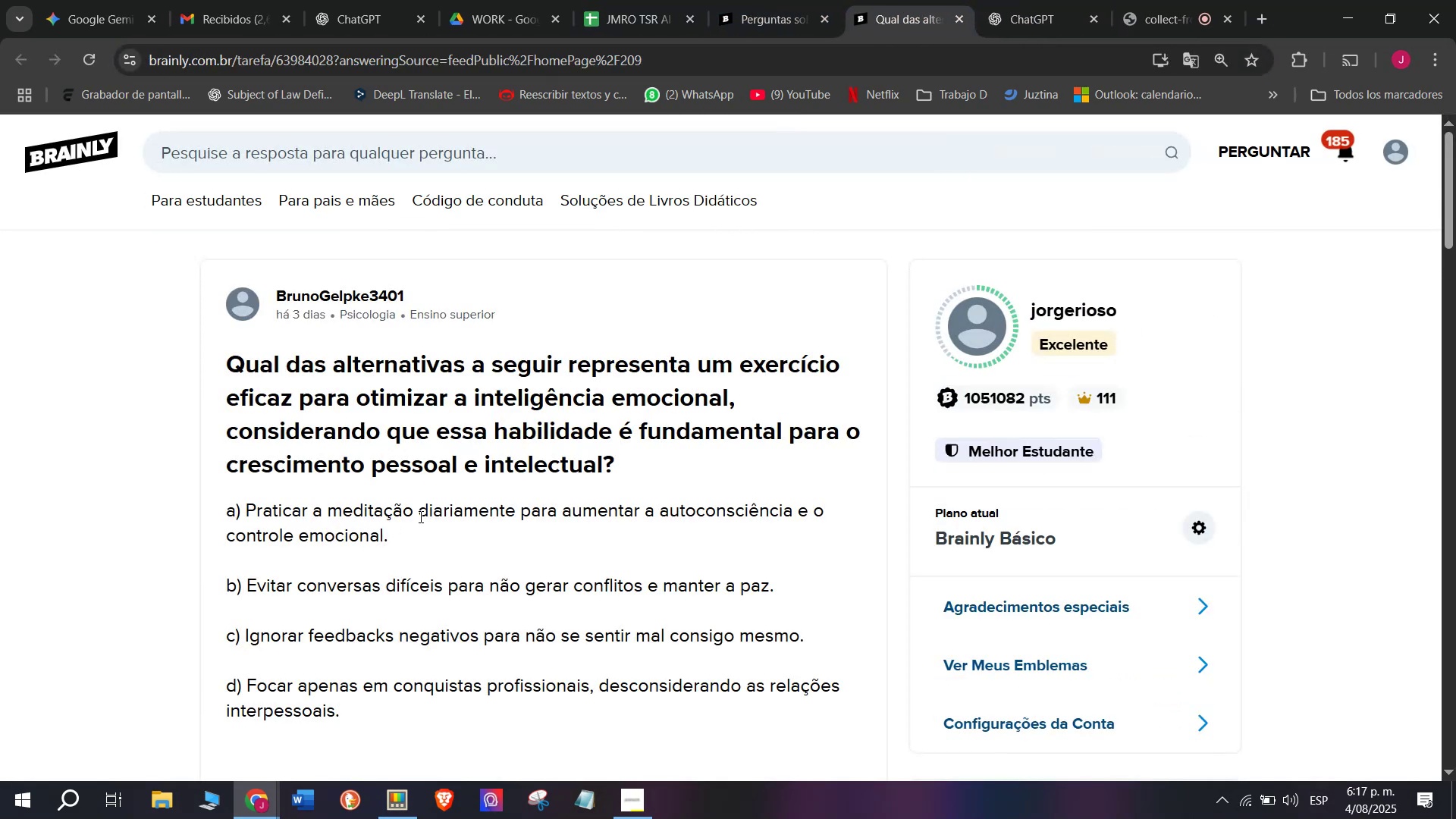 
left_click_drag(start_coordinate=[226, 359], to_coordinate=[864, 548])
 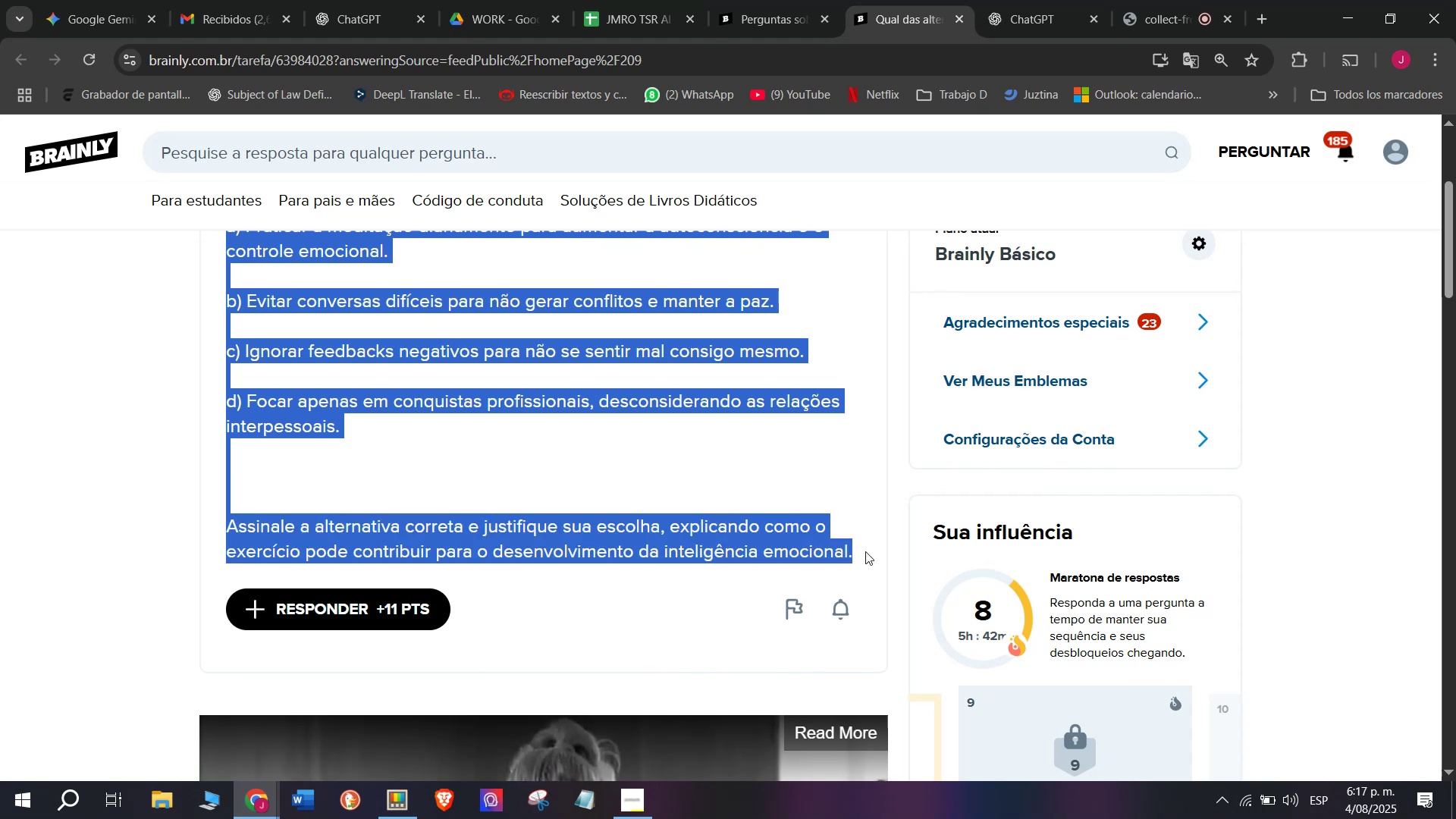 
scroll: coordinate [376, 401], scroll_direction: down, amount: 1.0
 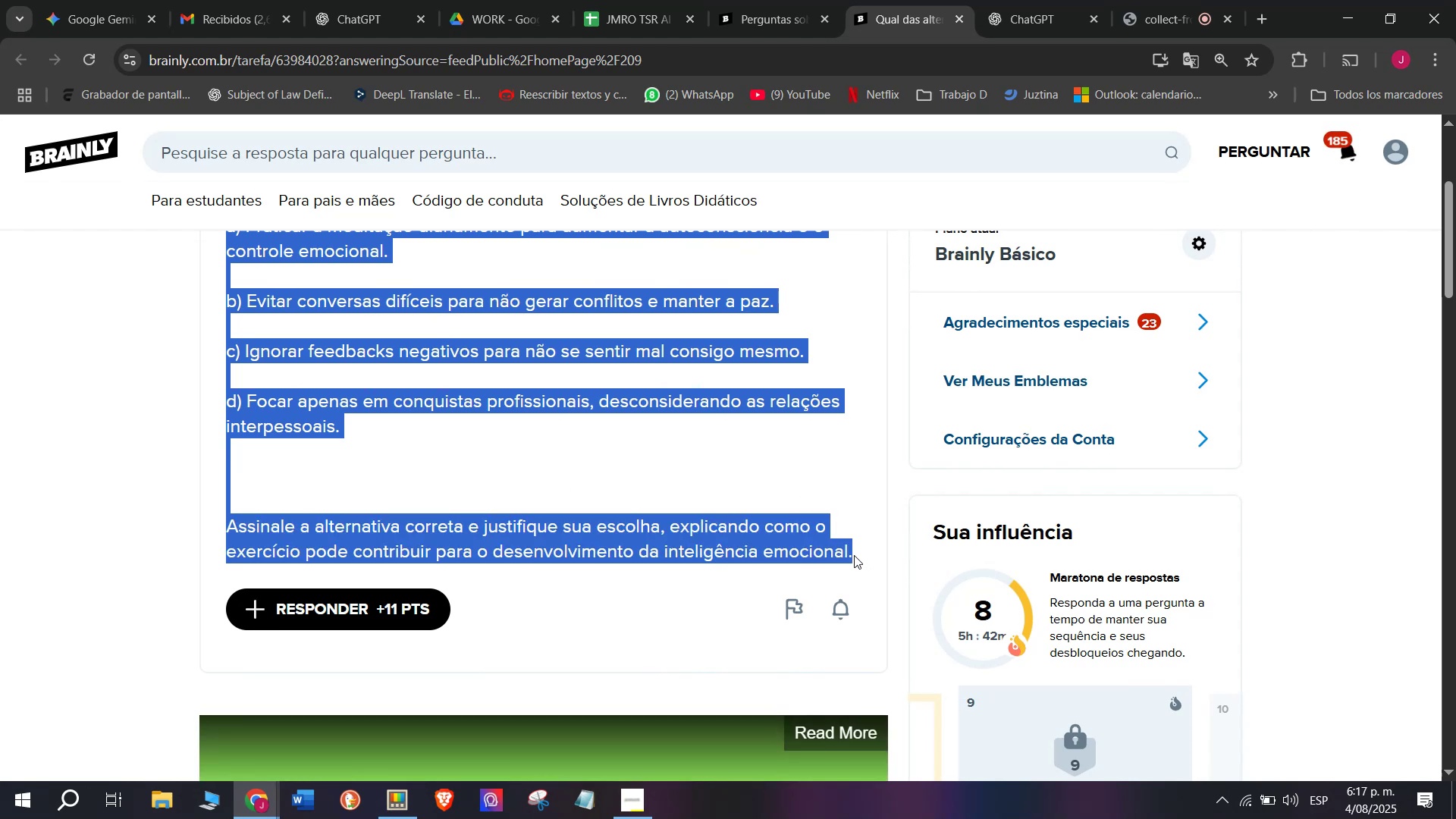 
key(Break)
 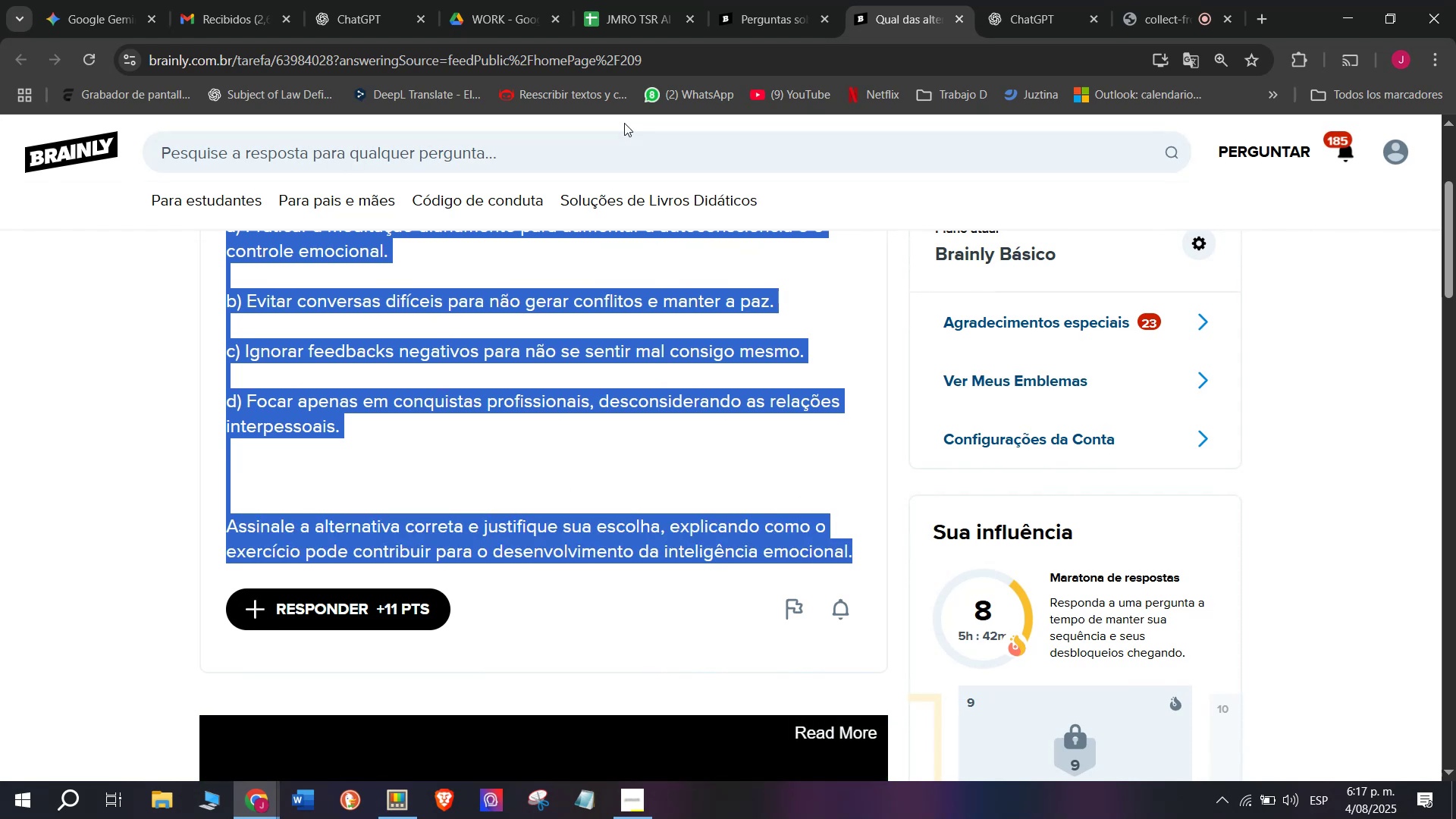 
key(Control+ControlLeft)
 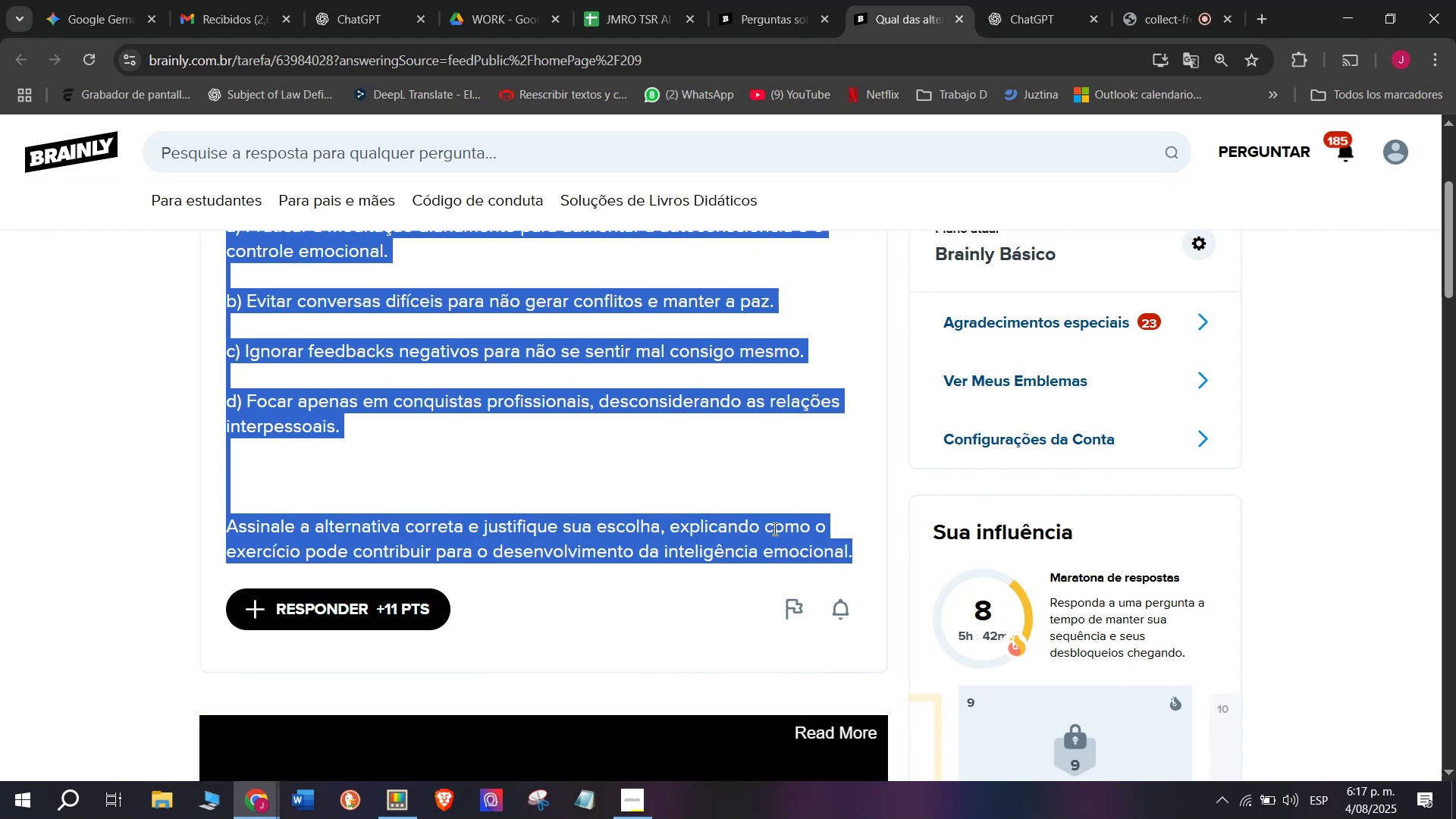 
key(Control+C)
 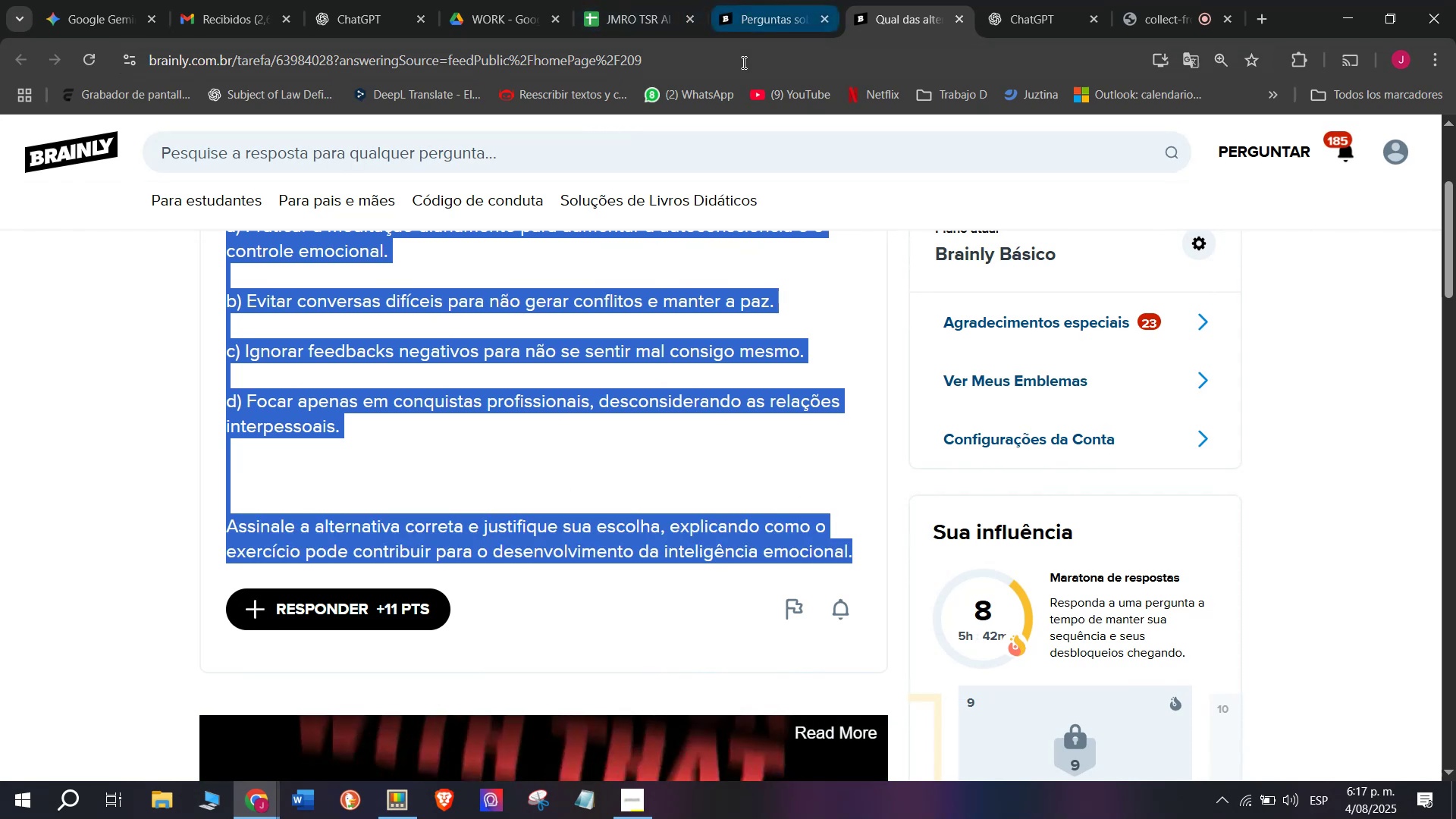 
double_click([742, 62])
 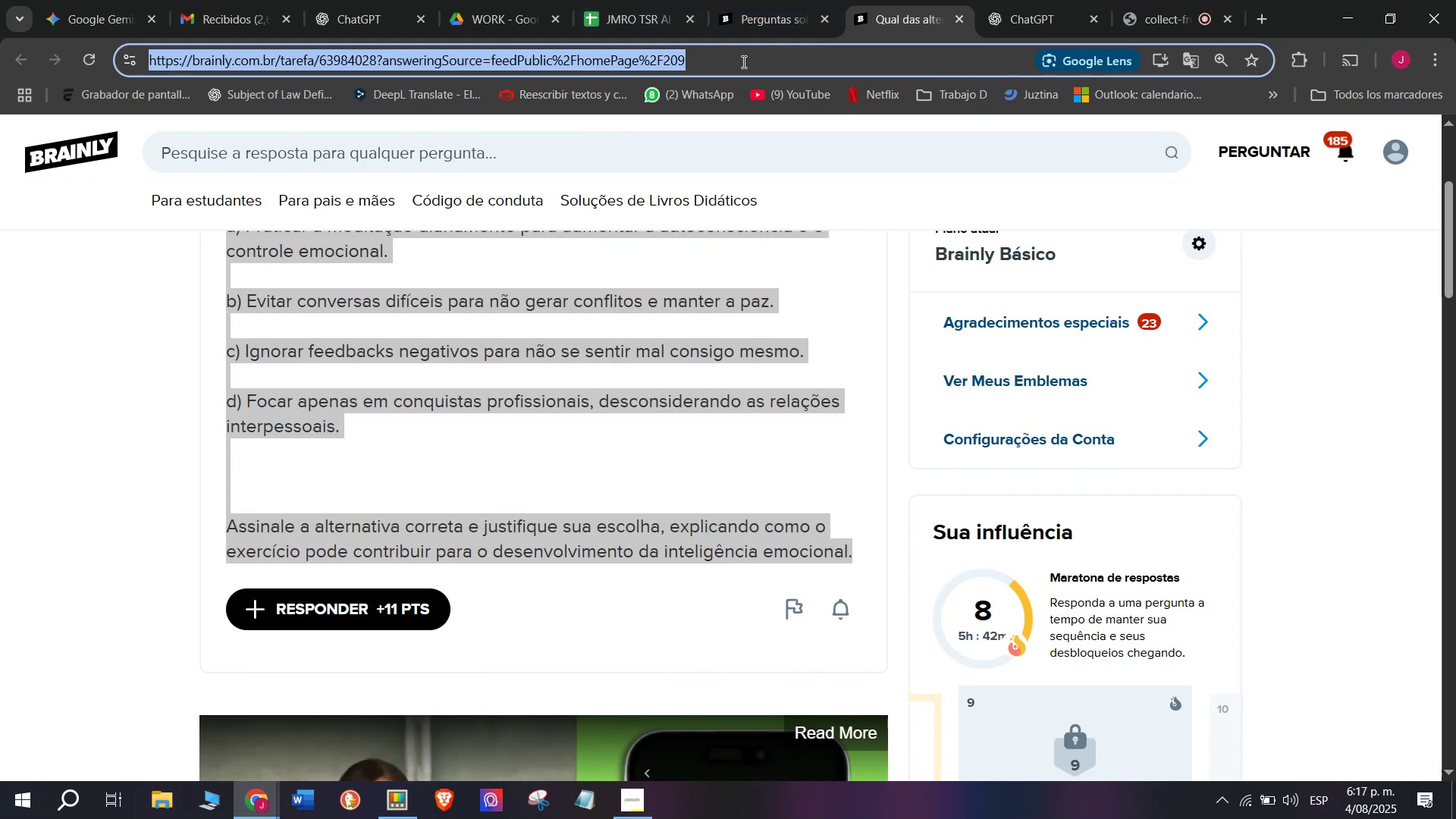 
triple_click([742, 61])
 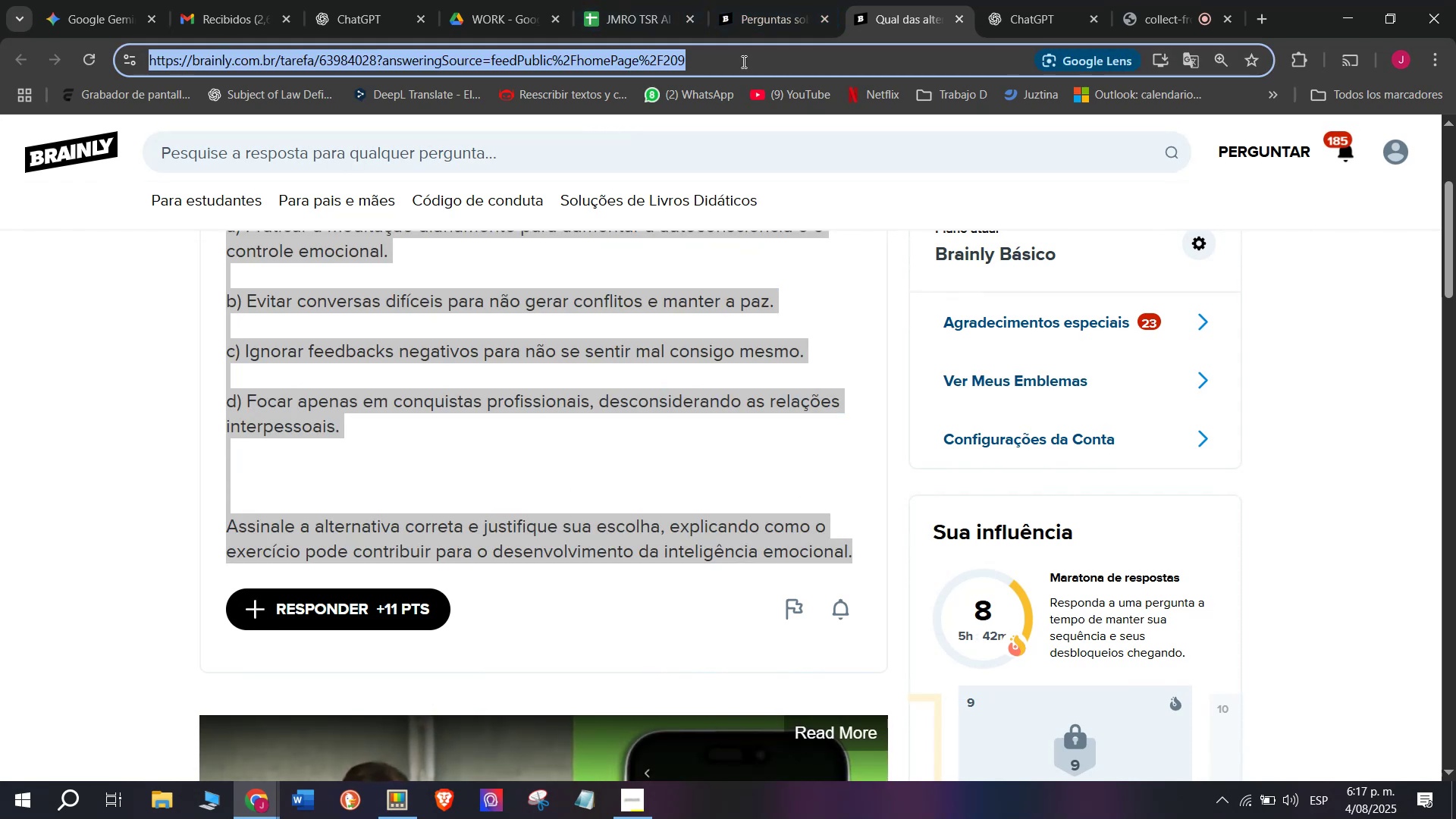 
key(Break)
 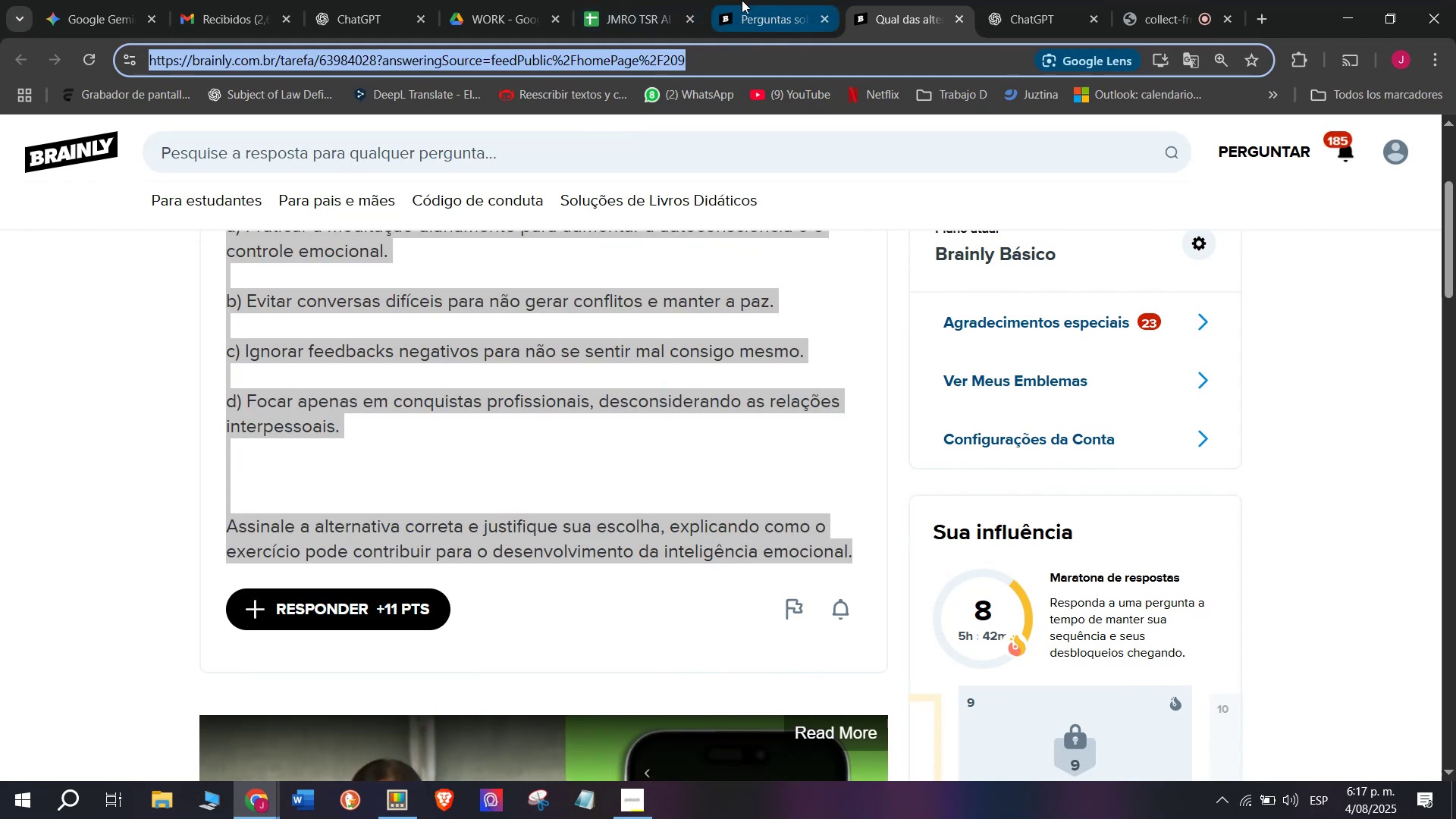 
key(Control+ControlLeft)
 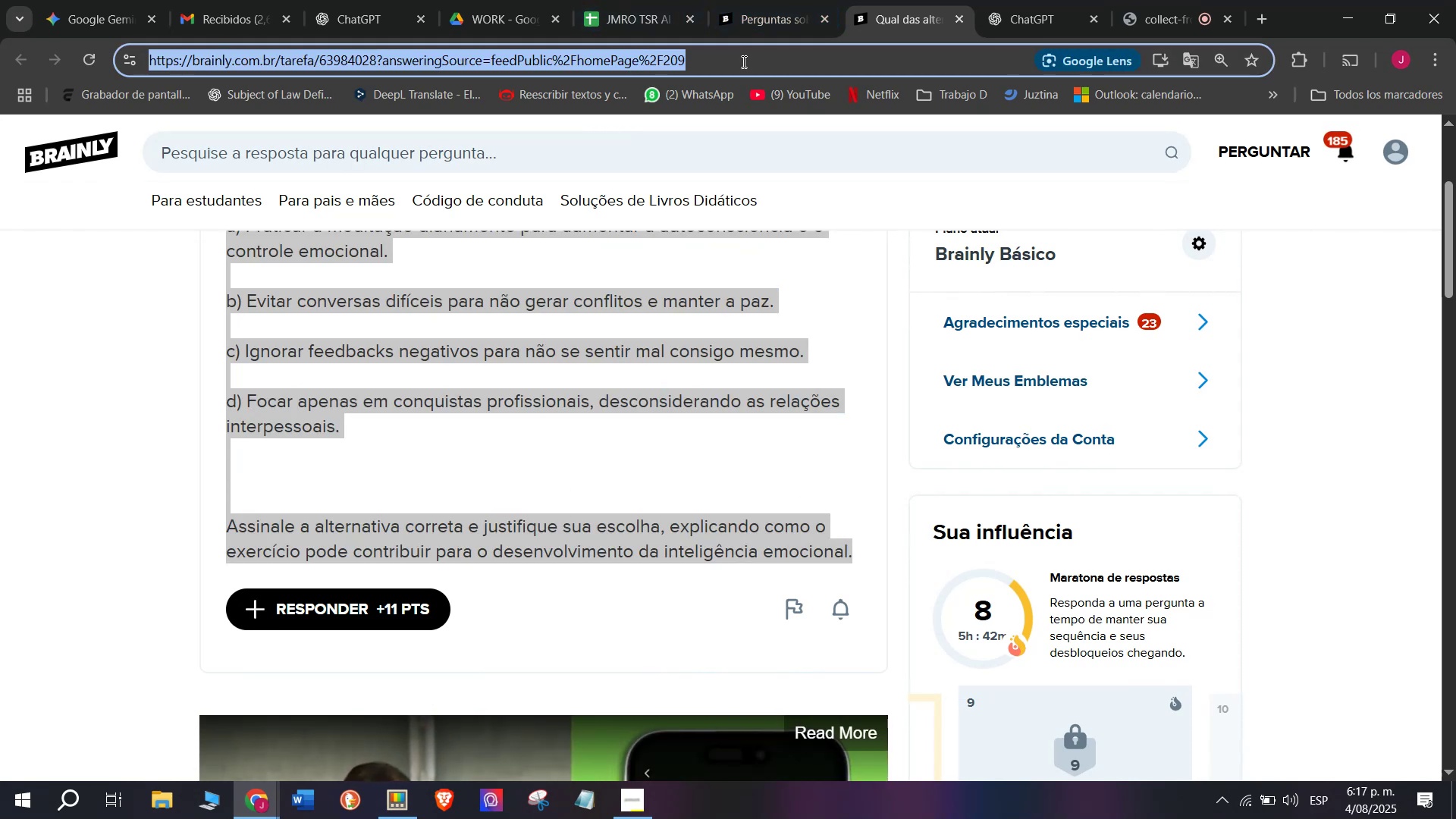 
key(Control+C)
 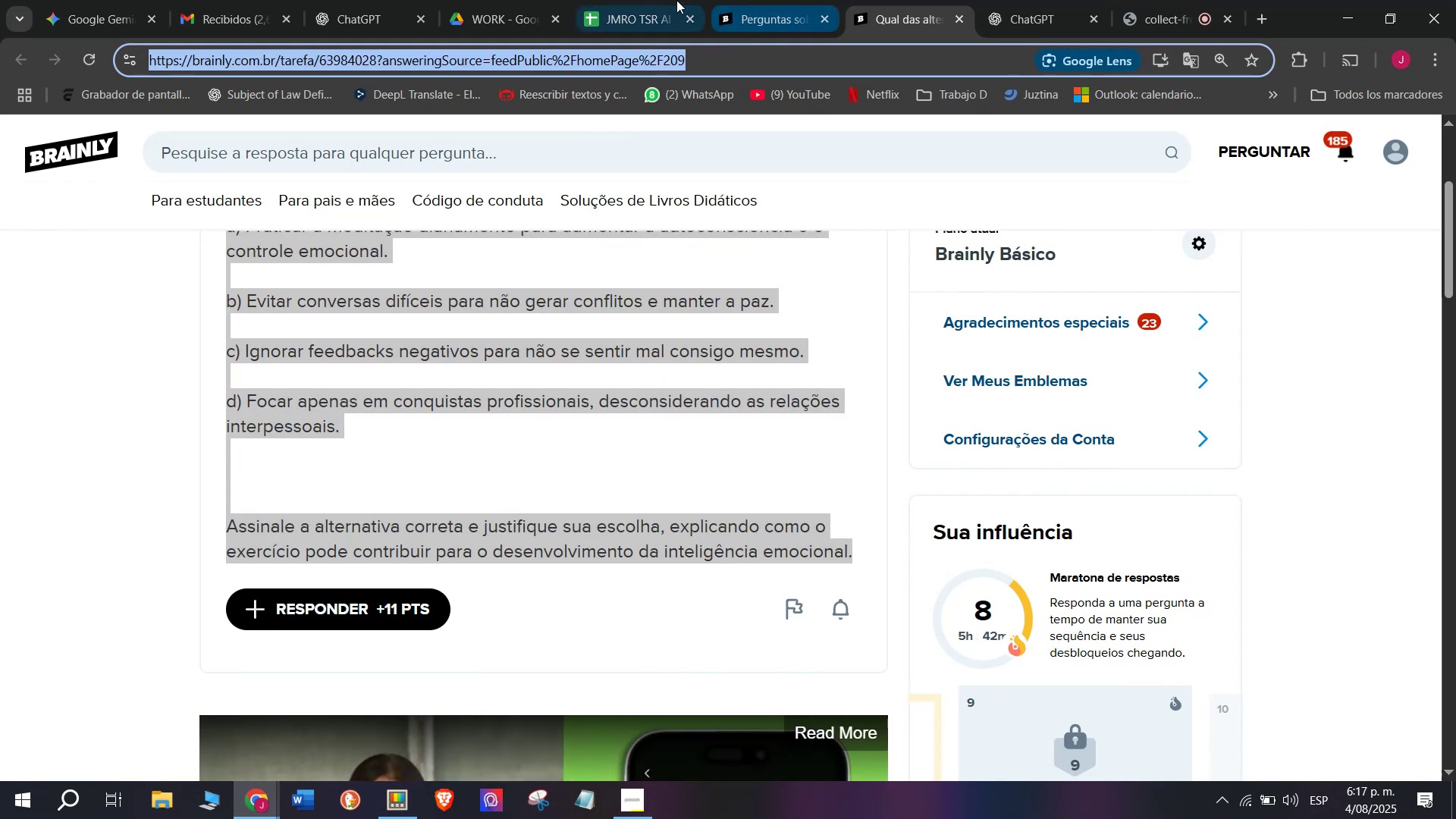 
left_click([655, 0])
 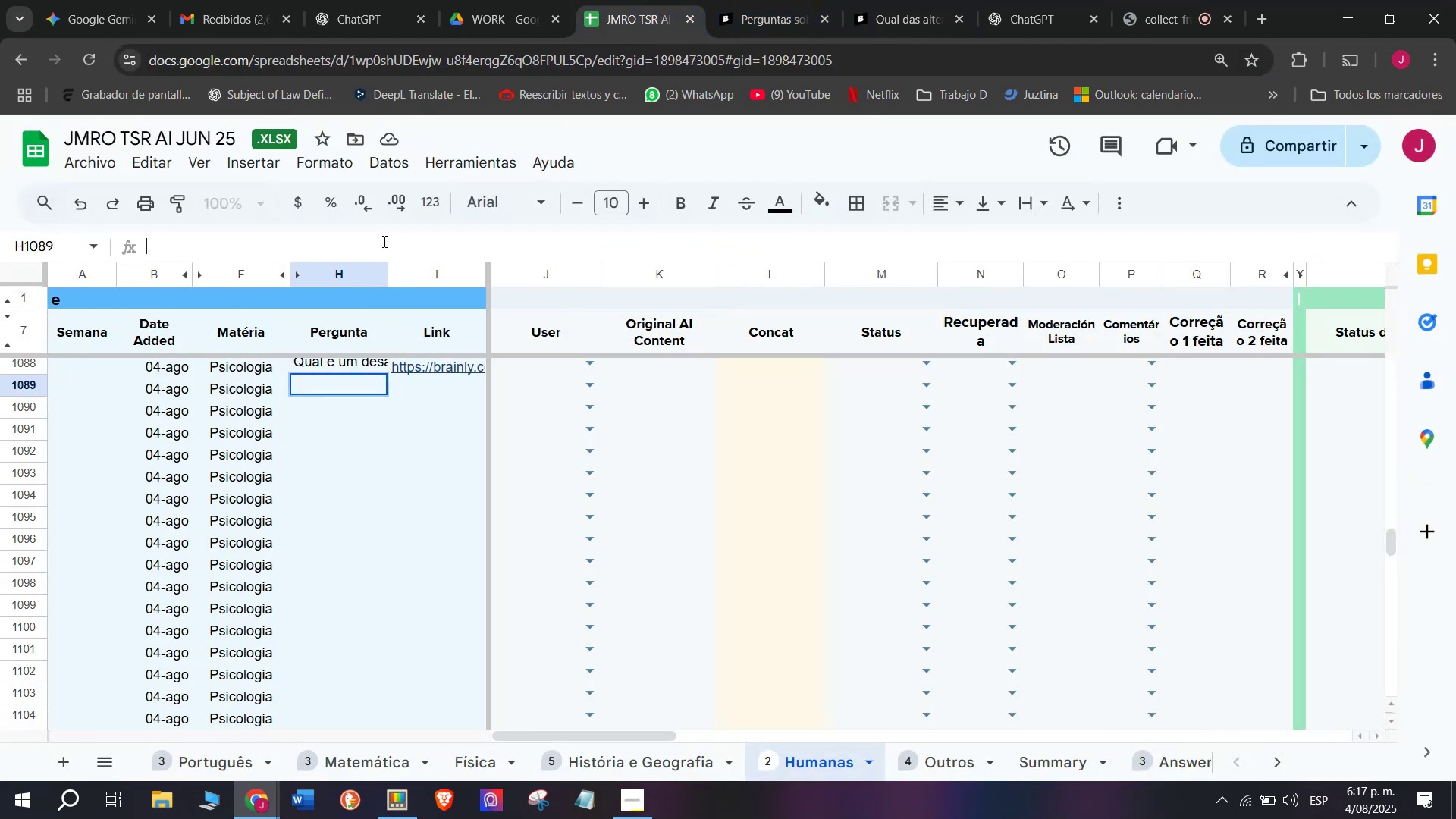 
key(C)
 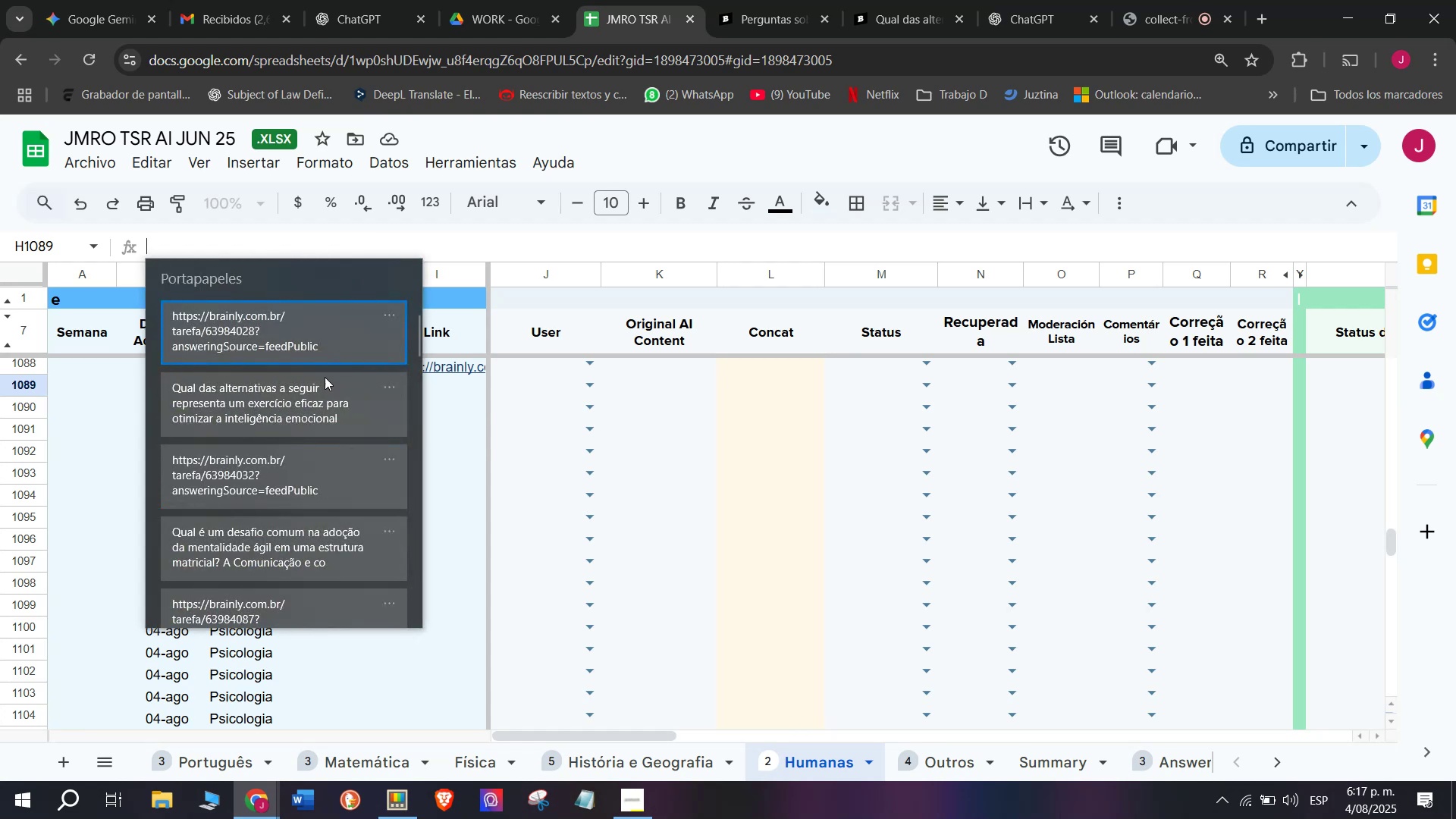 
key(Meta+MetaLeft)
 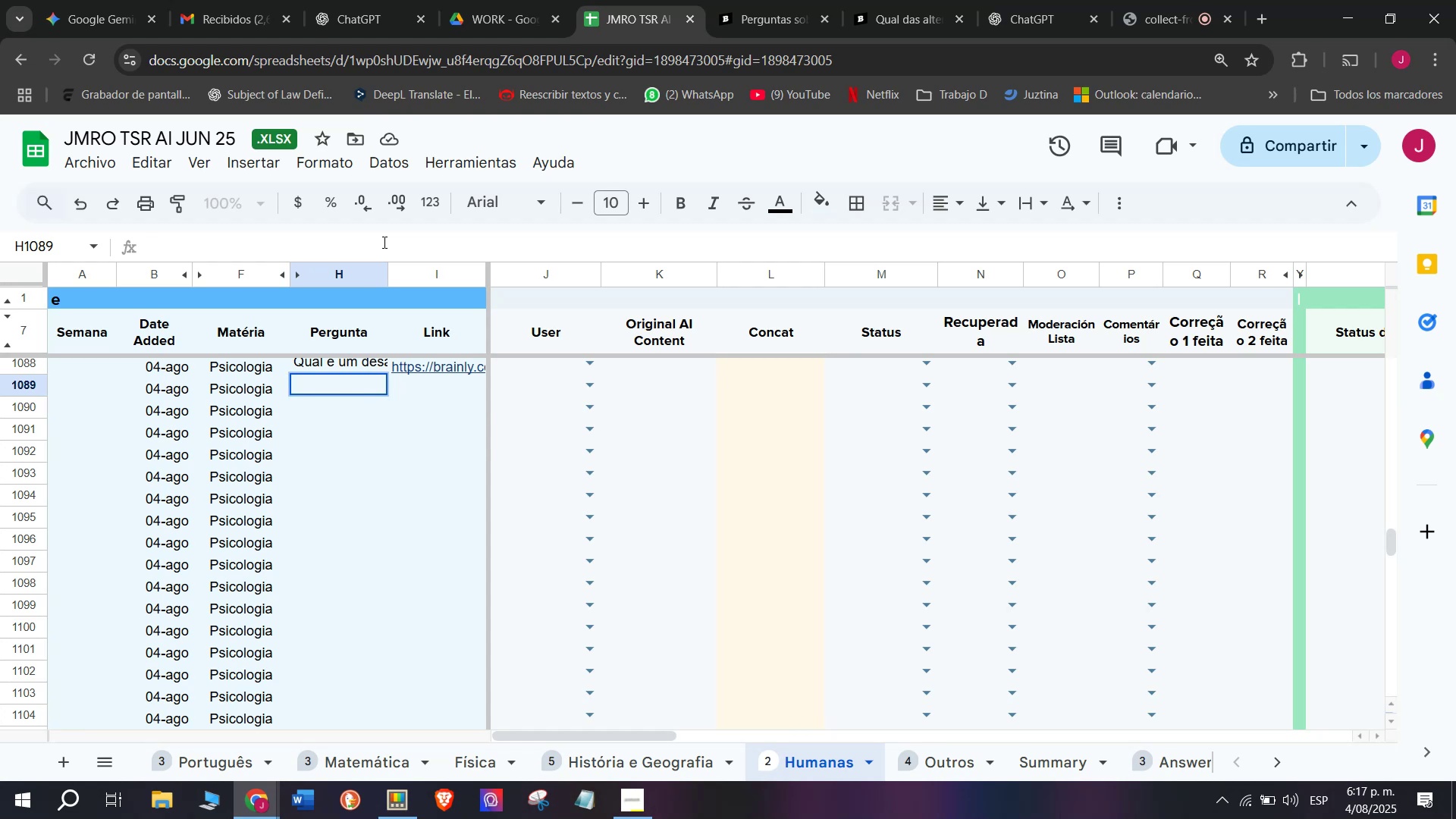 
key(Meta+V)
 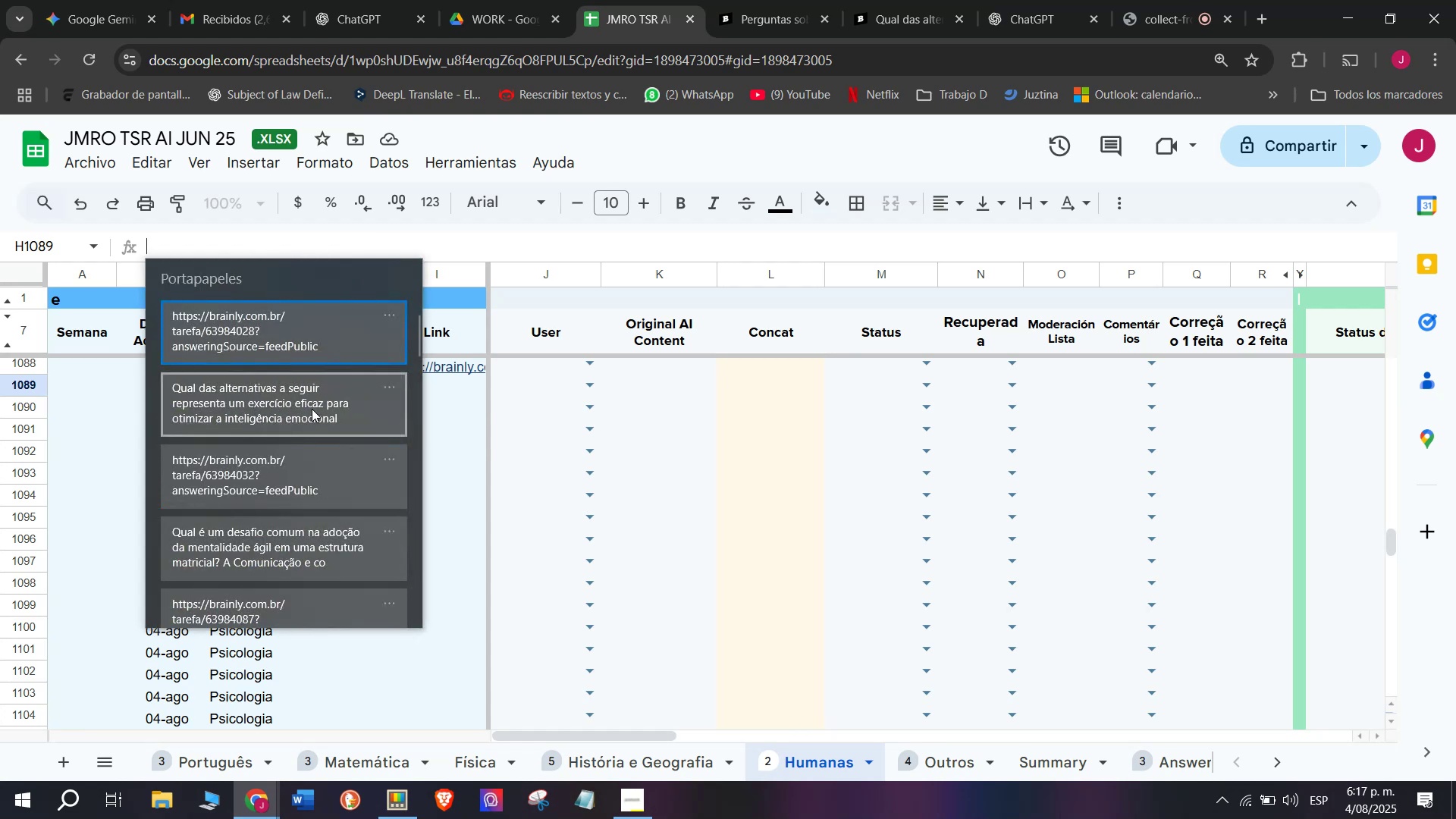 
left_click([312, 409])
 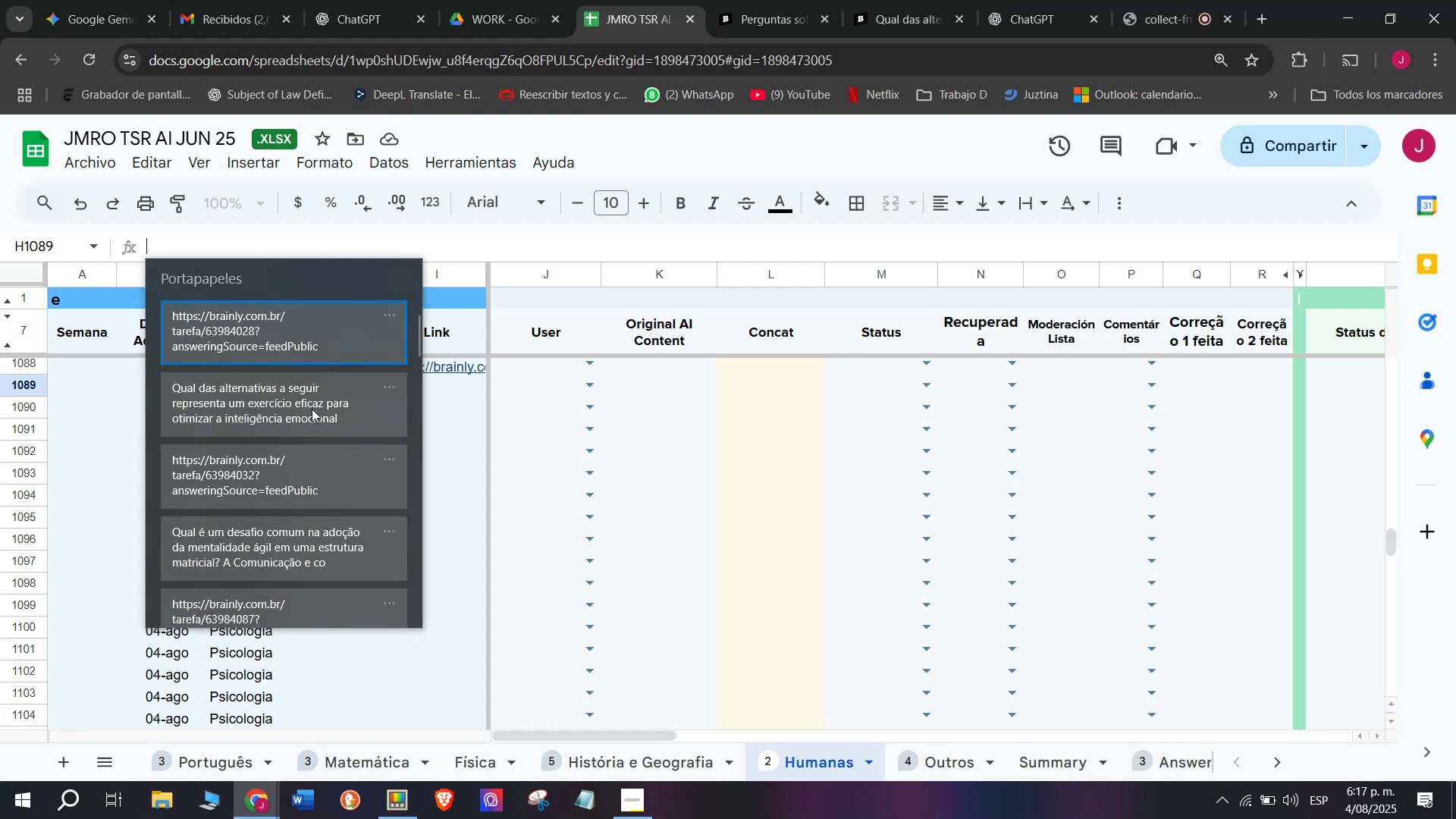 
key(Control+ControlLeft)
 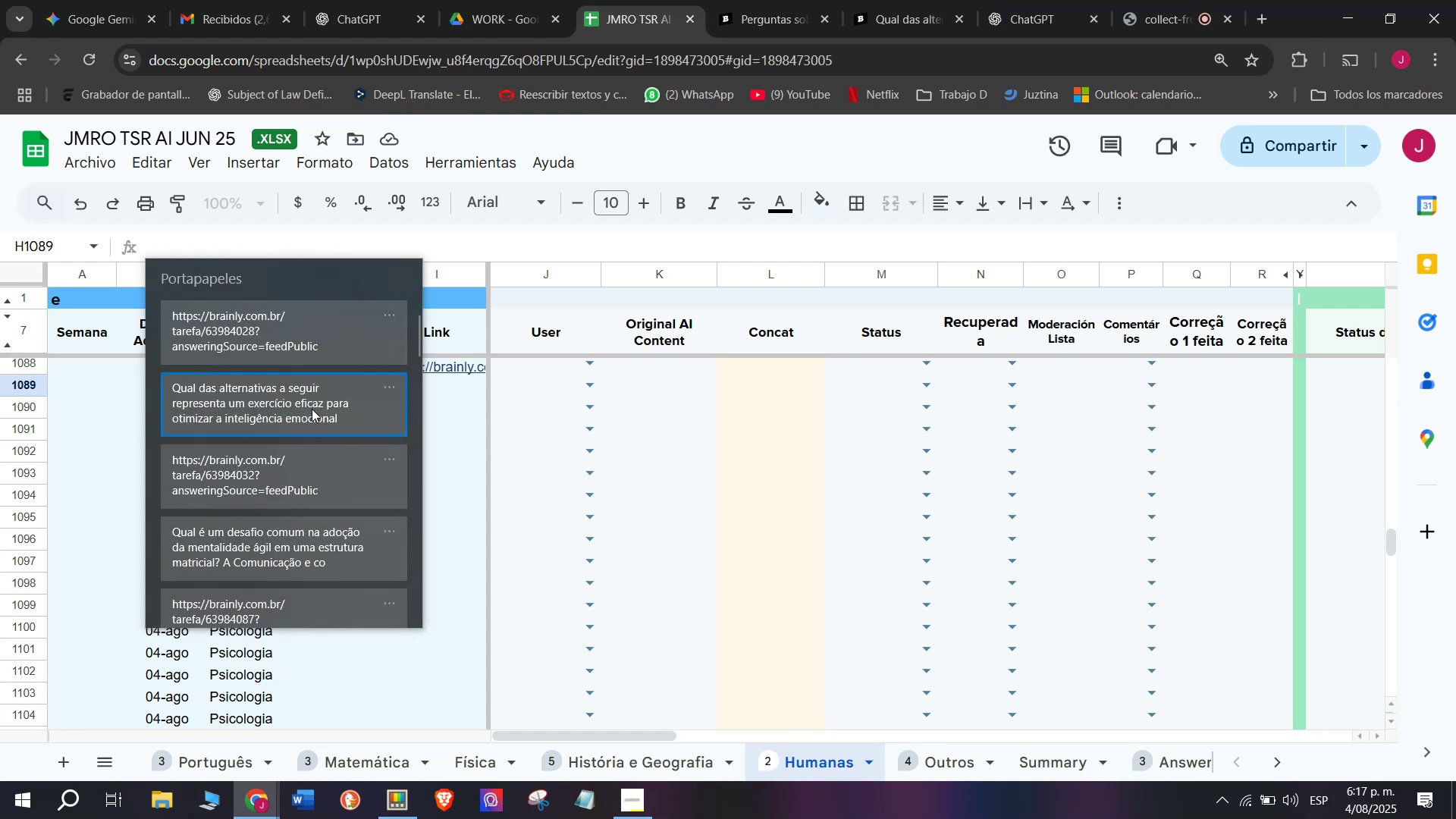 
key(Control+V)
 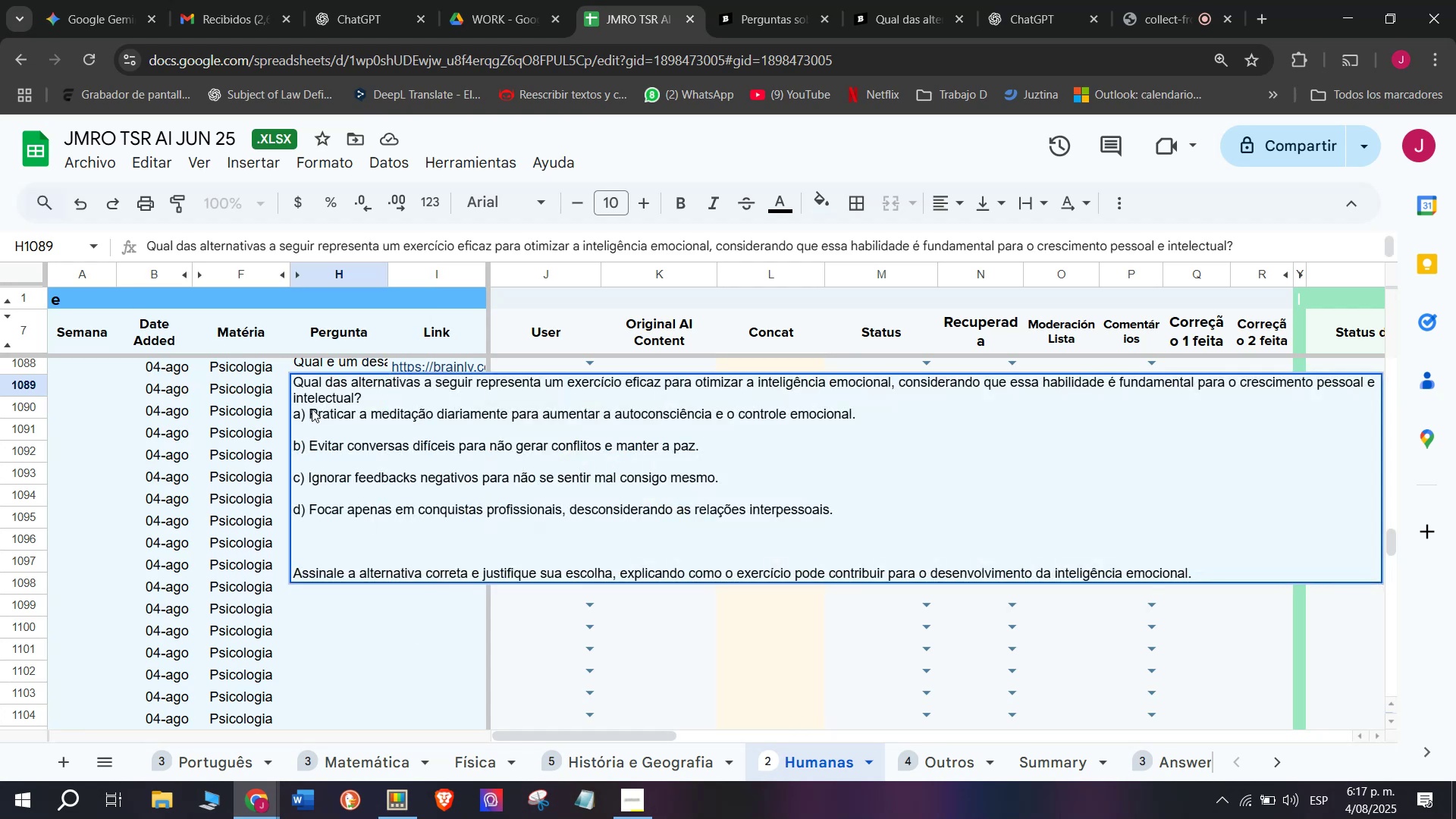 
key(Enter)
 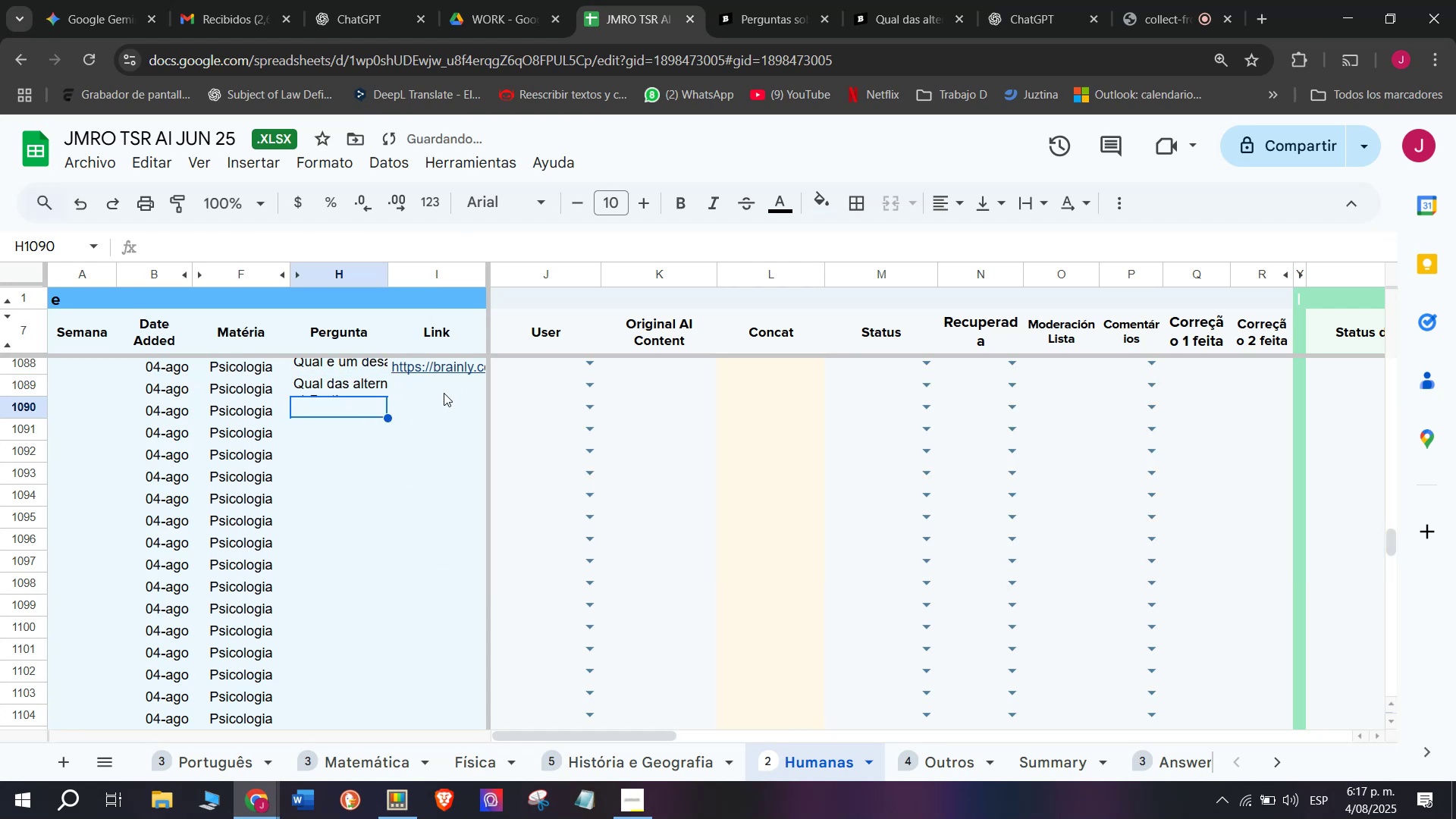 
left_click([446, 388])
 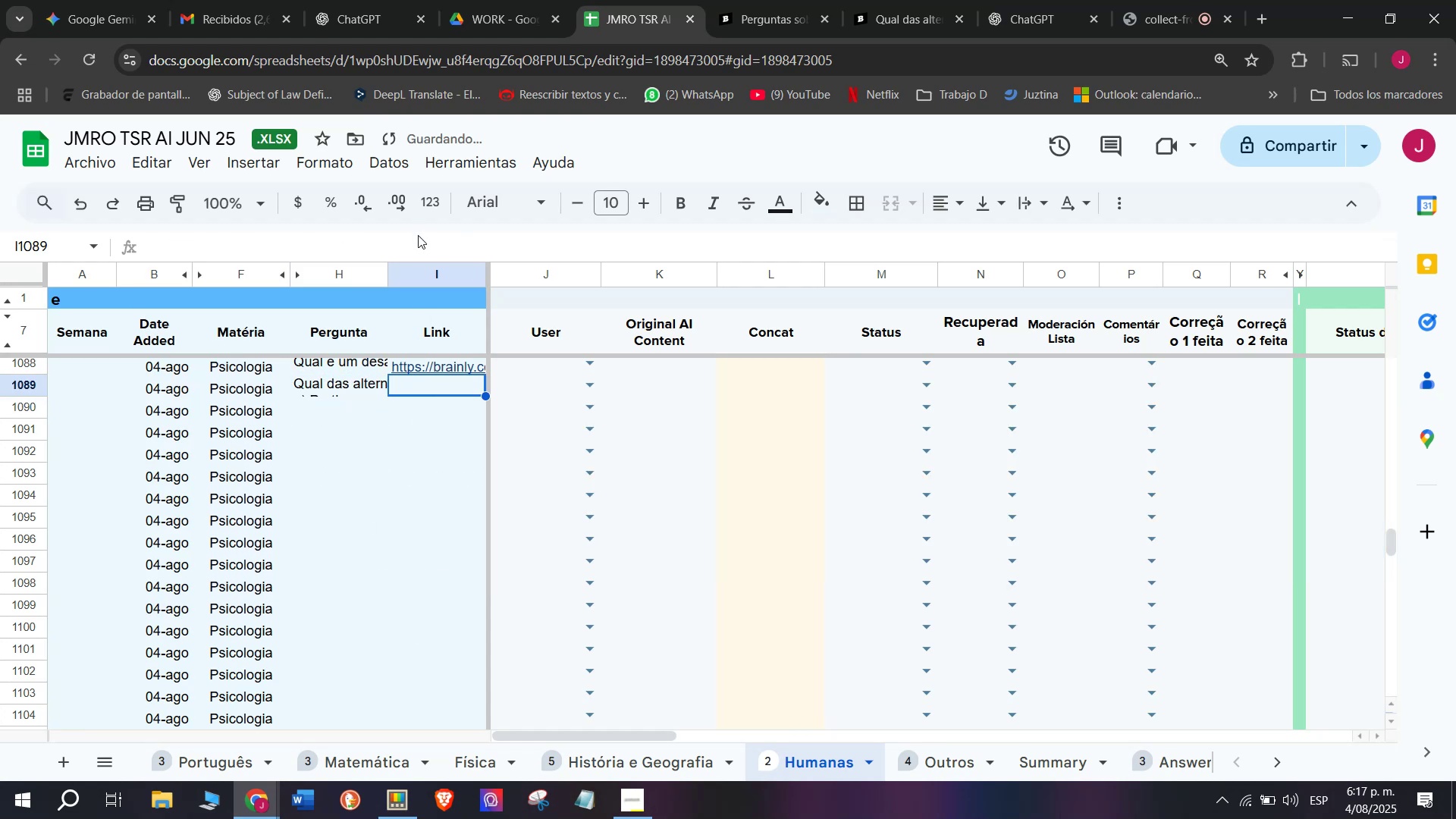 
left_click([413, 240])
 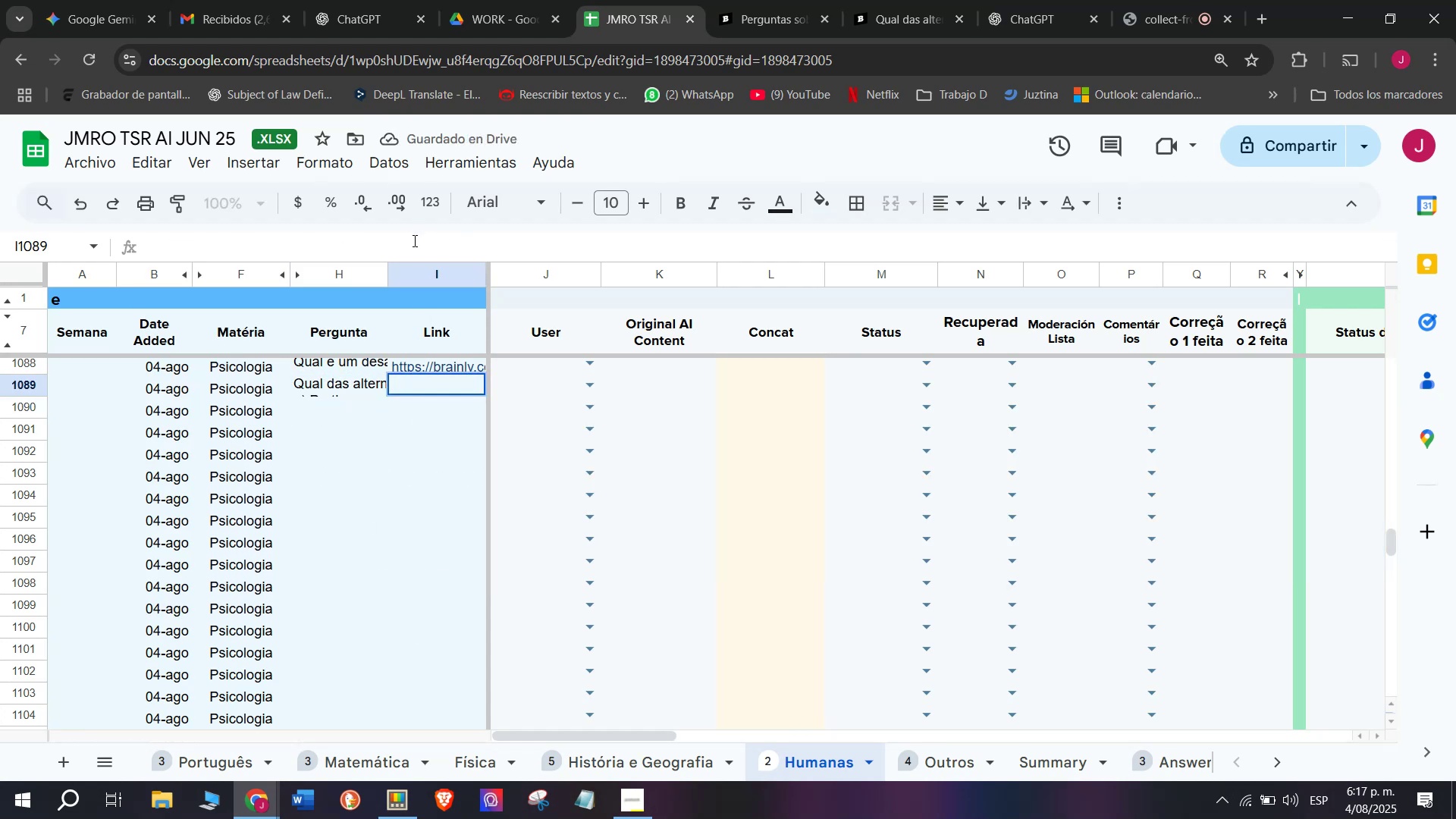 
key(Control+ControlLeft)
 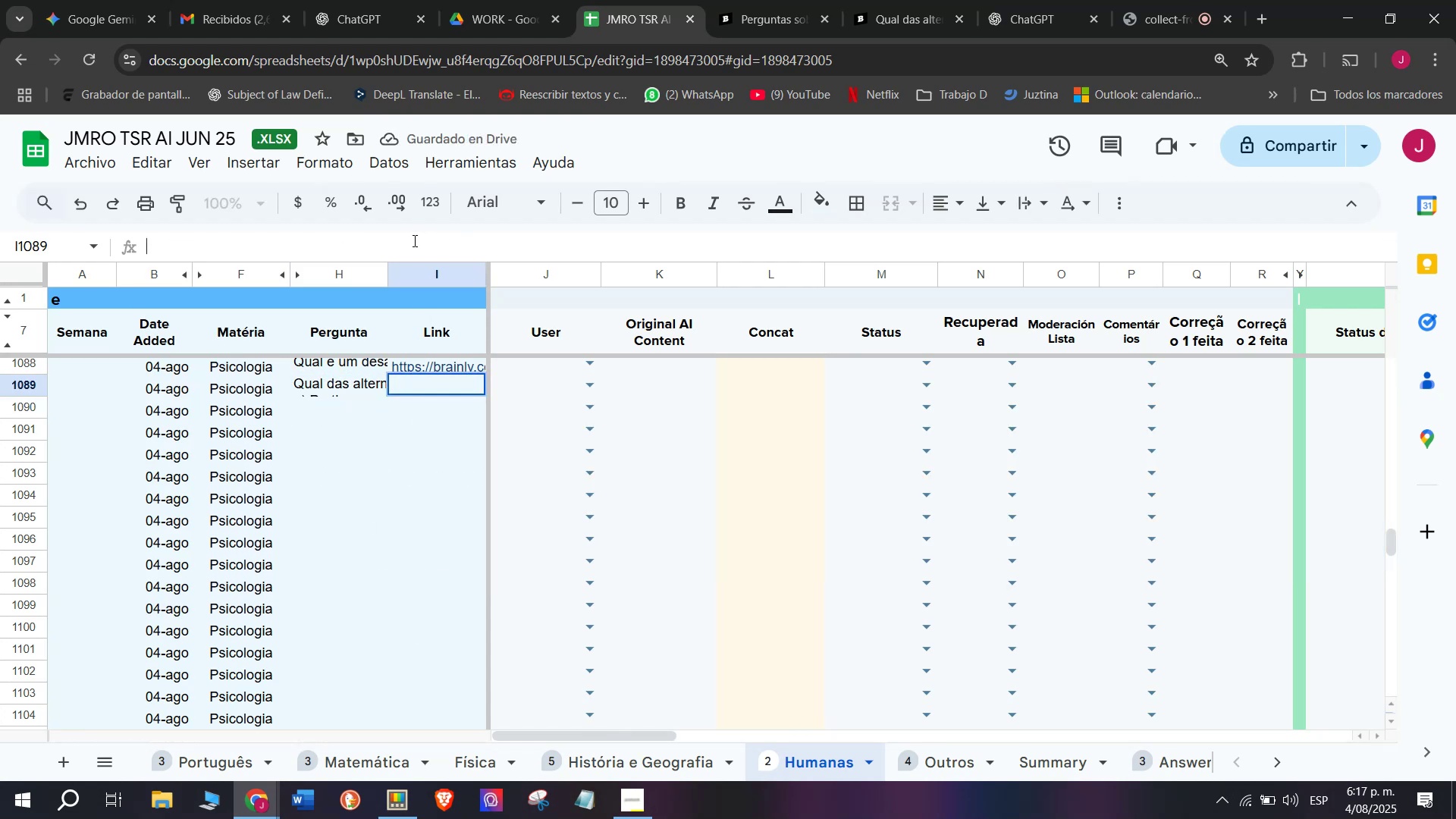 
key(Break)
 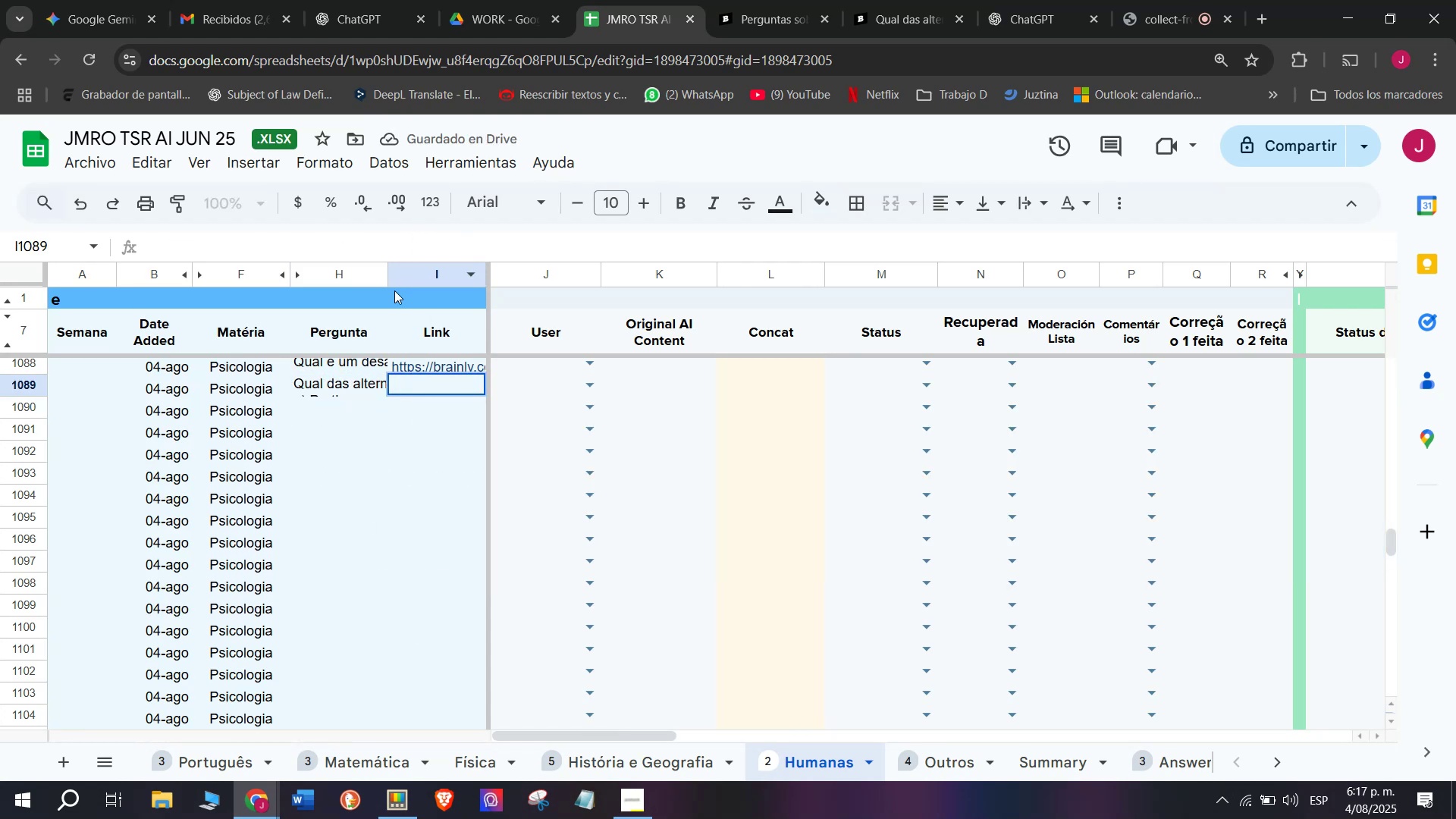 
key(Control+C)
 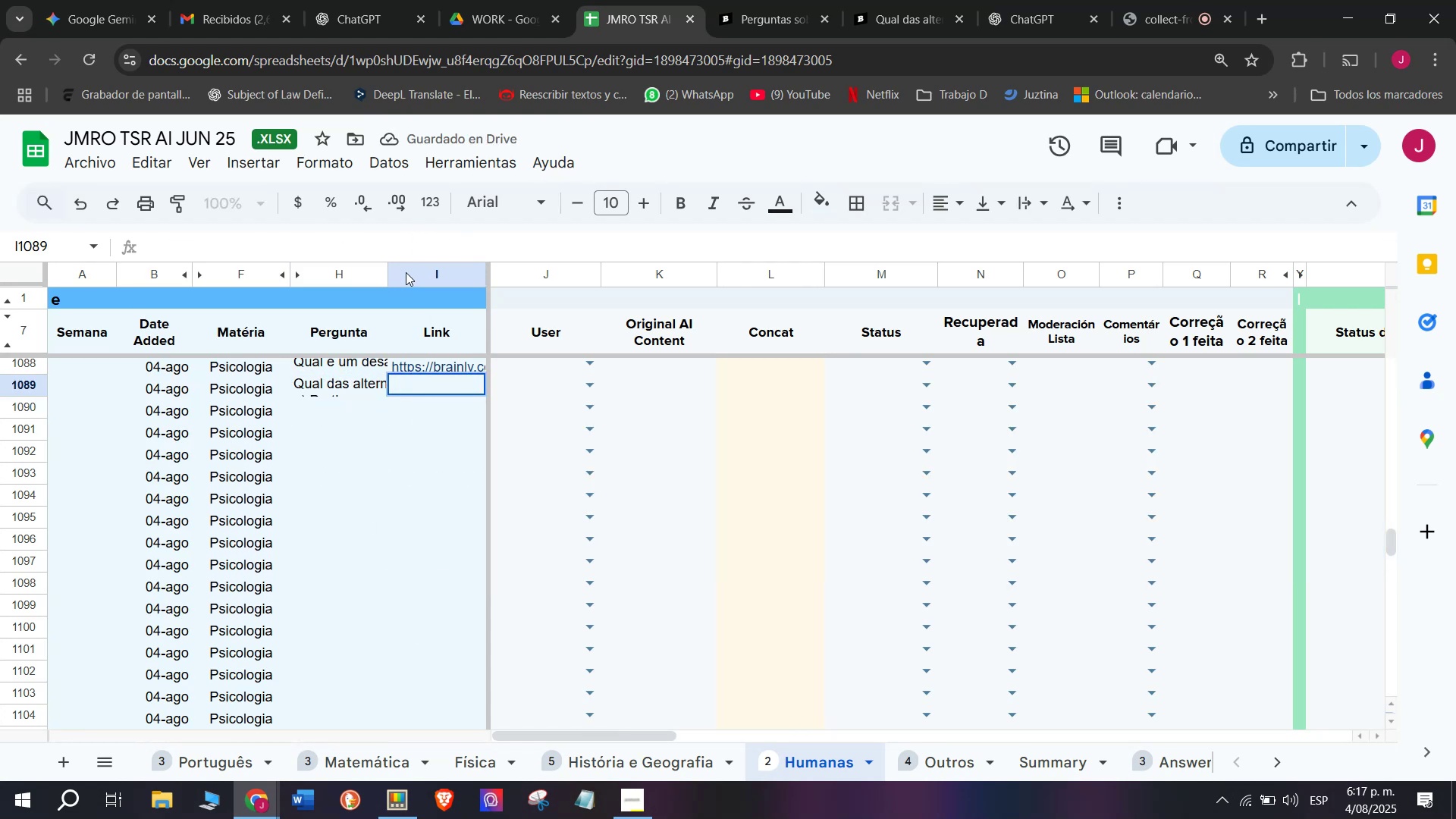 
key(Meta+MetaLeft)
 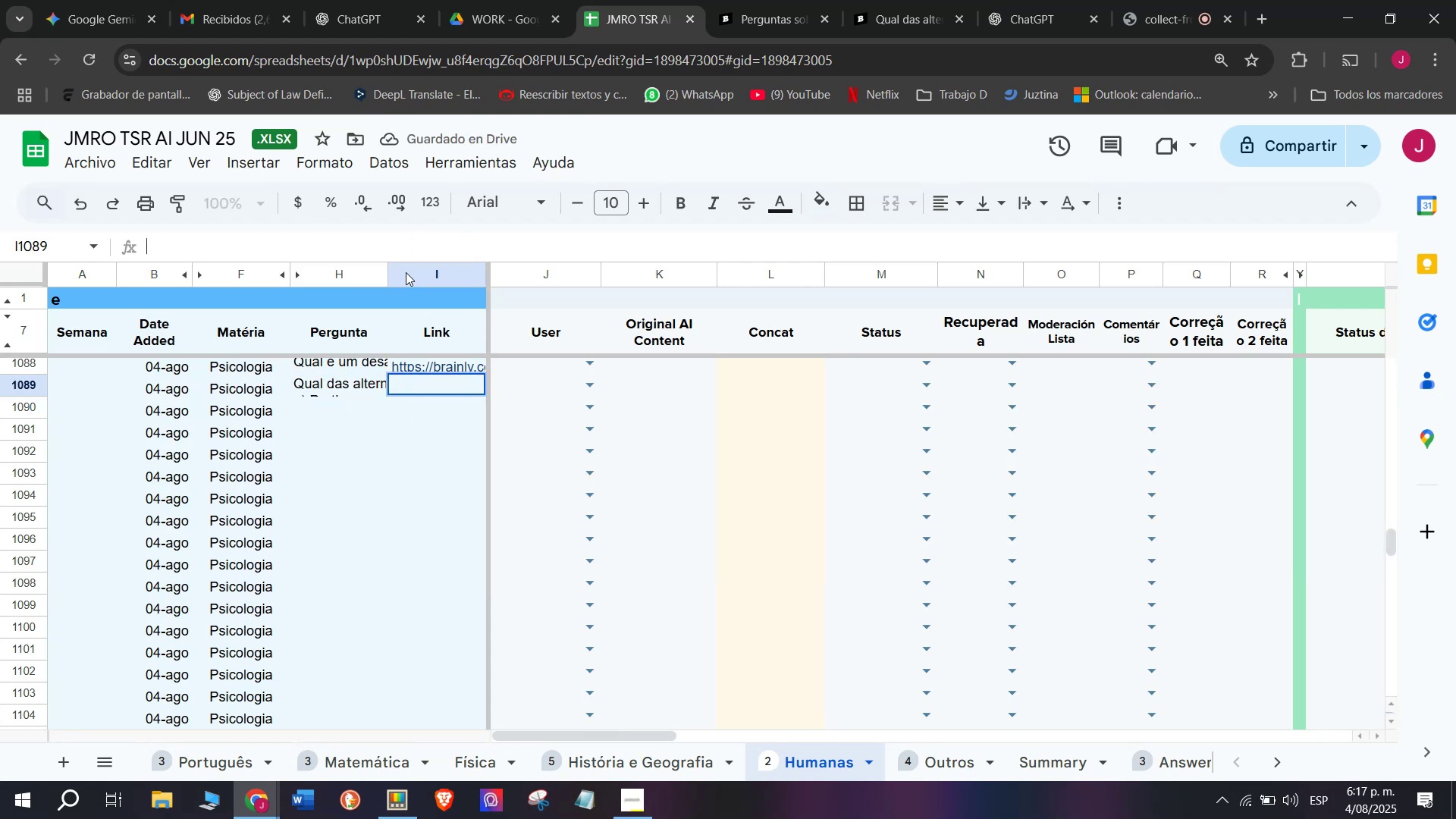 
key(C)
 